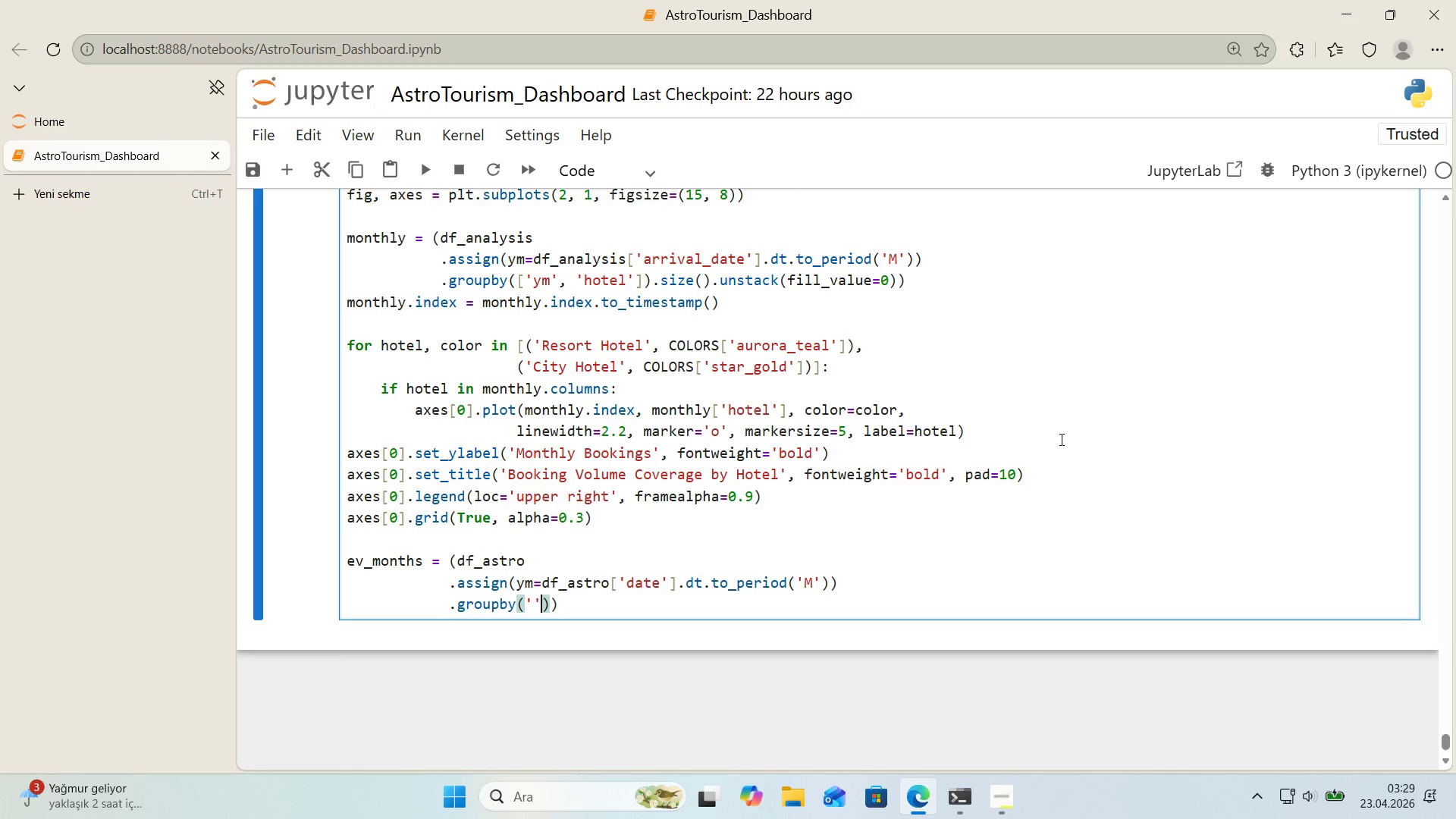 
key(ArrowLeft)
 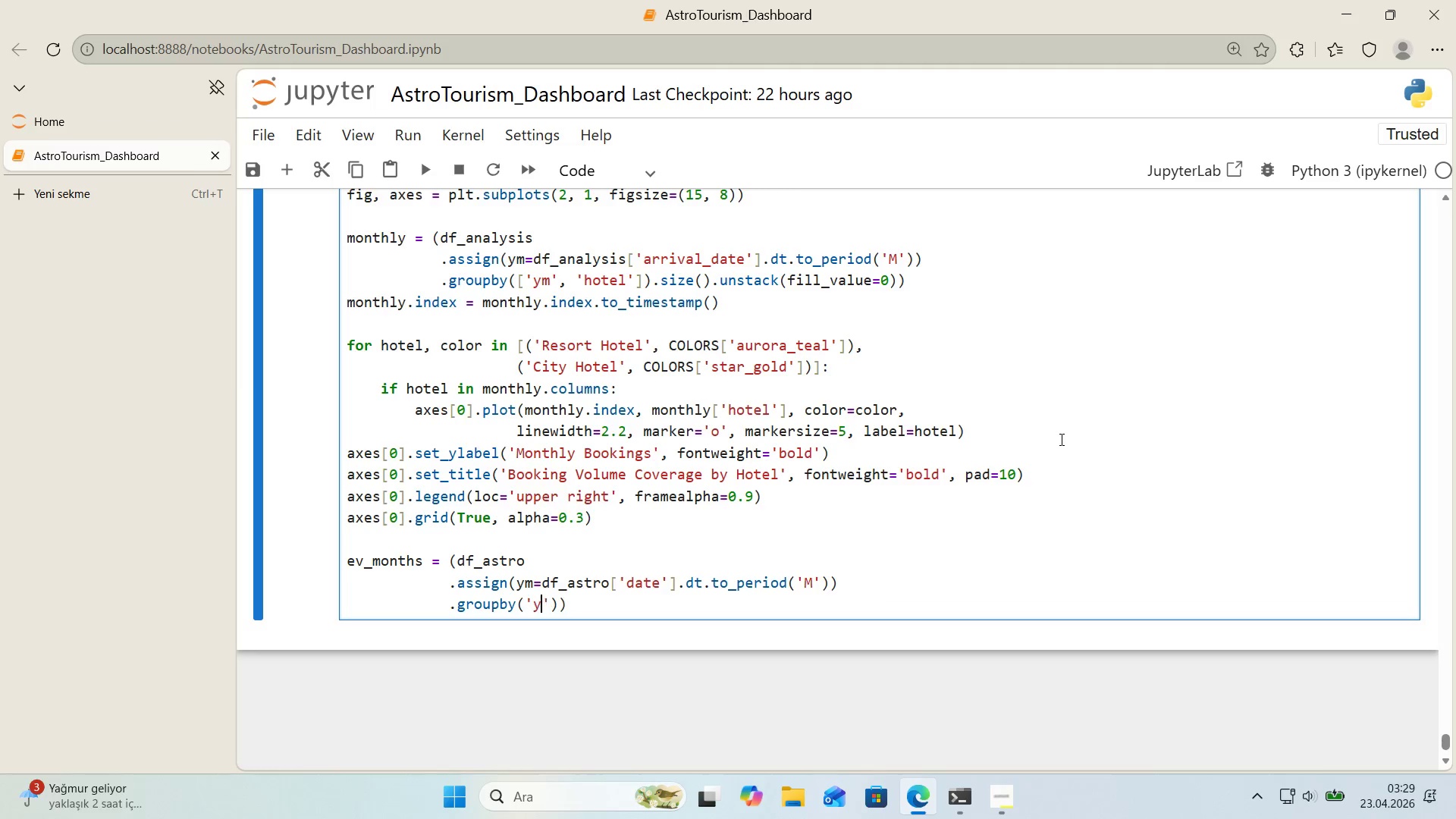 
type(ym)
 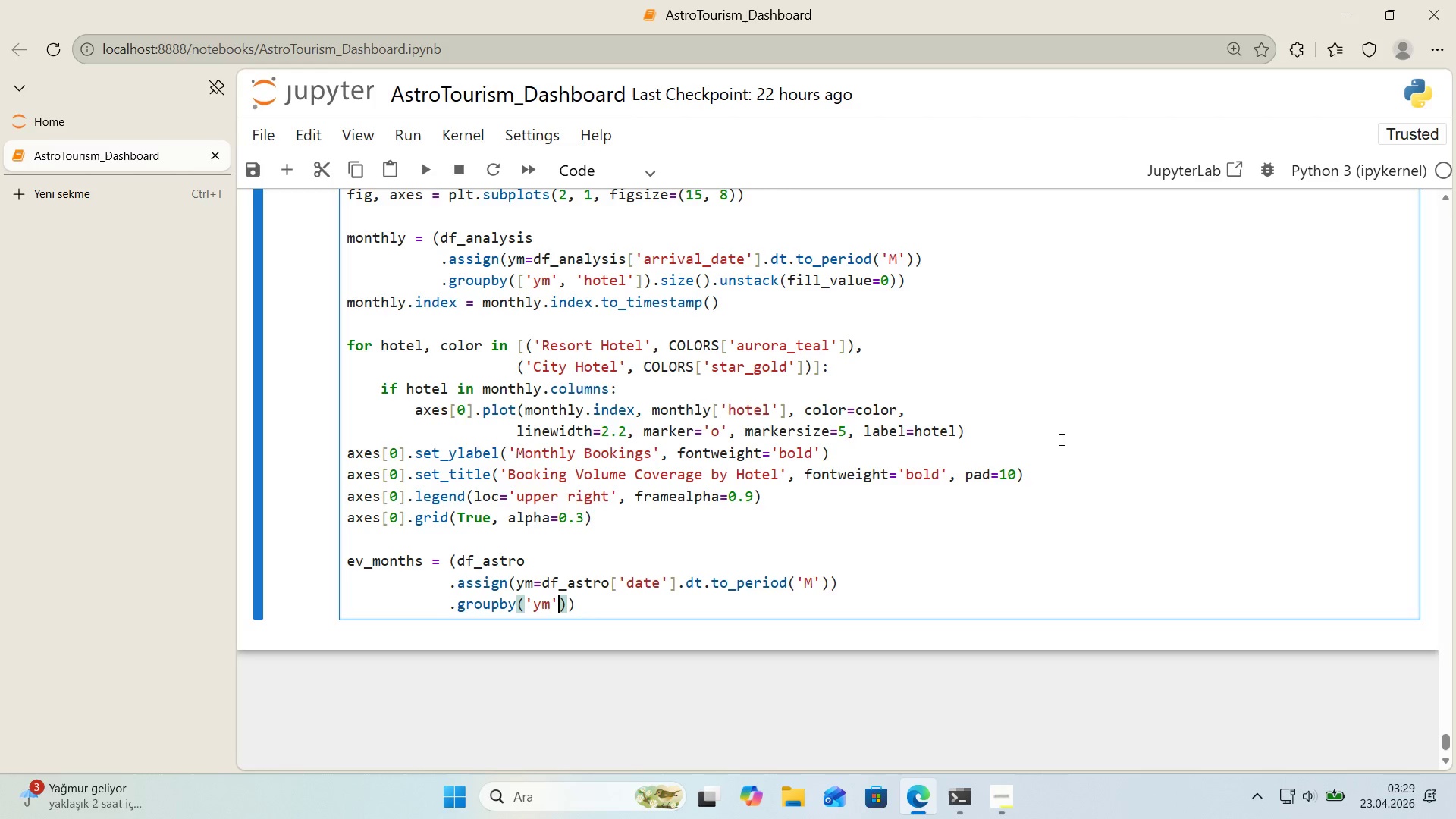 
key(ArrowRight)
 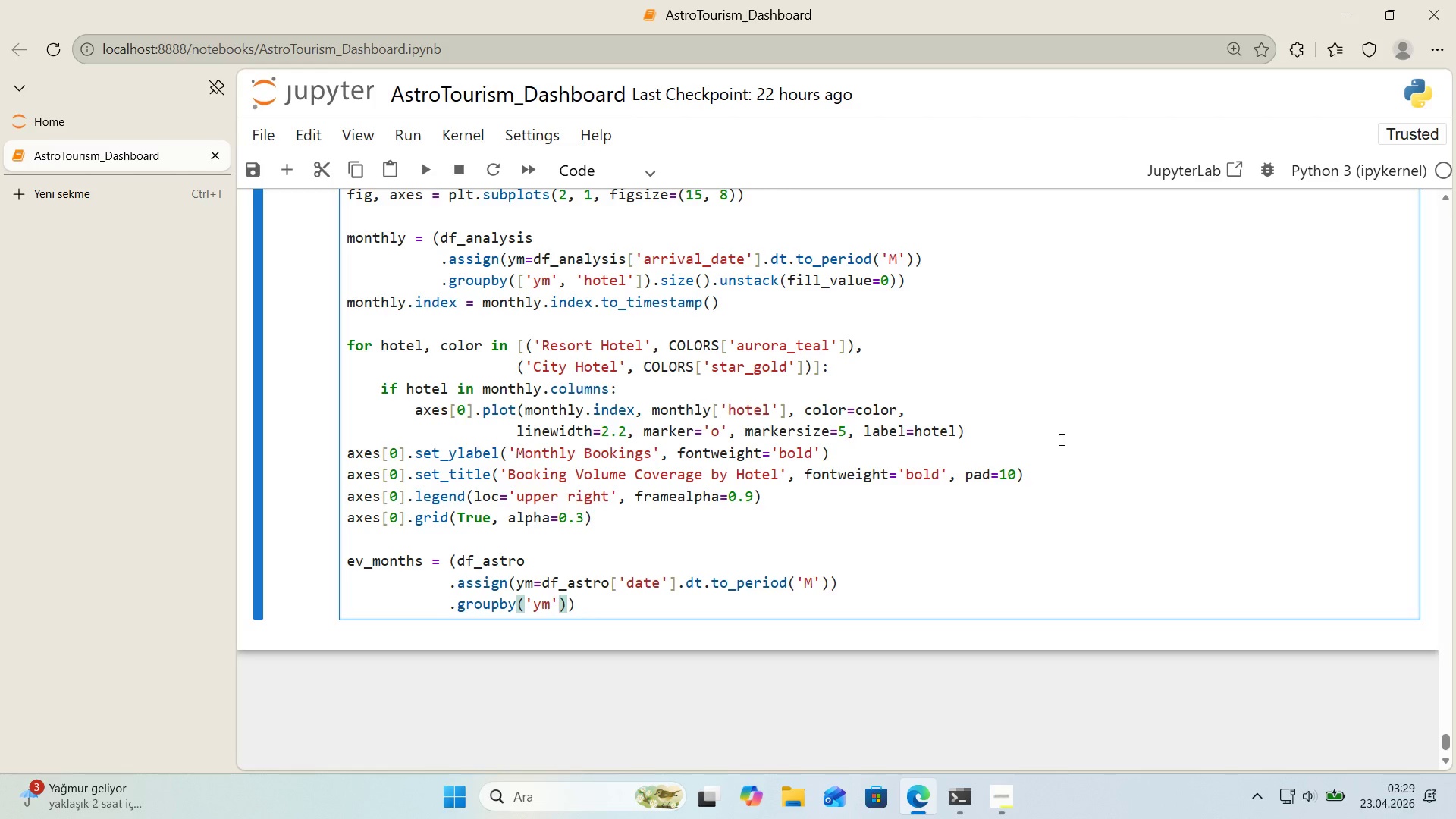 
key(ArrowRight)
 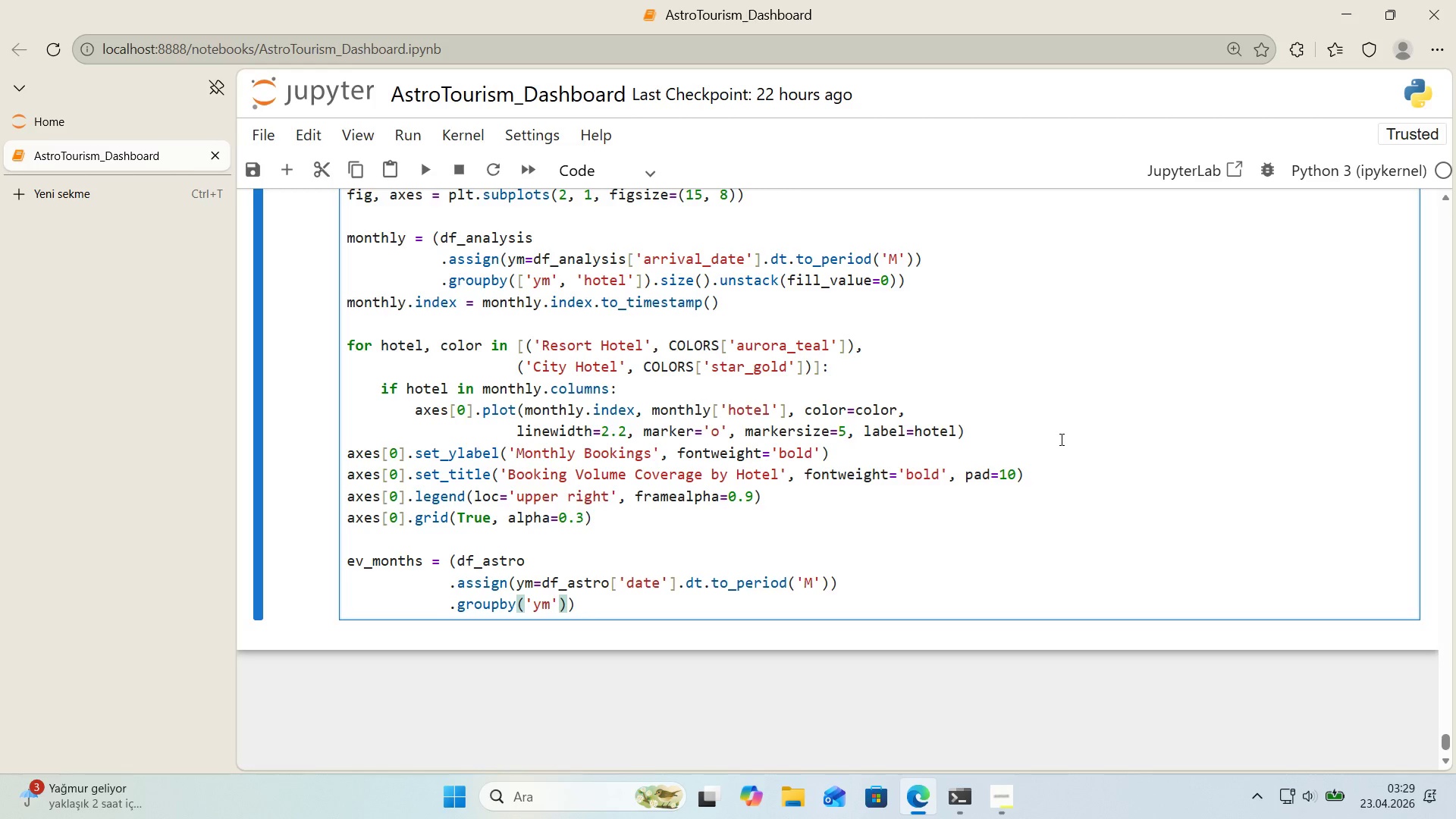 
key(Alt+Control+8)
 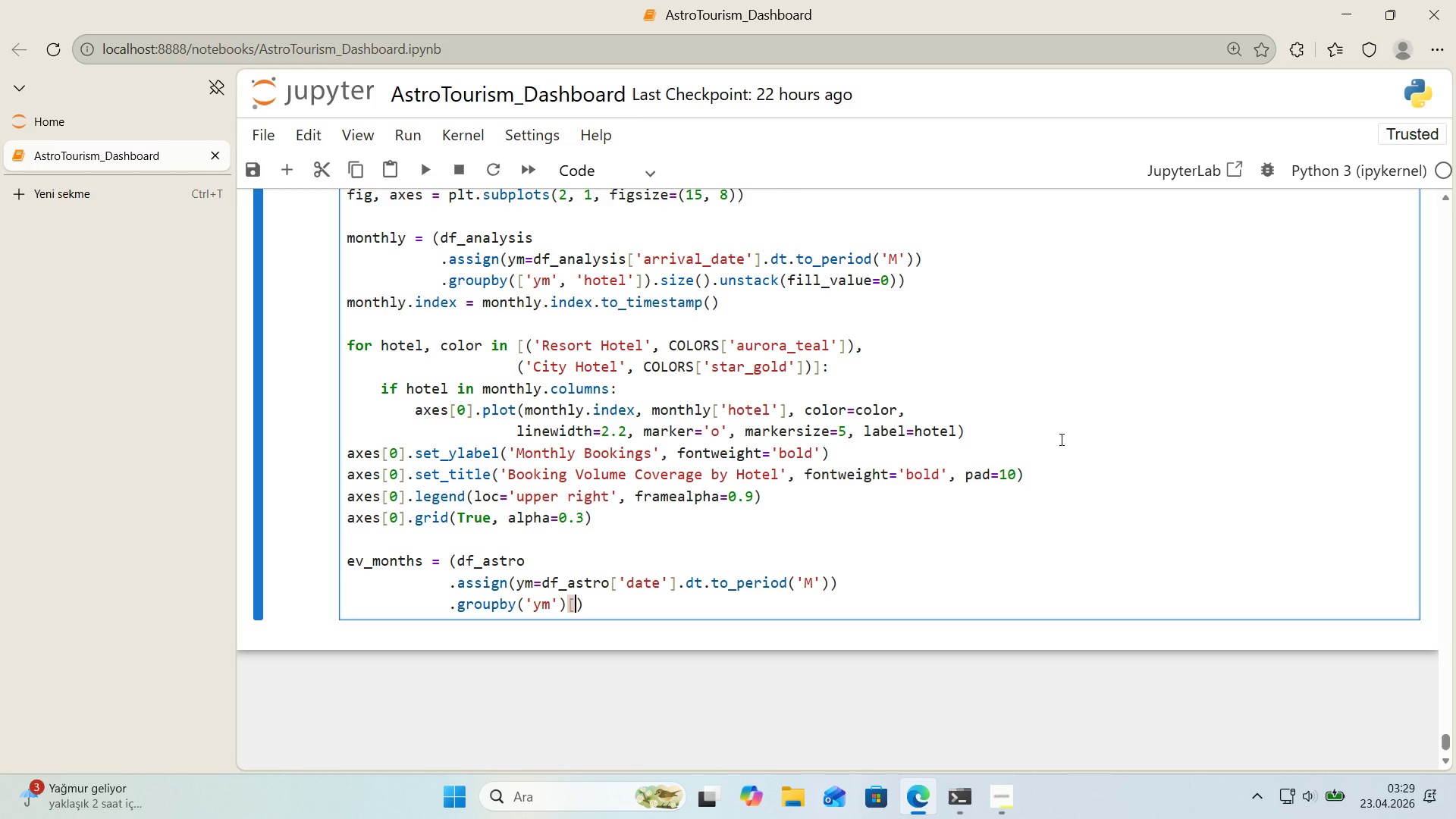 
key(Alt+Control+9)
 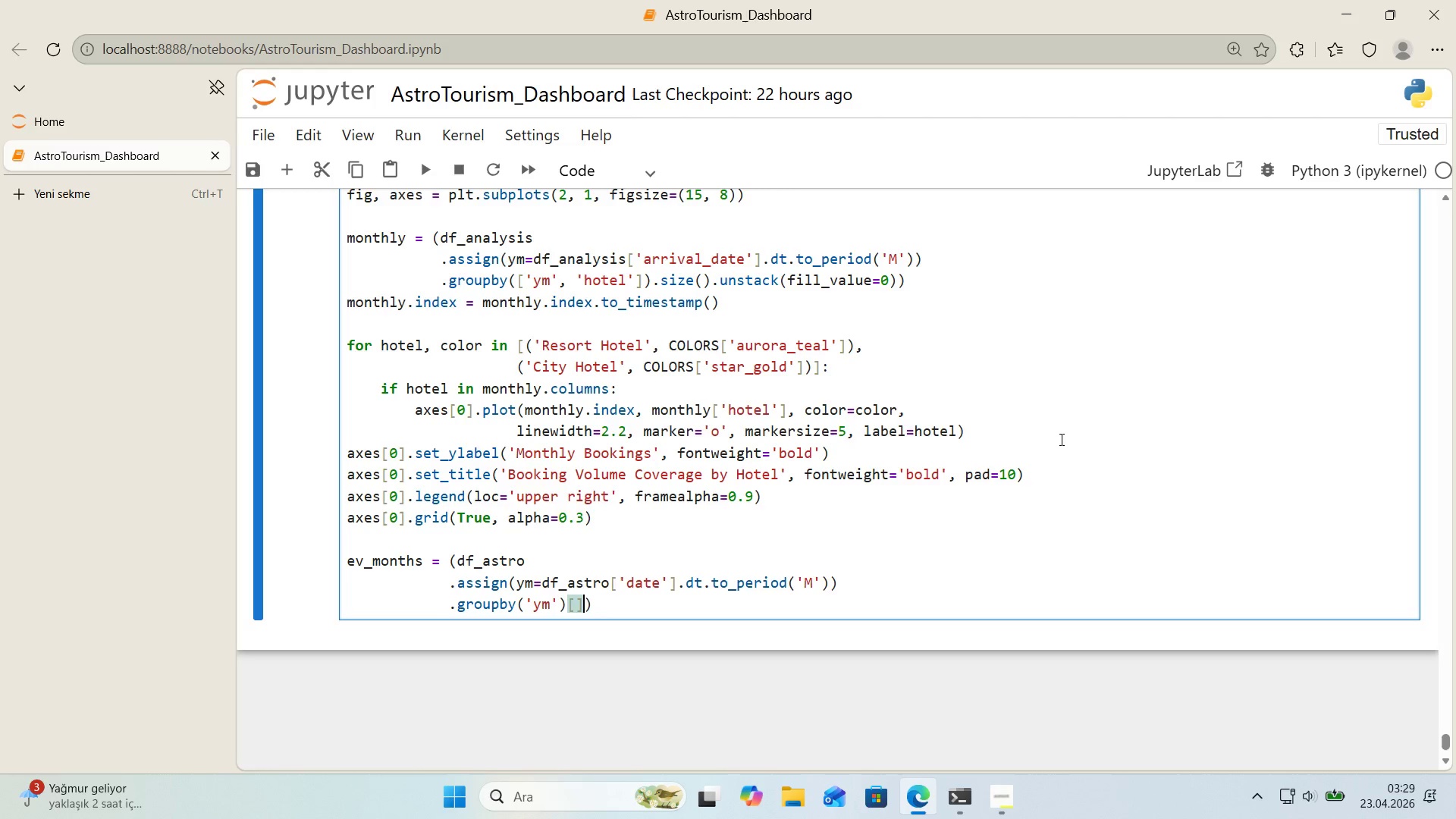 
key(ArrowLeft)
 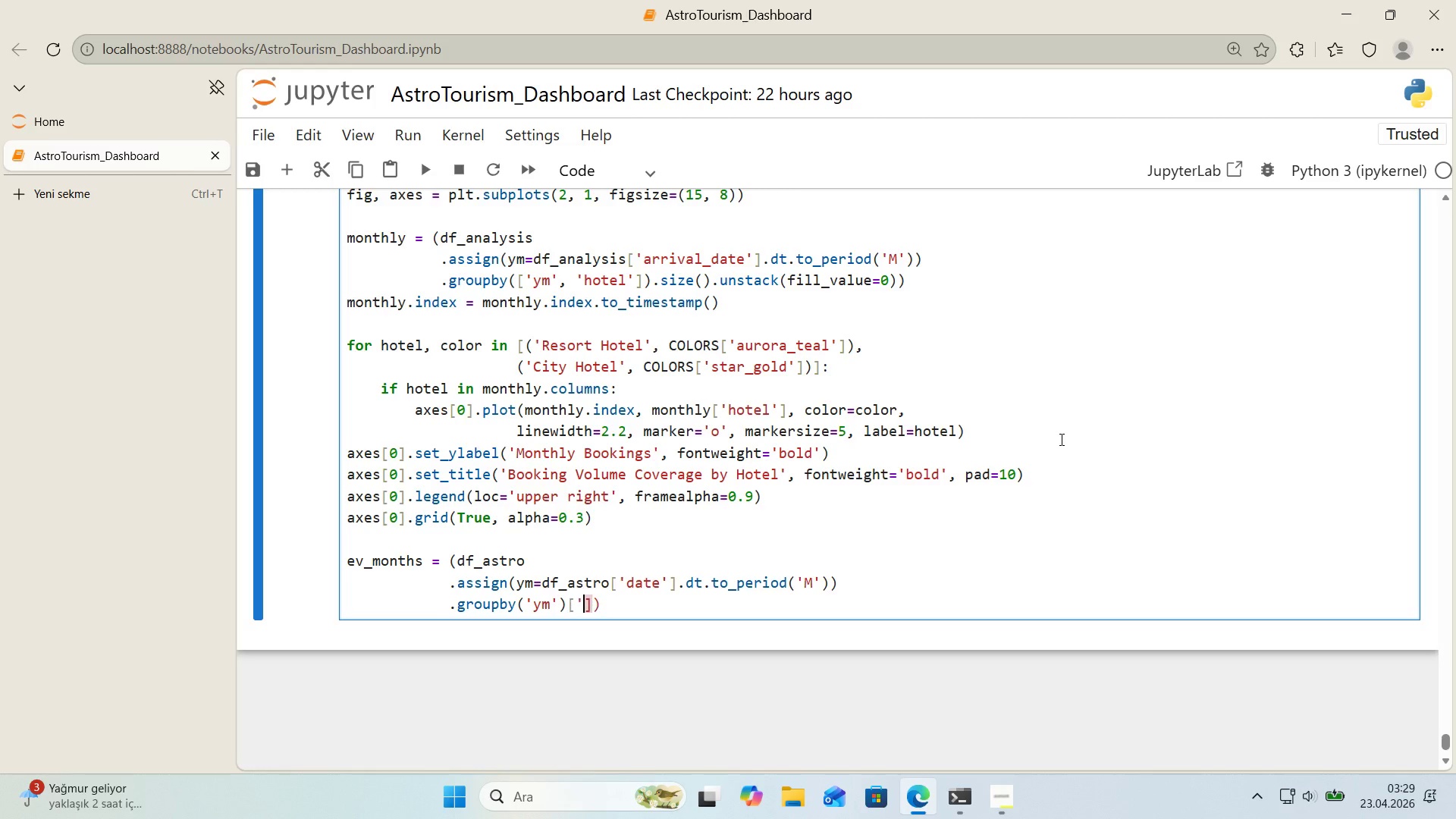 
type(@@)
 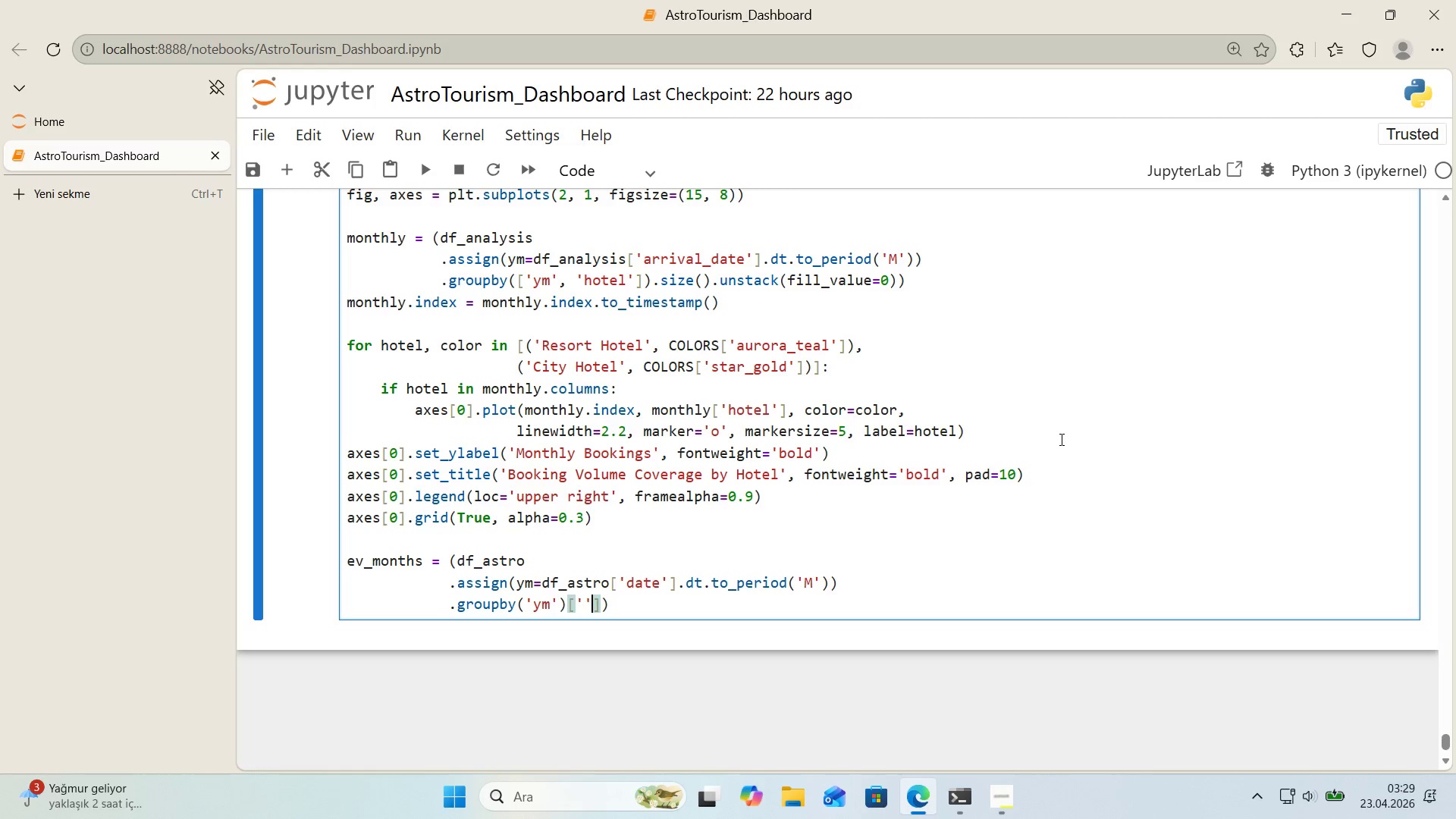 
key(ArrowLeft)
 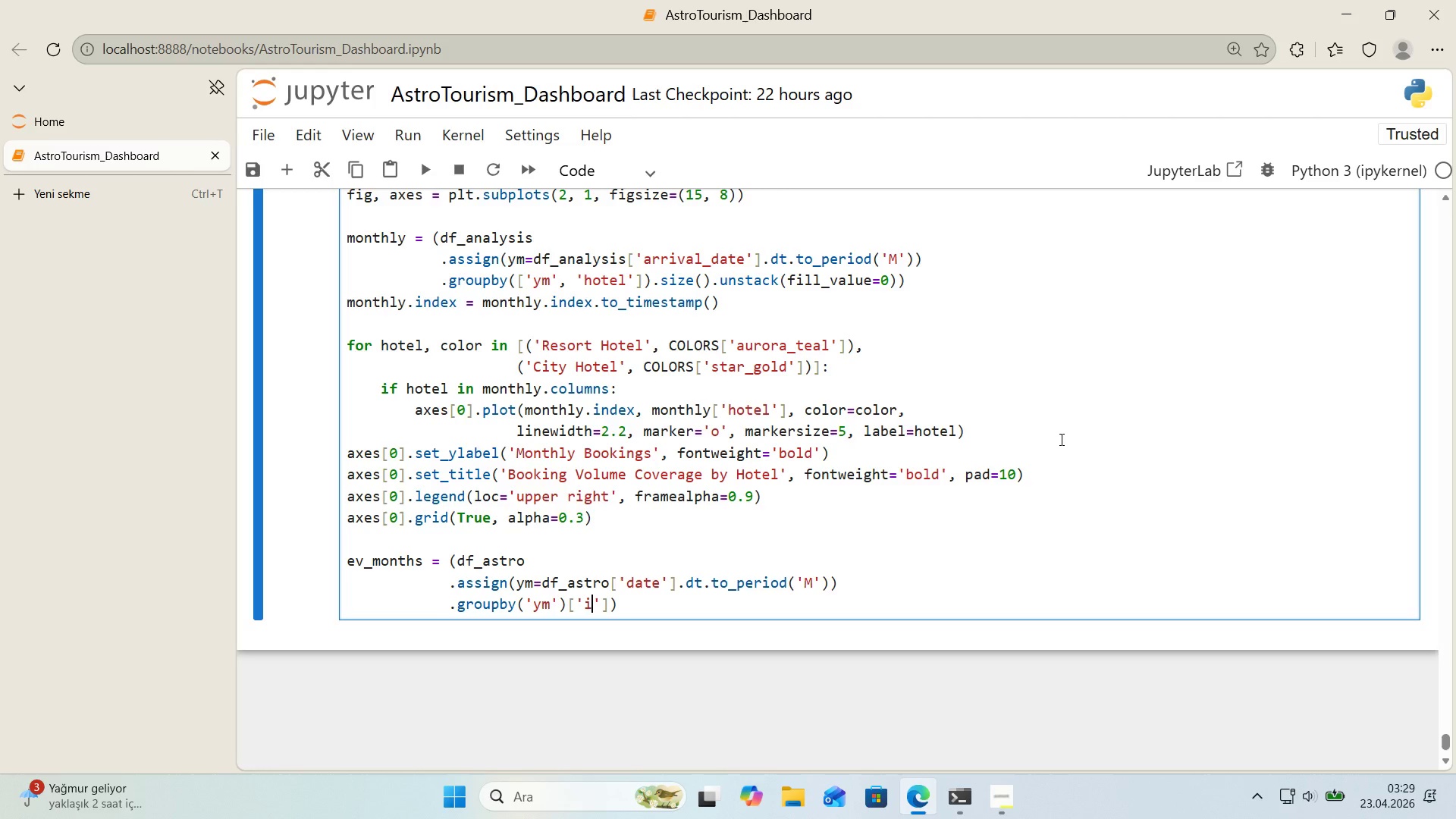 
type('s_major_event)
 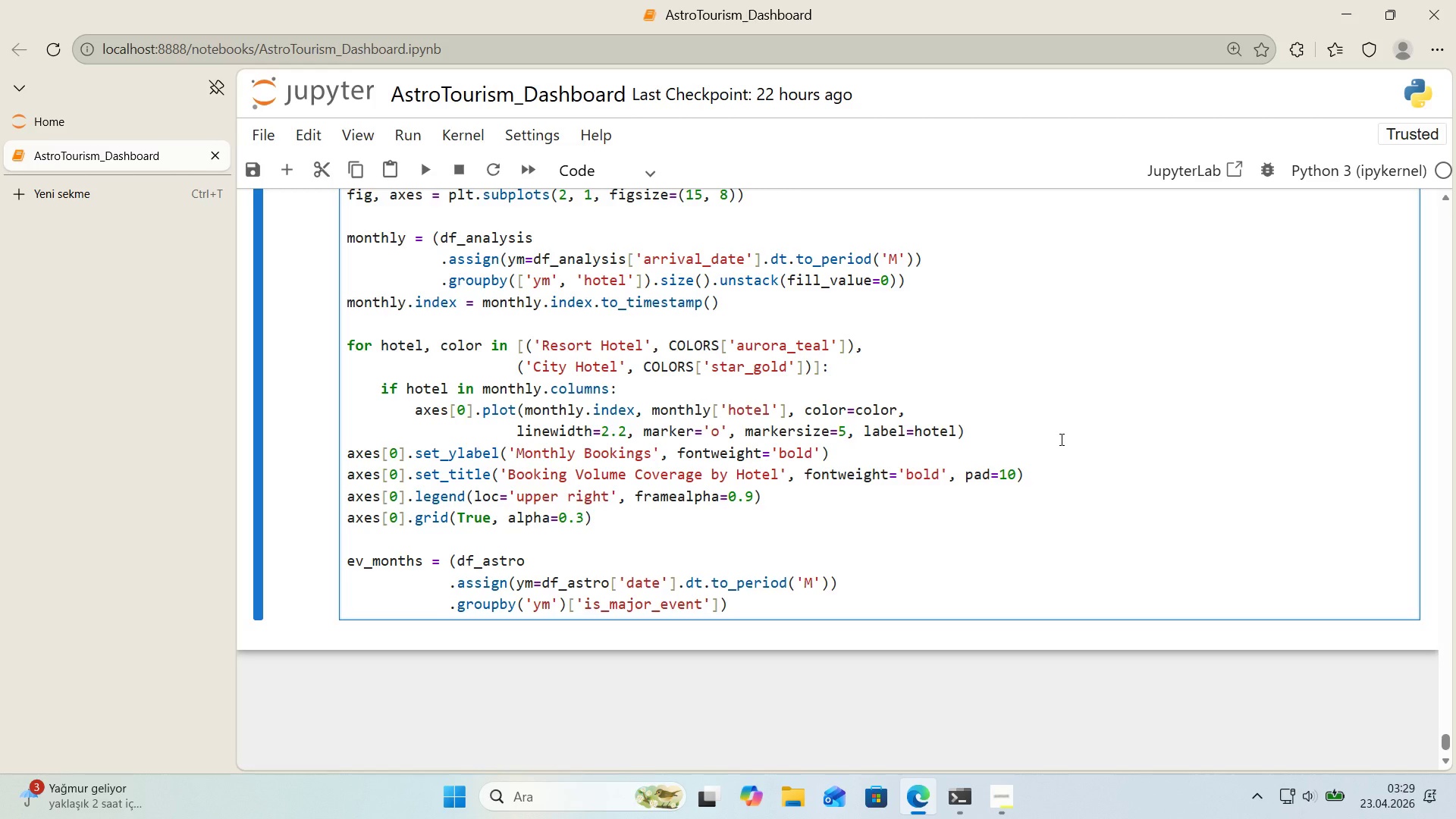 
key(ArrowRight)
 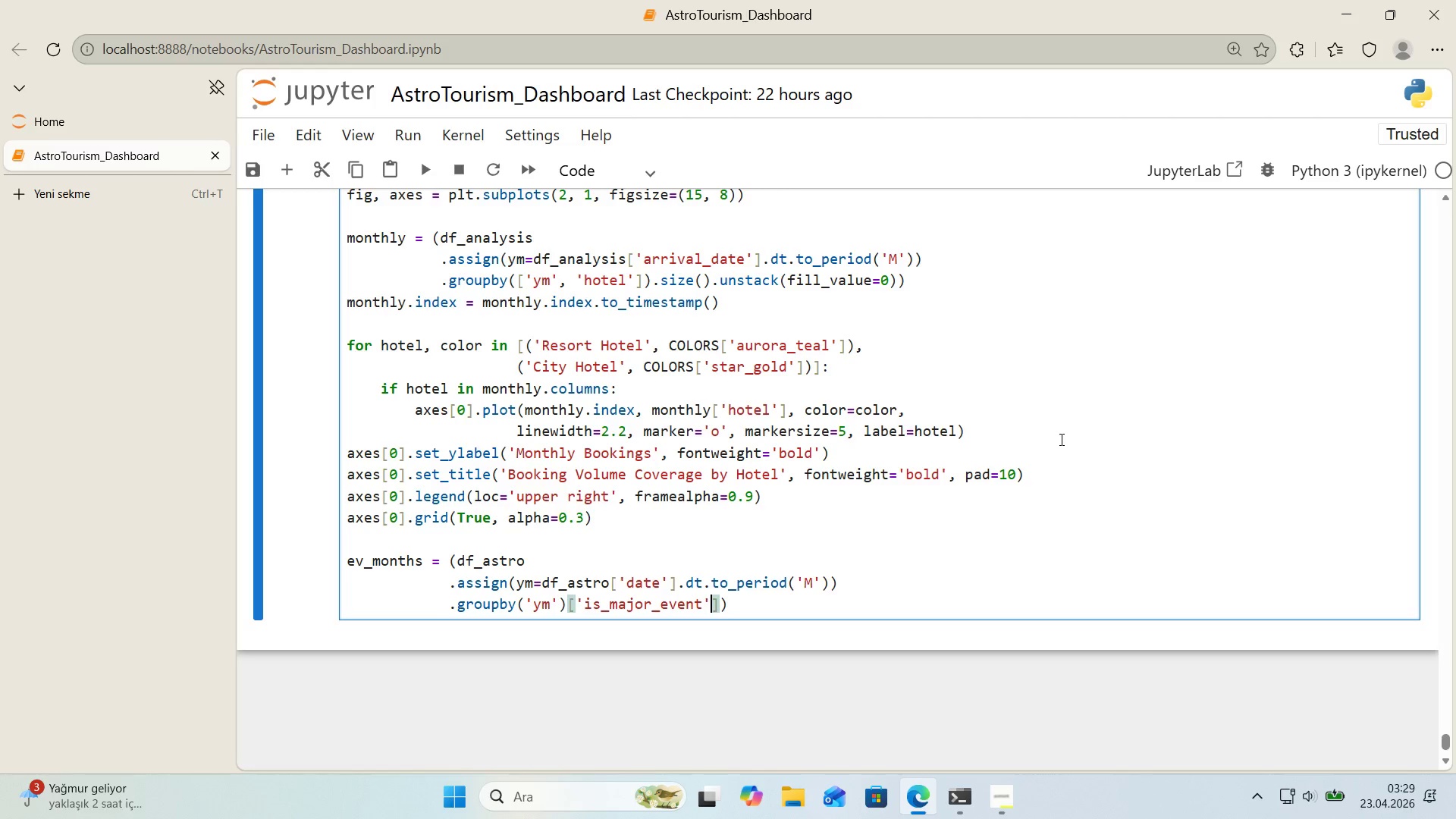 
key(ArrowRight)
 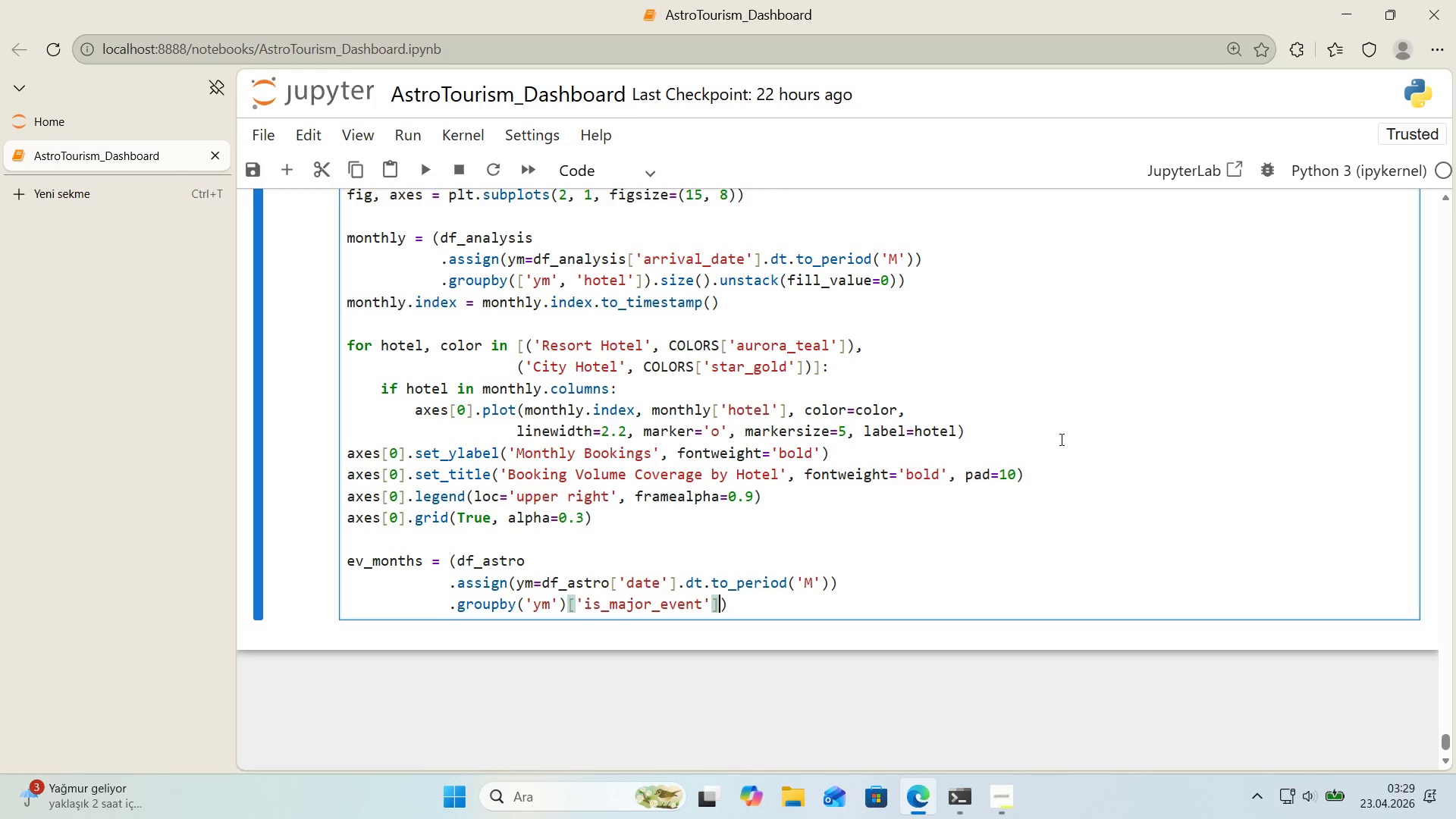 
type(.sum*()
 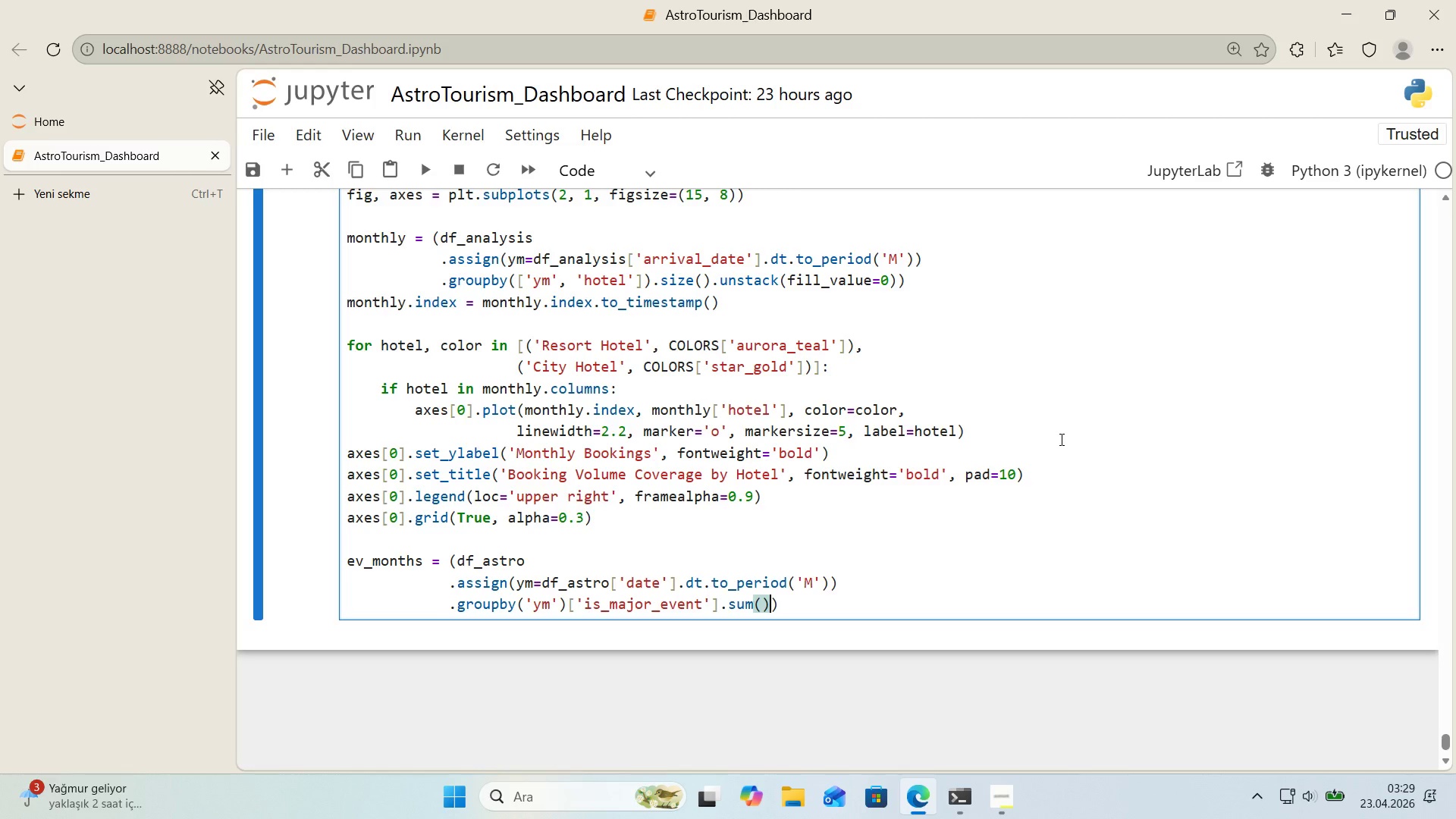 
key(ArrowRight)
 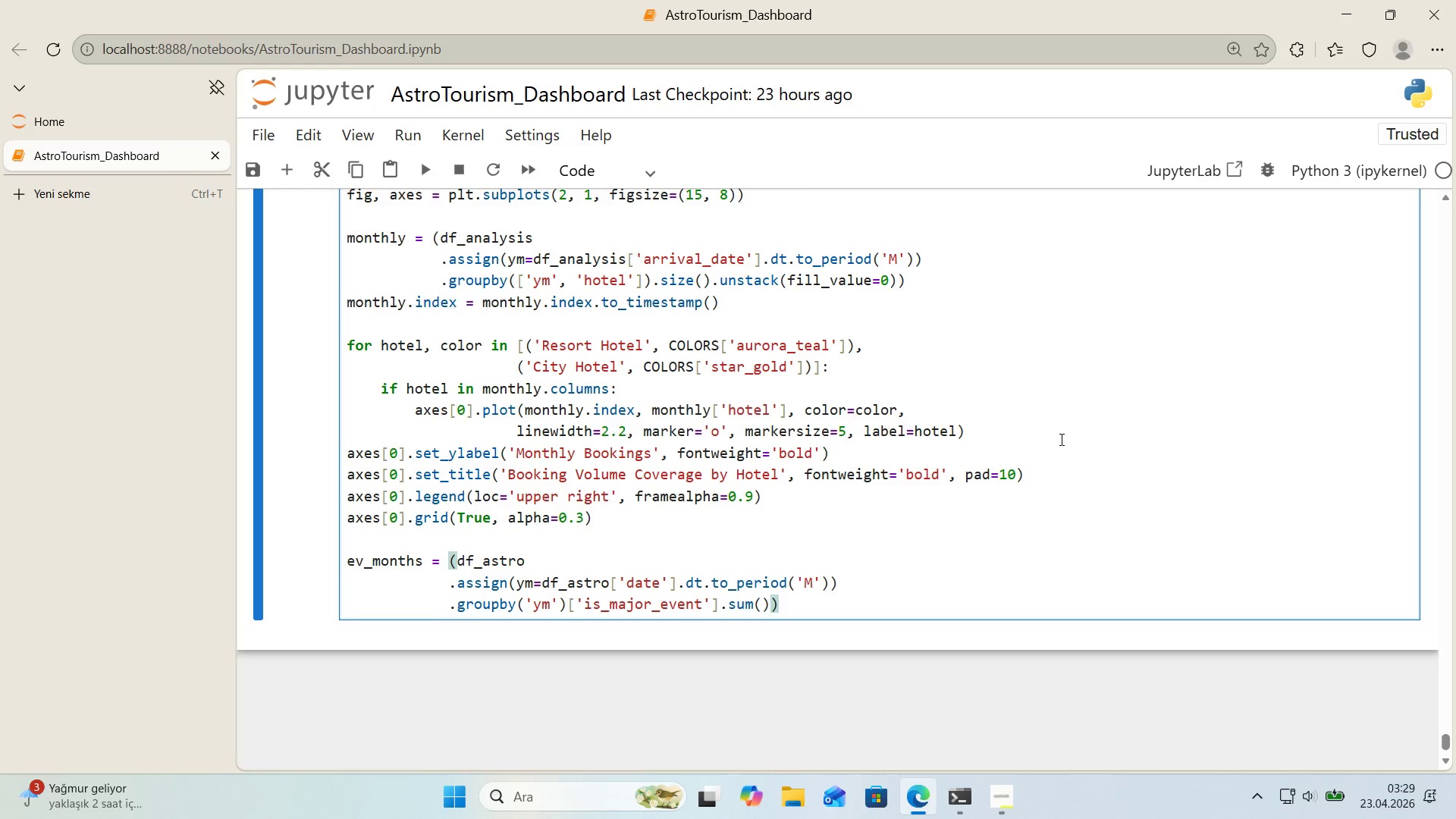 
key(Enter)
 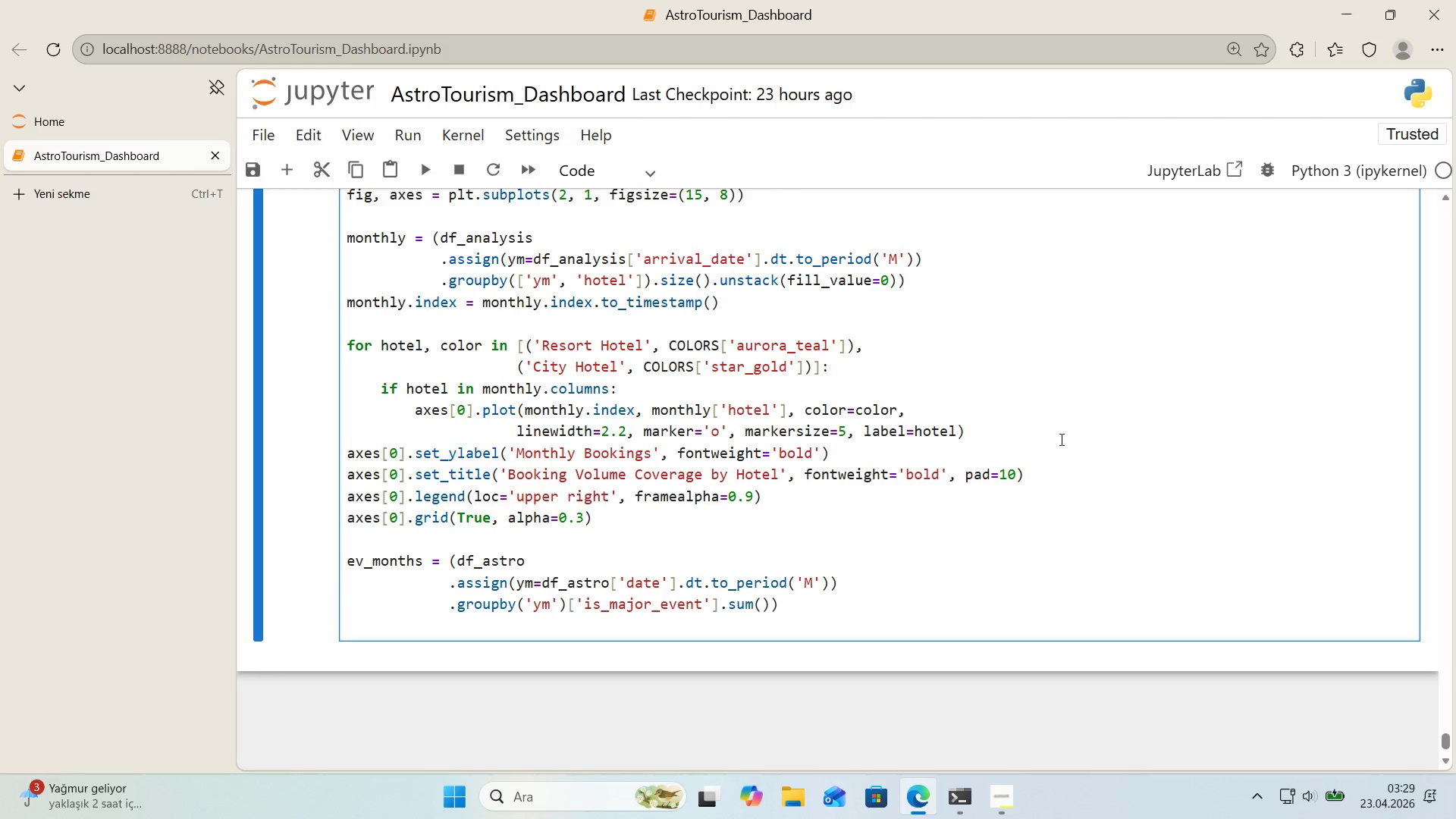 
type(ev_months.'ndex ) ev_months)
 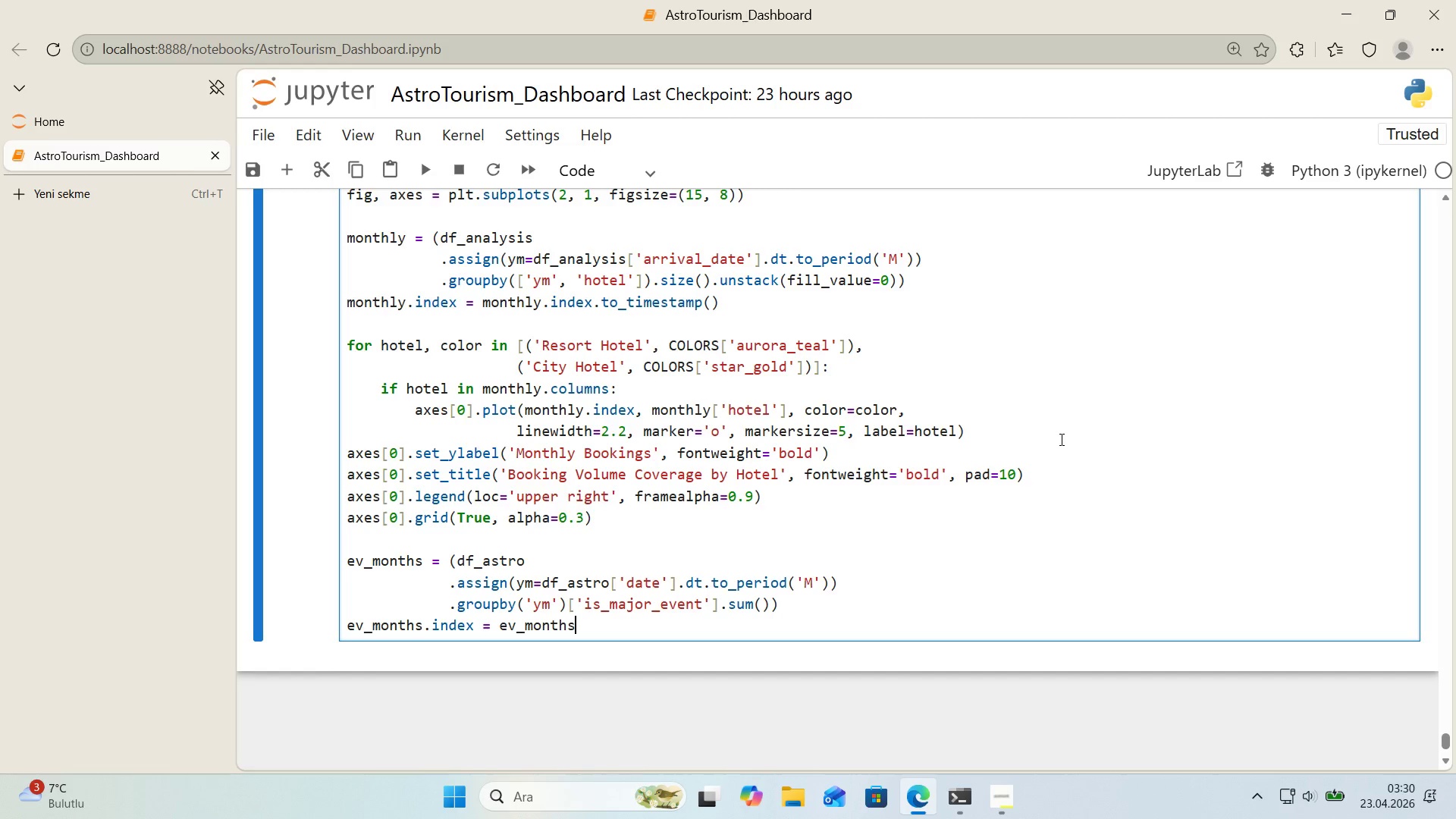 
wait(26.83)
 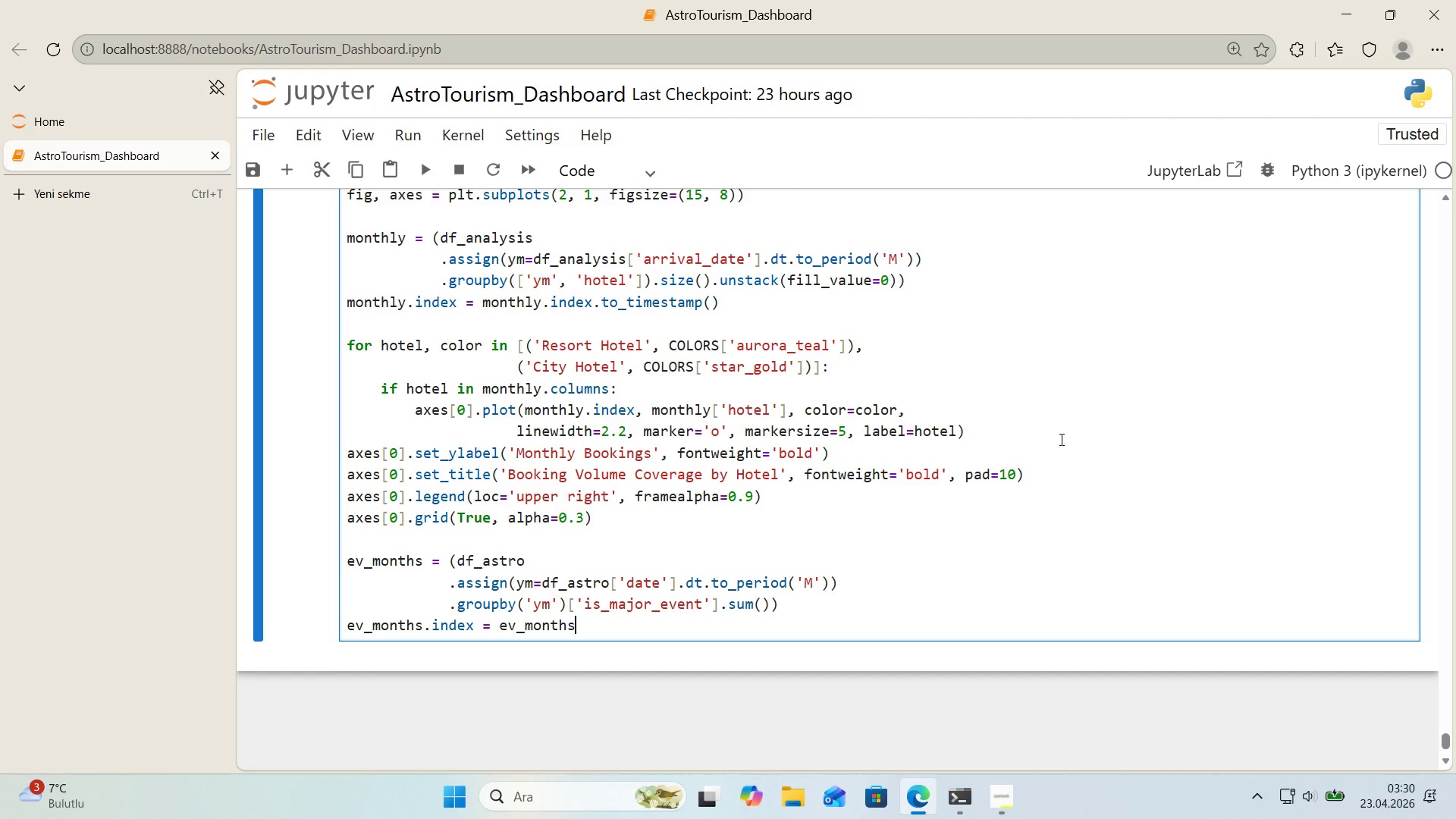 
type(.'ndex.to)
 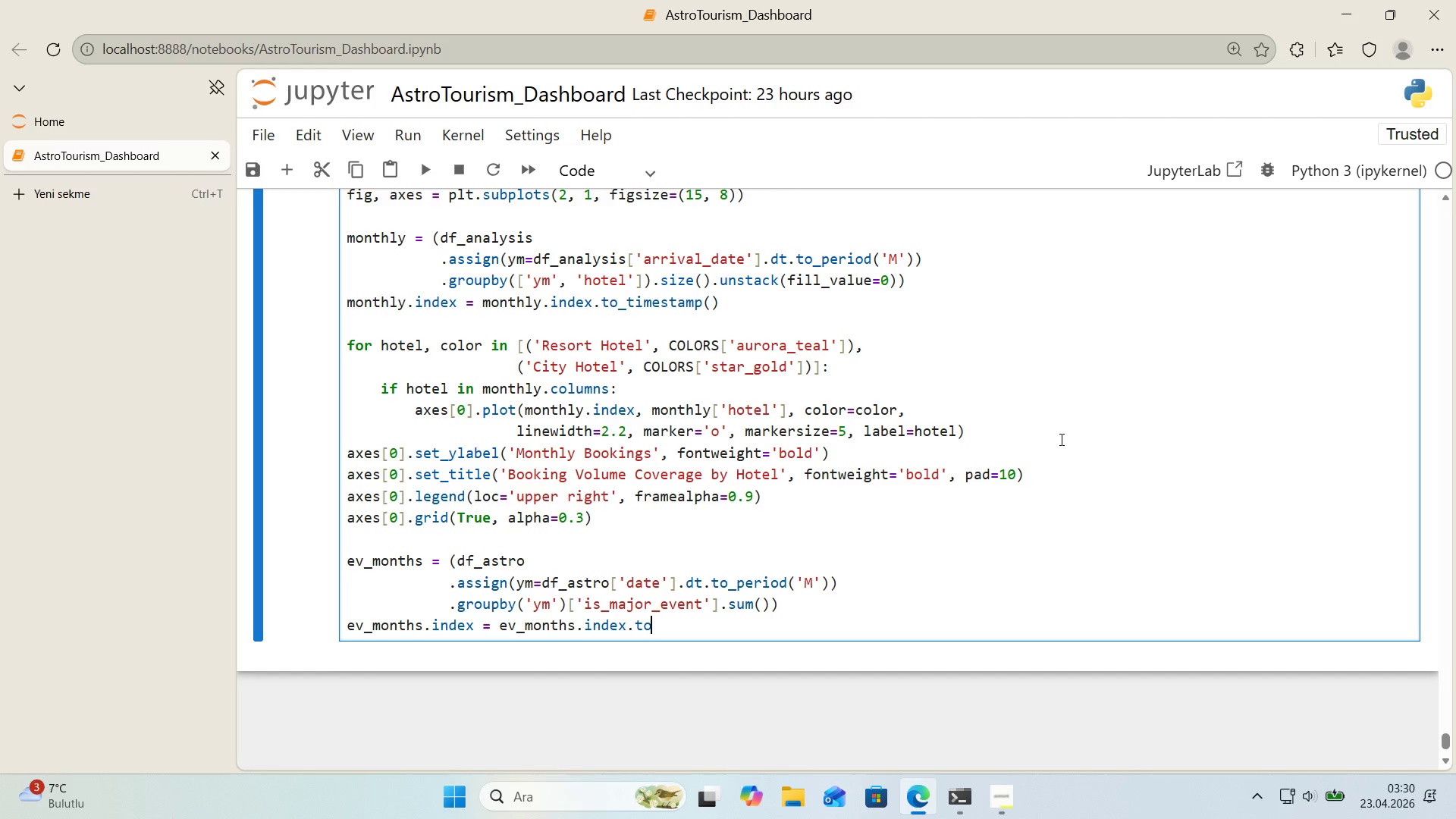 
scroll: coordinate [1058, 441], scroll_direction: down, amount: 1.0
 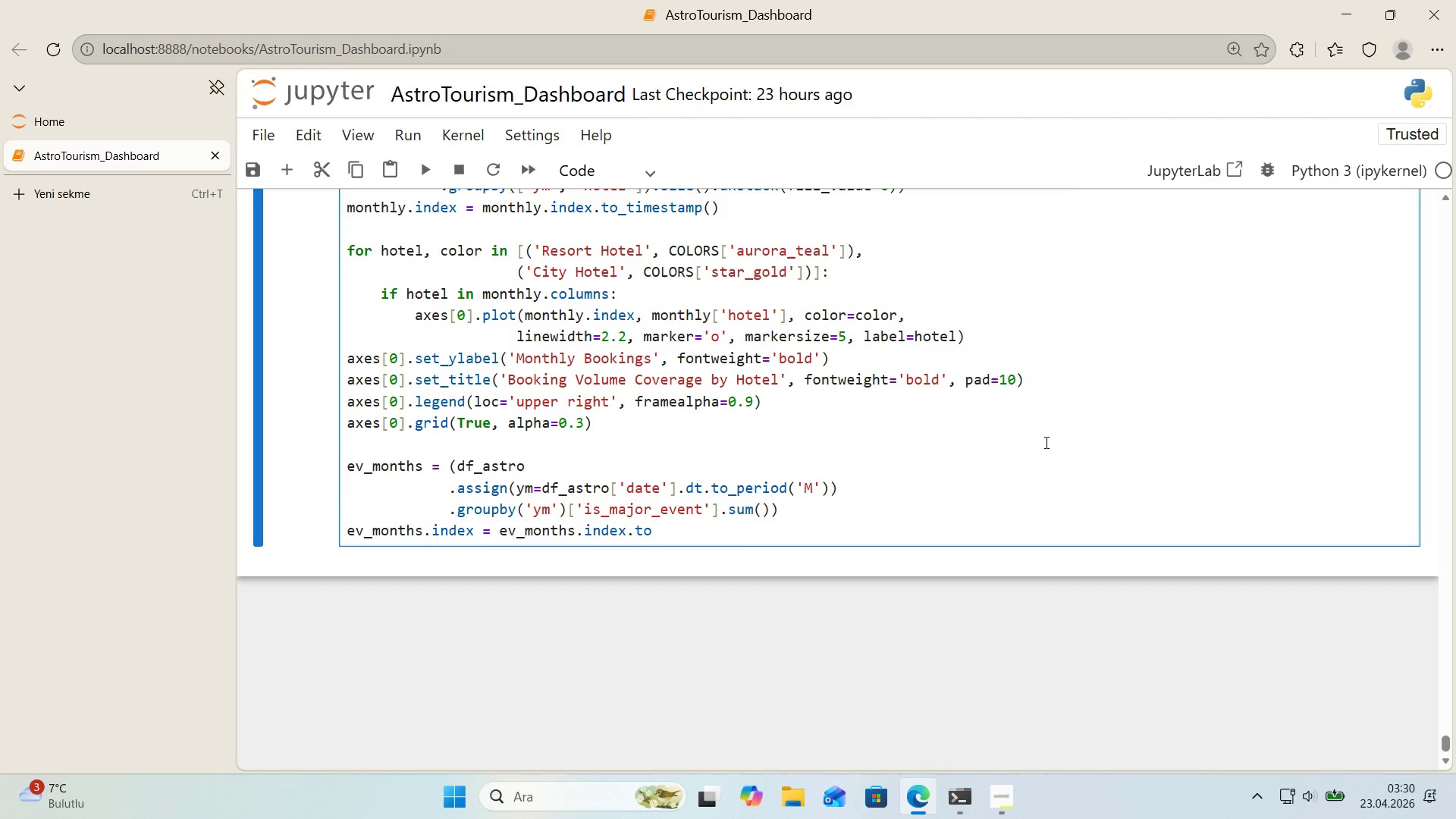 
wait(7.88)
 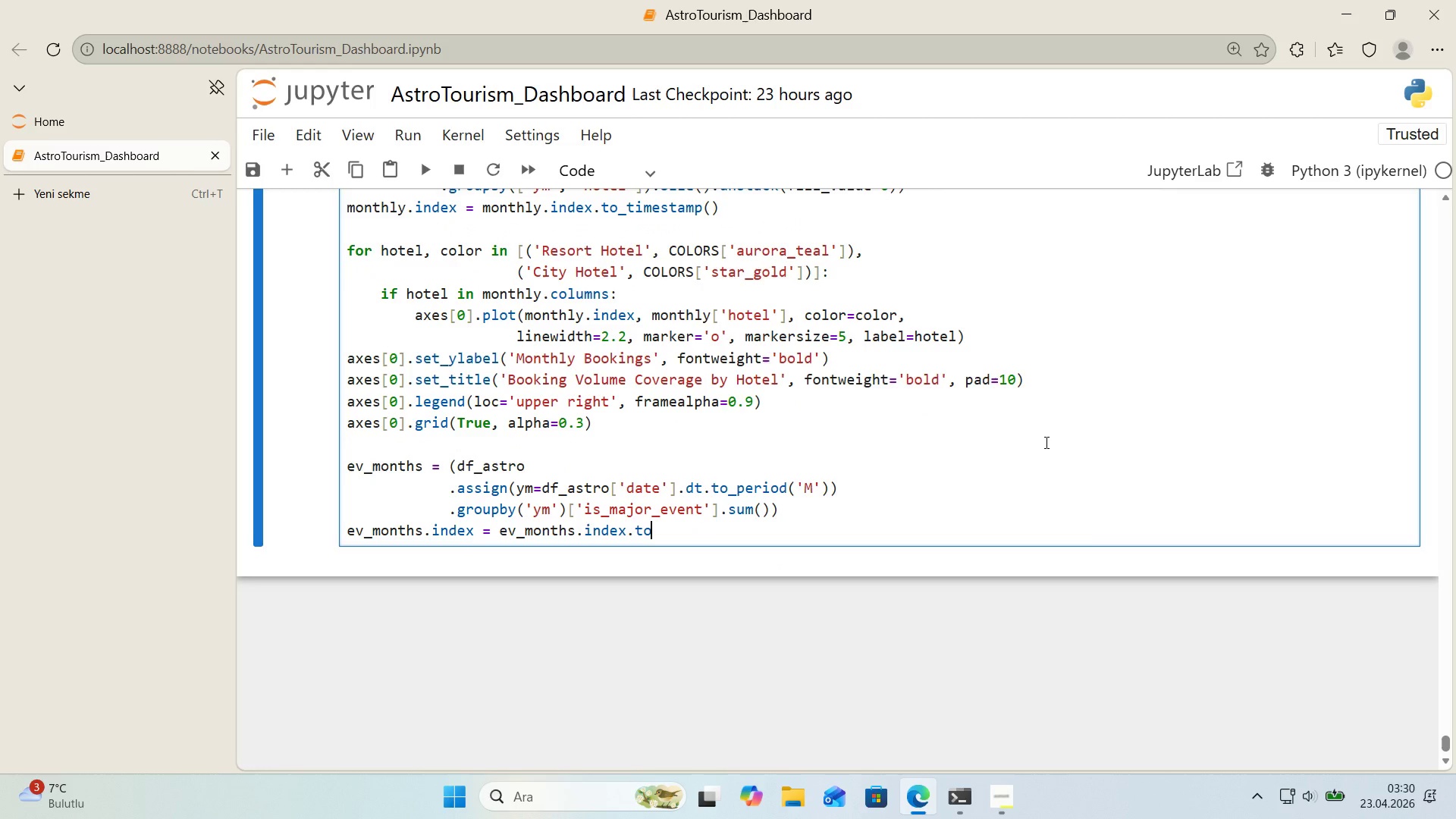 
type(_t'mestamp*()
 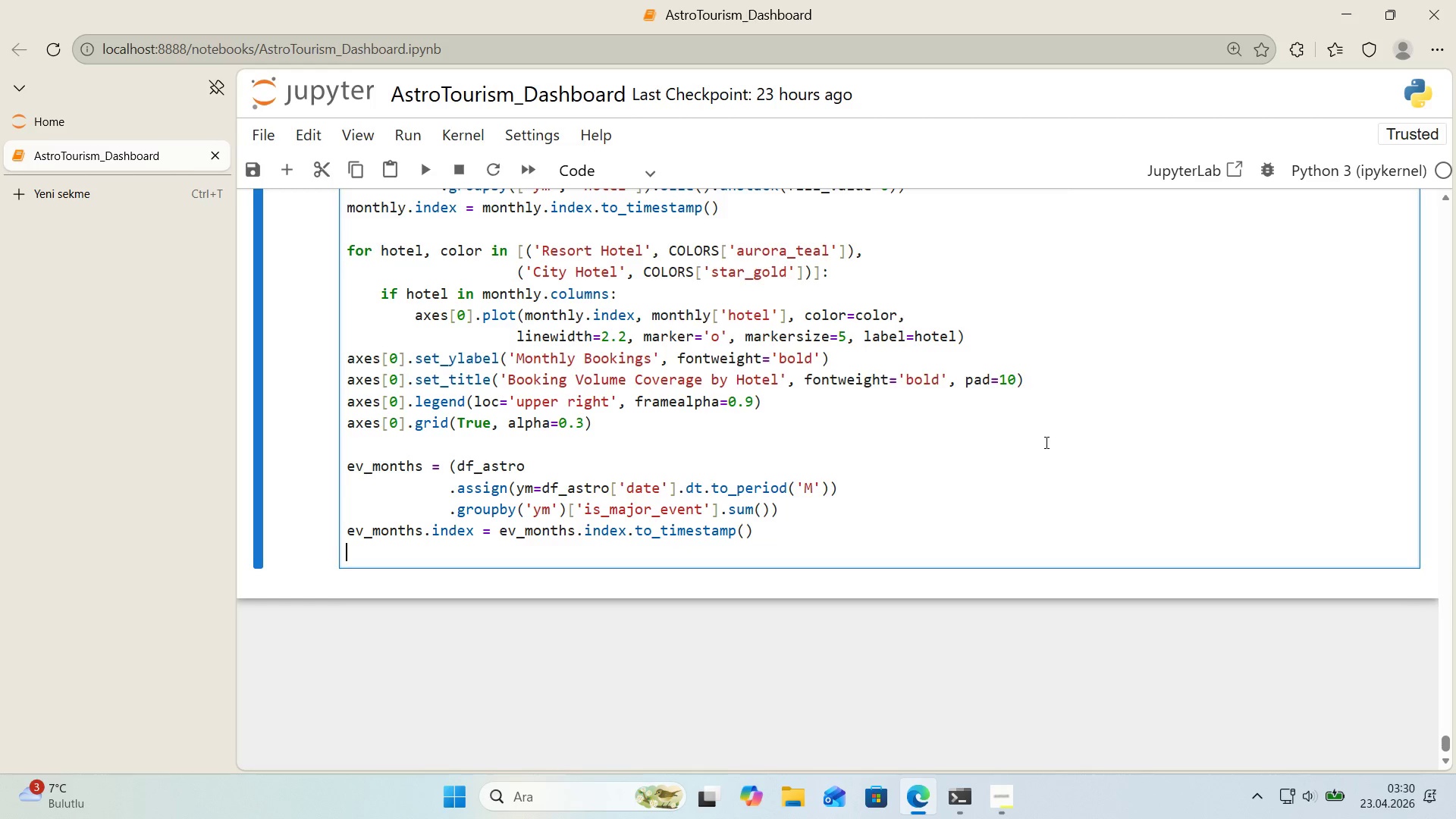 
 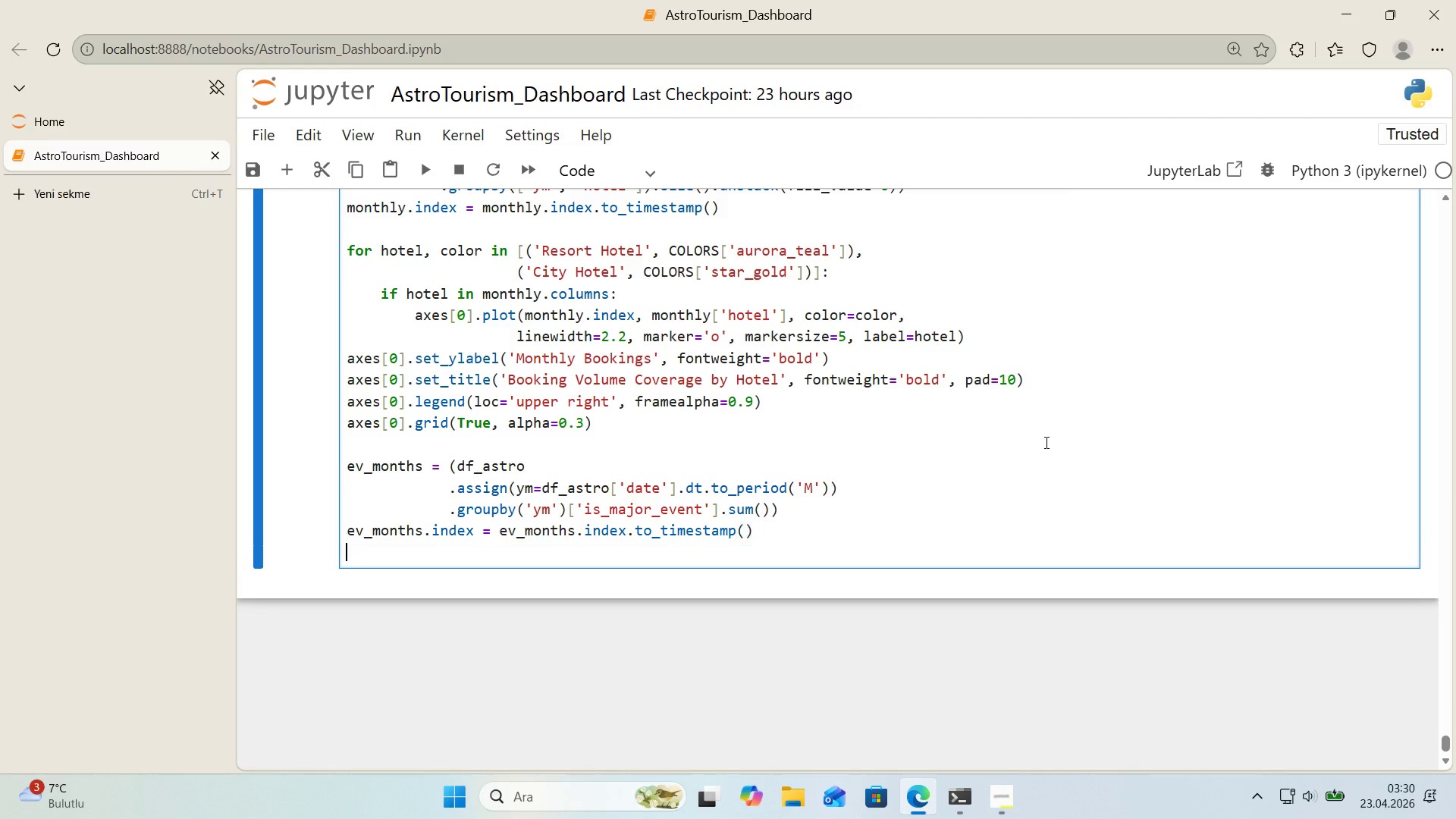 
key(Enter)
 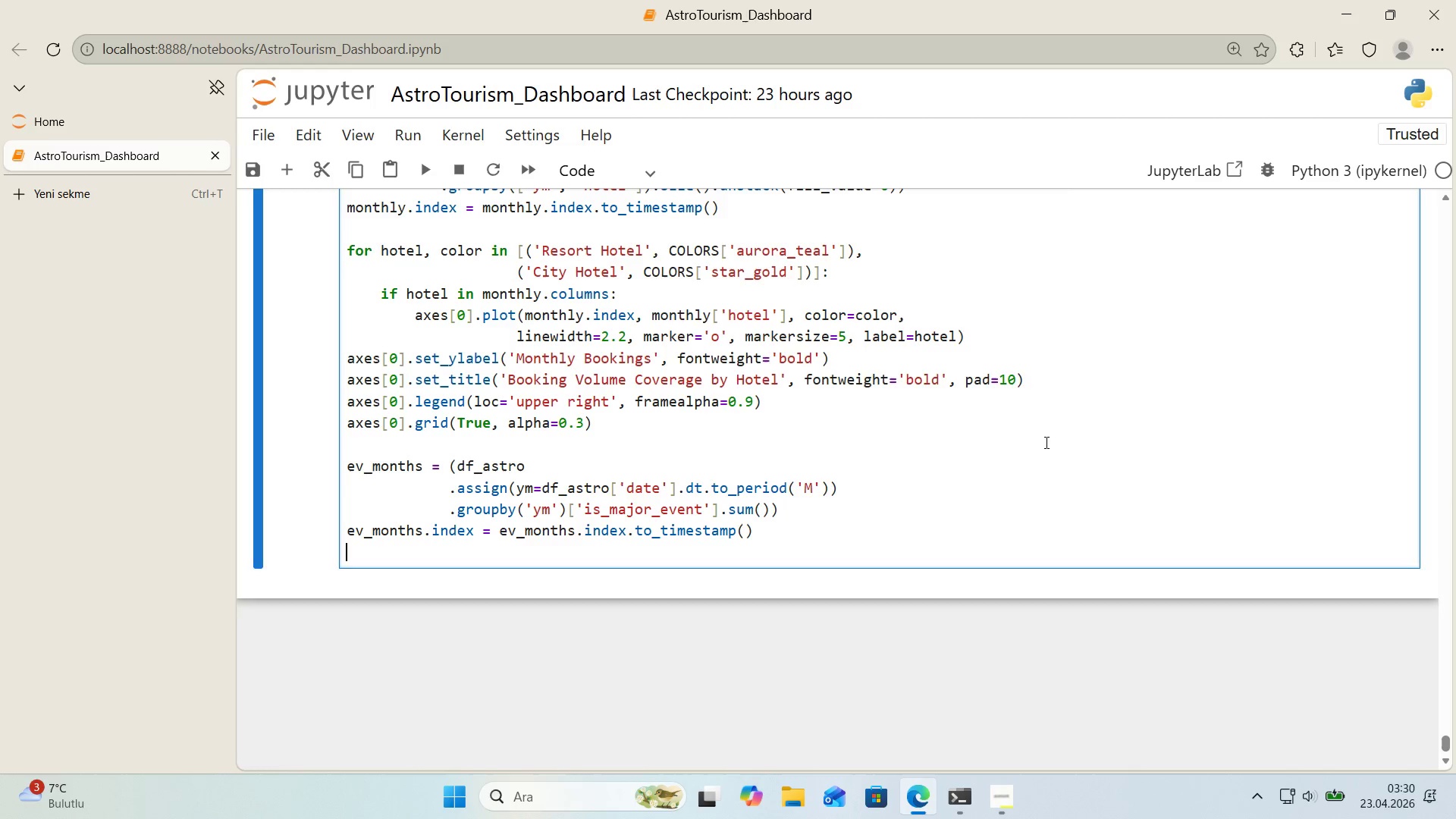 
key(Enter)
 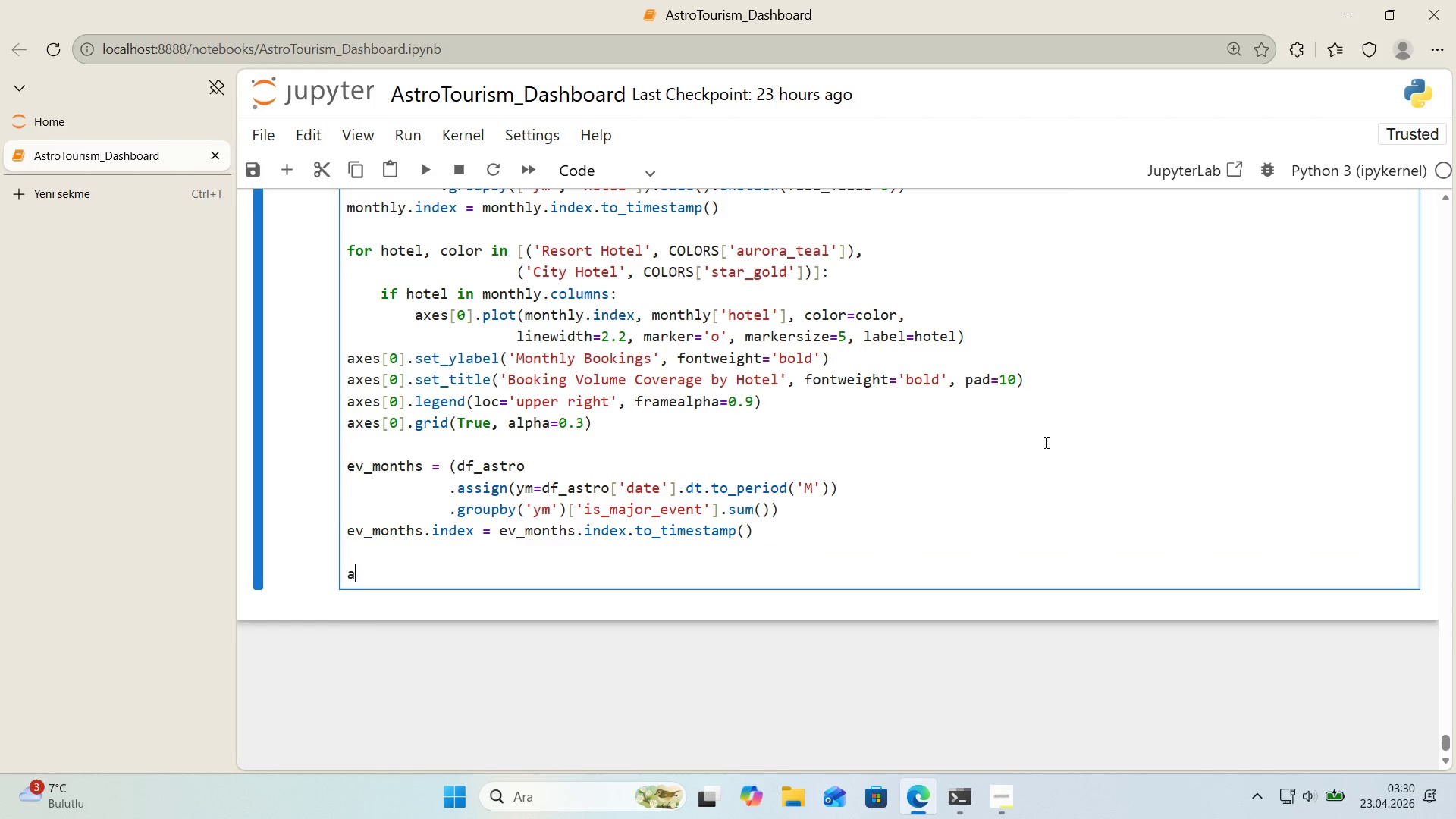 
type(axes)
 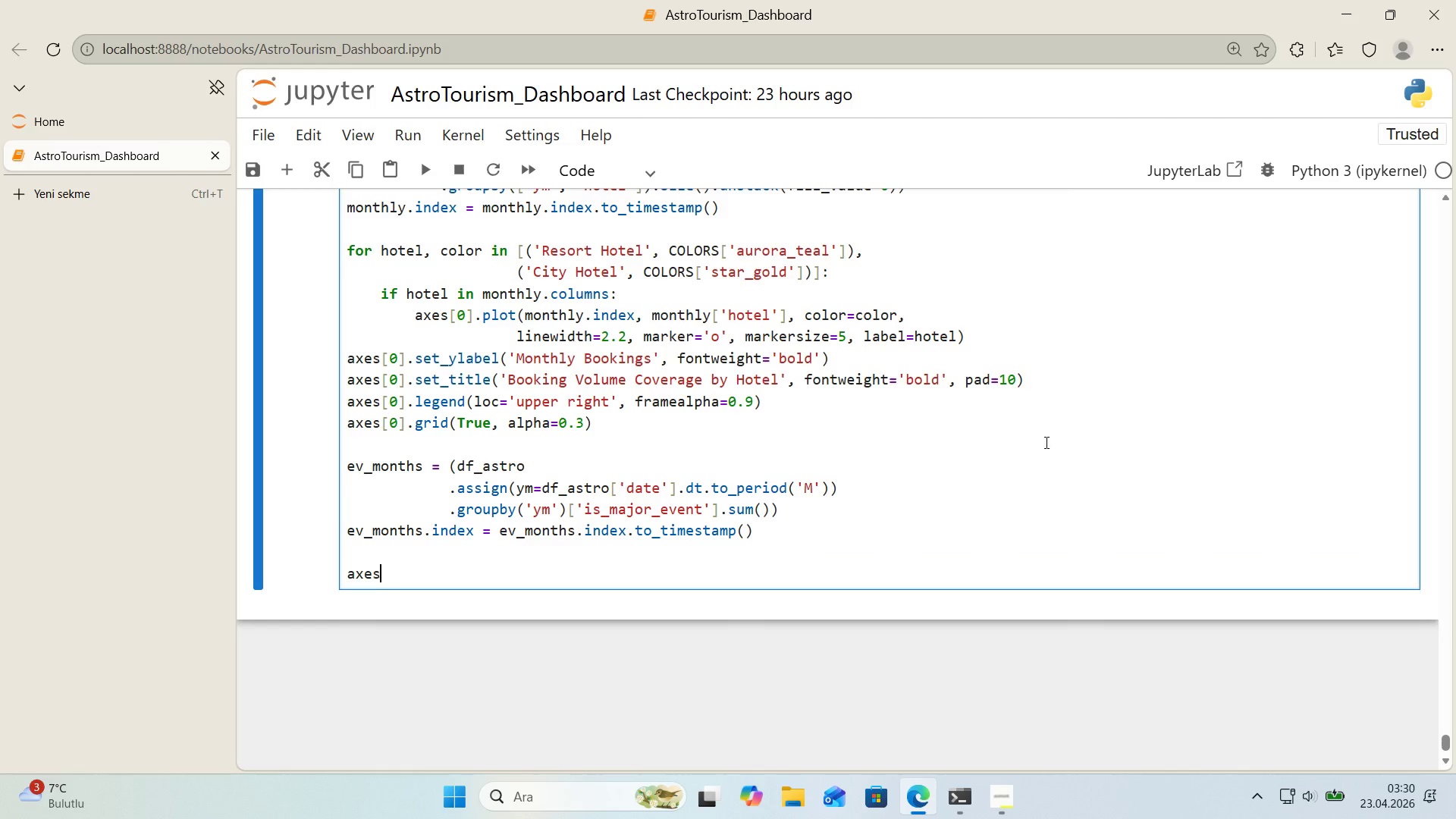 
key(Alt+Control+8)
 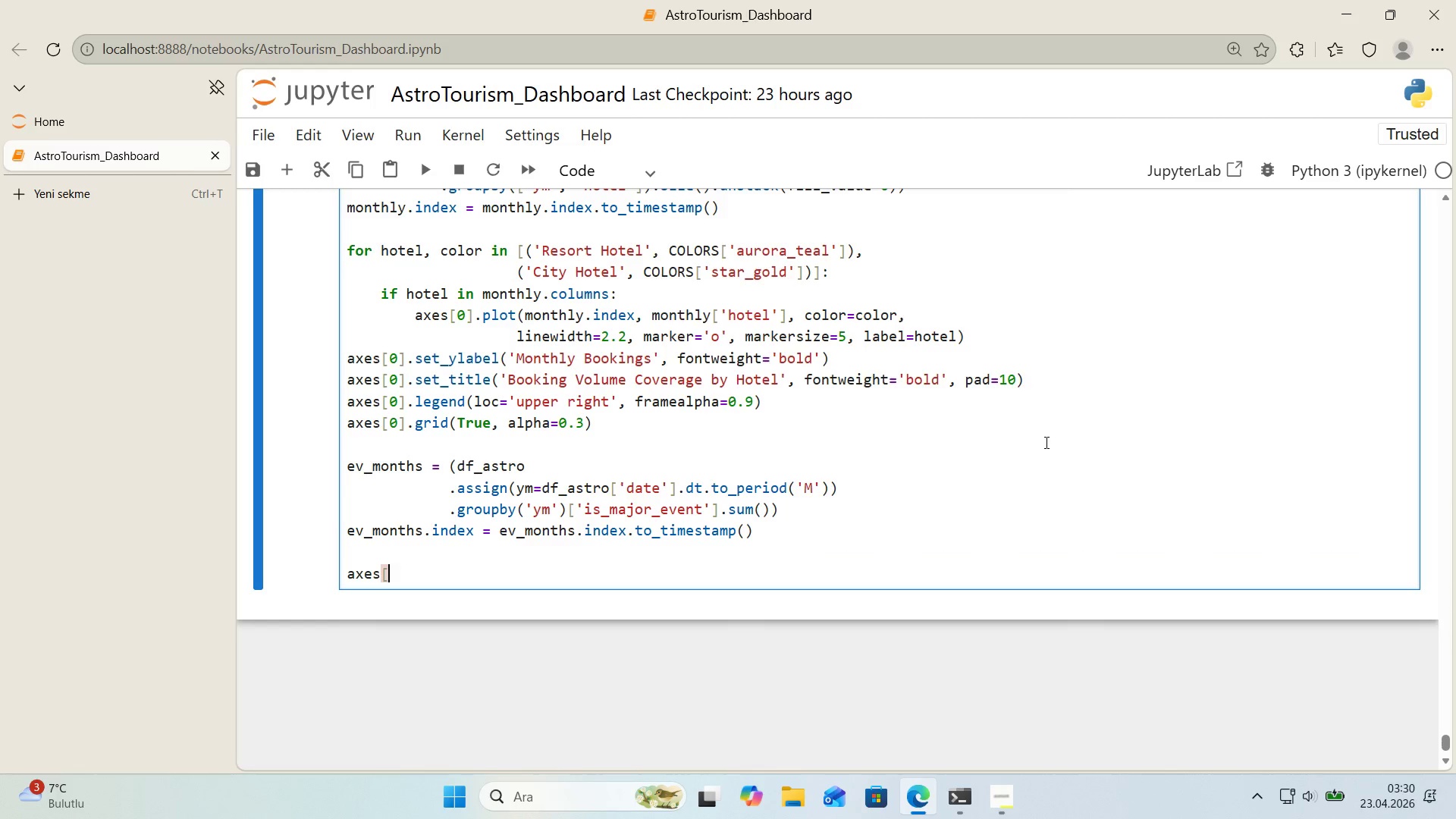 
key(Alt+Control+9)
 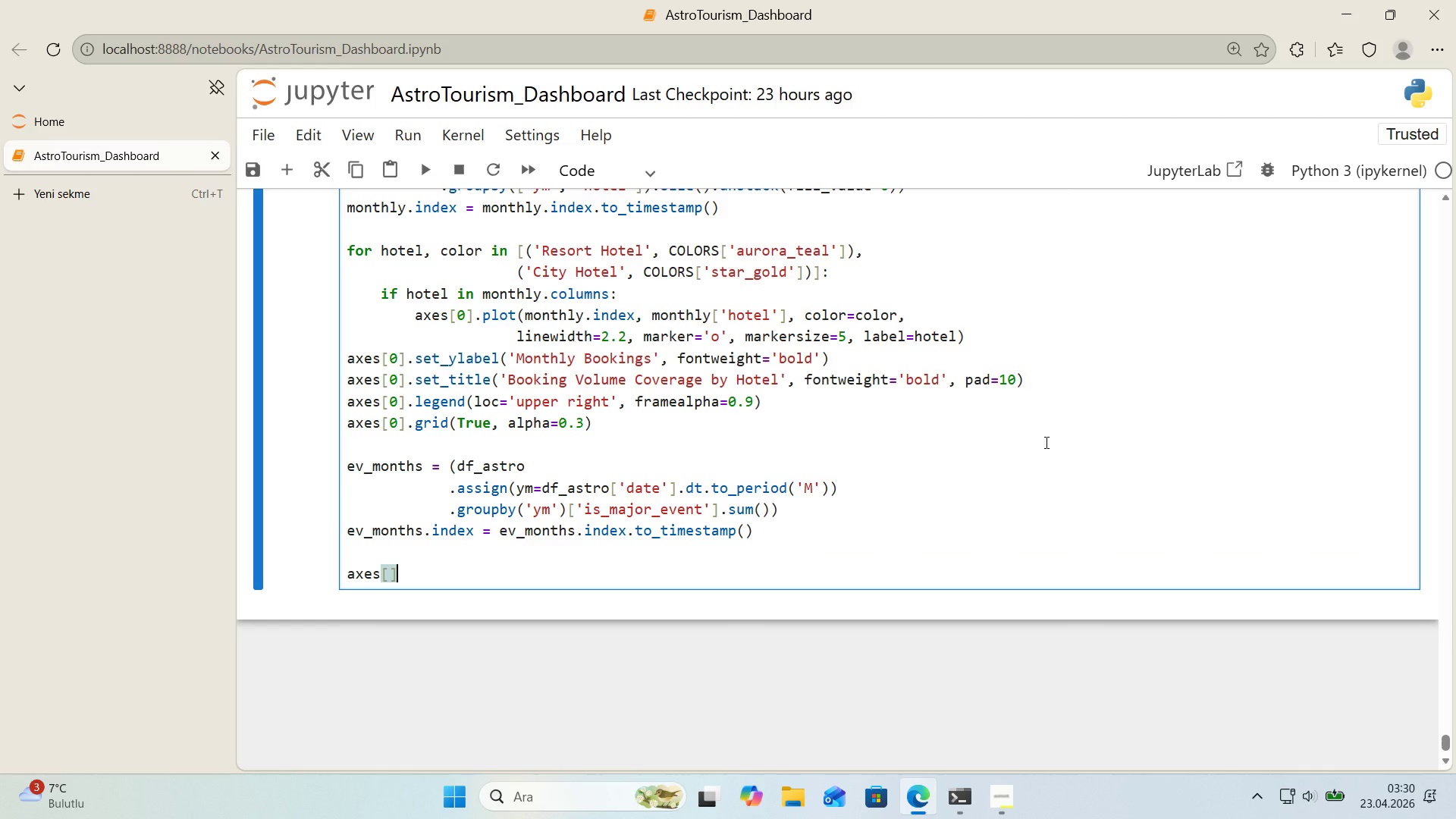 
key(ArrowLeft)
 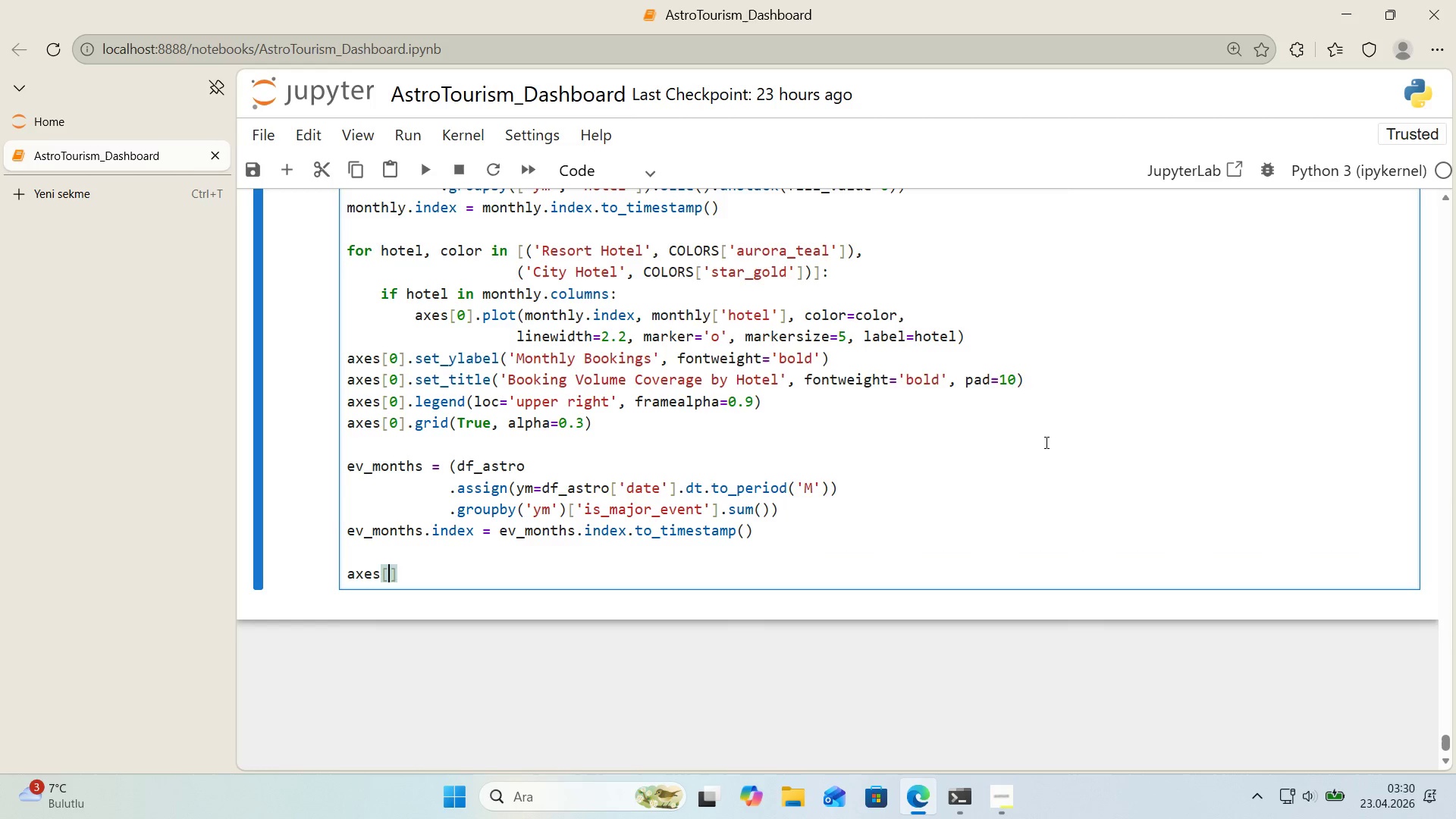 
key(1)
 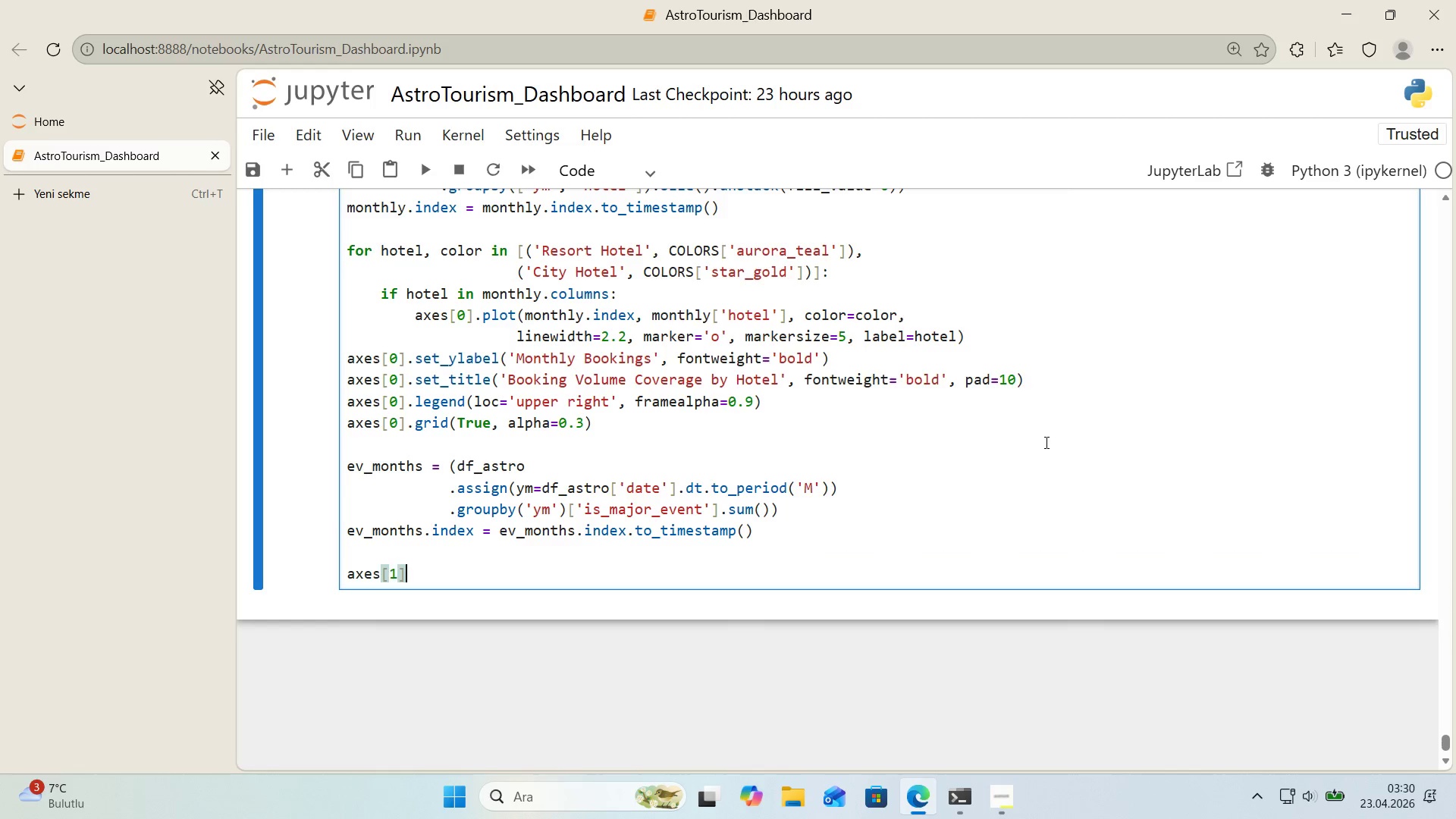 
key(ArrowRight)
 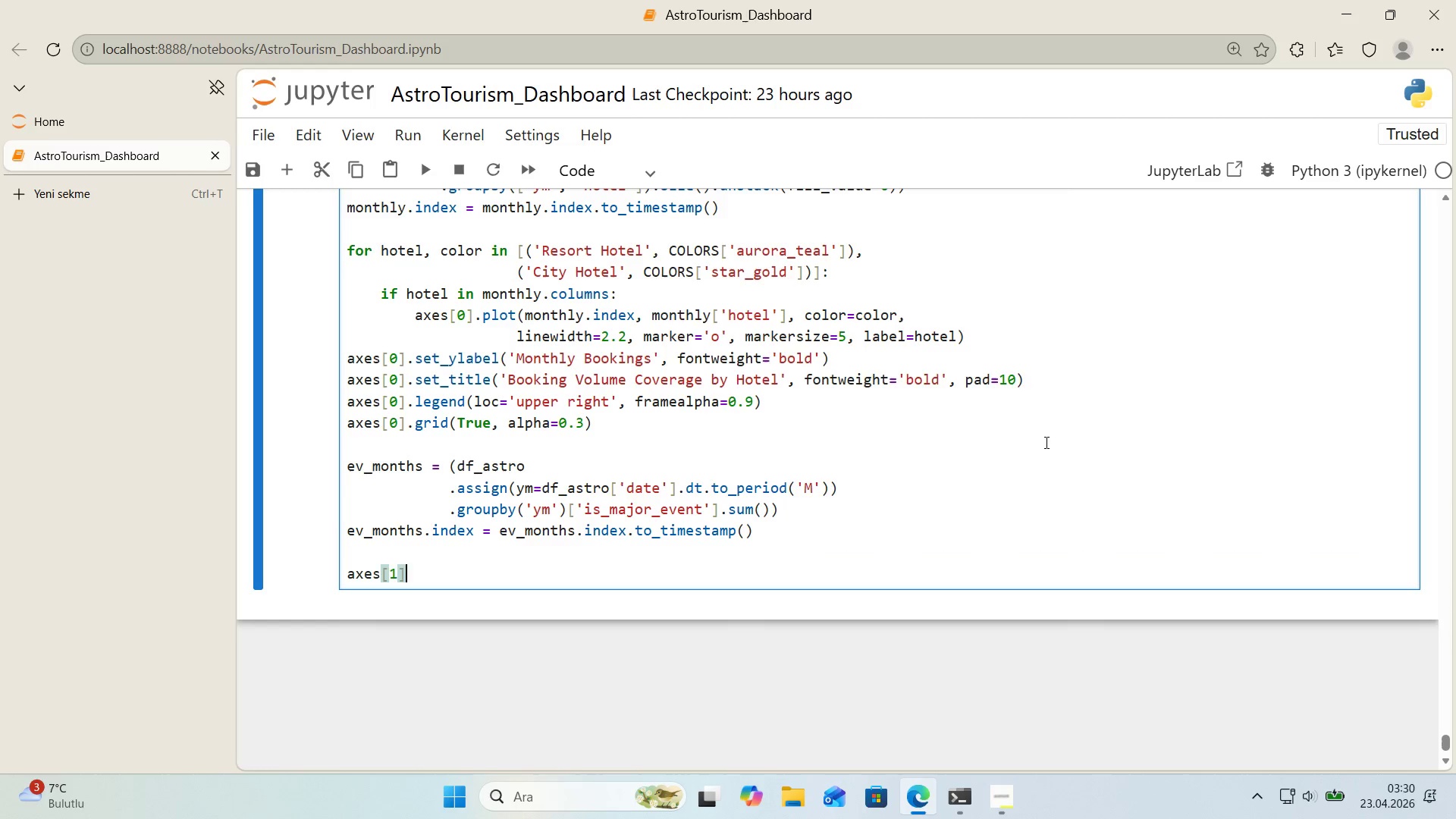 
type(.bar*()
 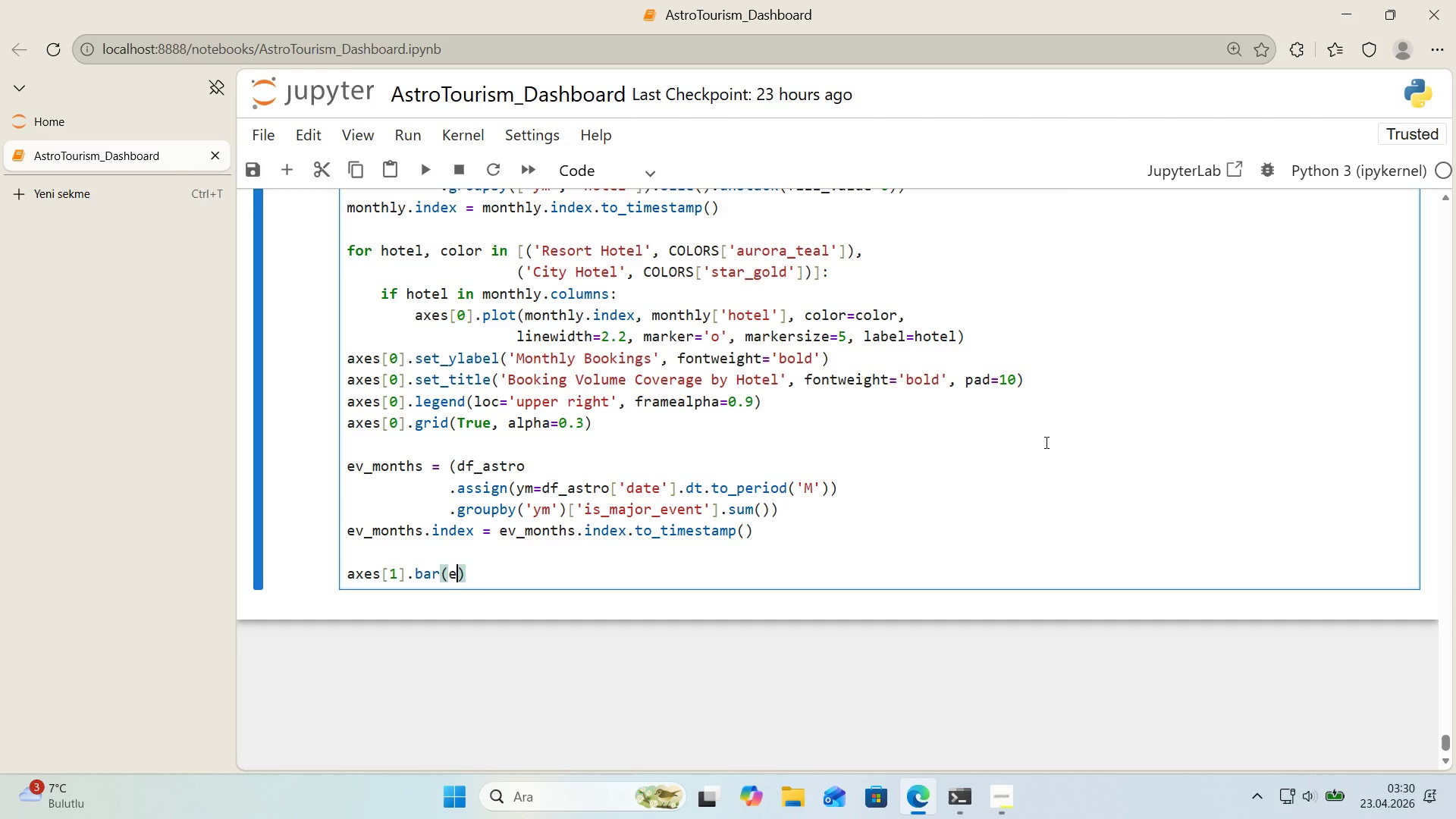 
 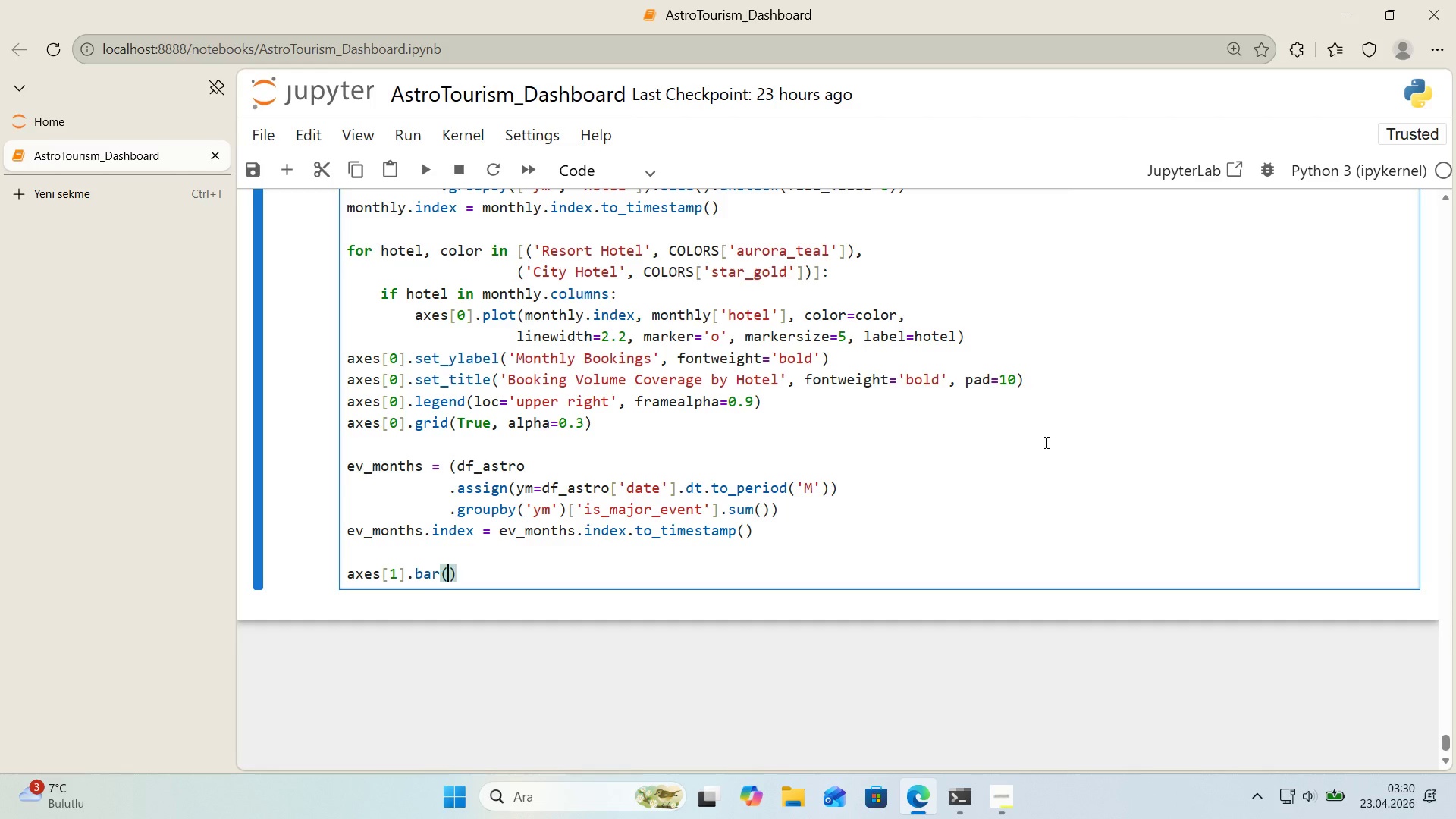 
key(ArrowLeft)
 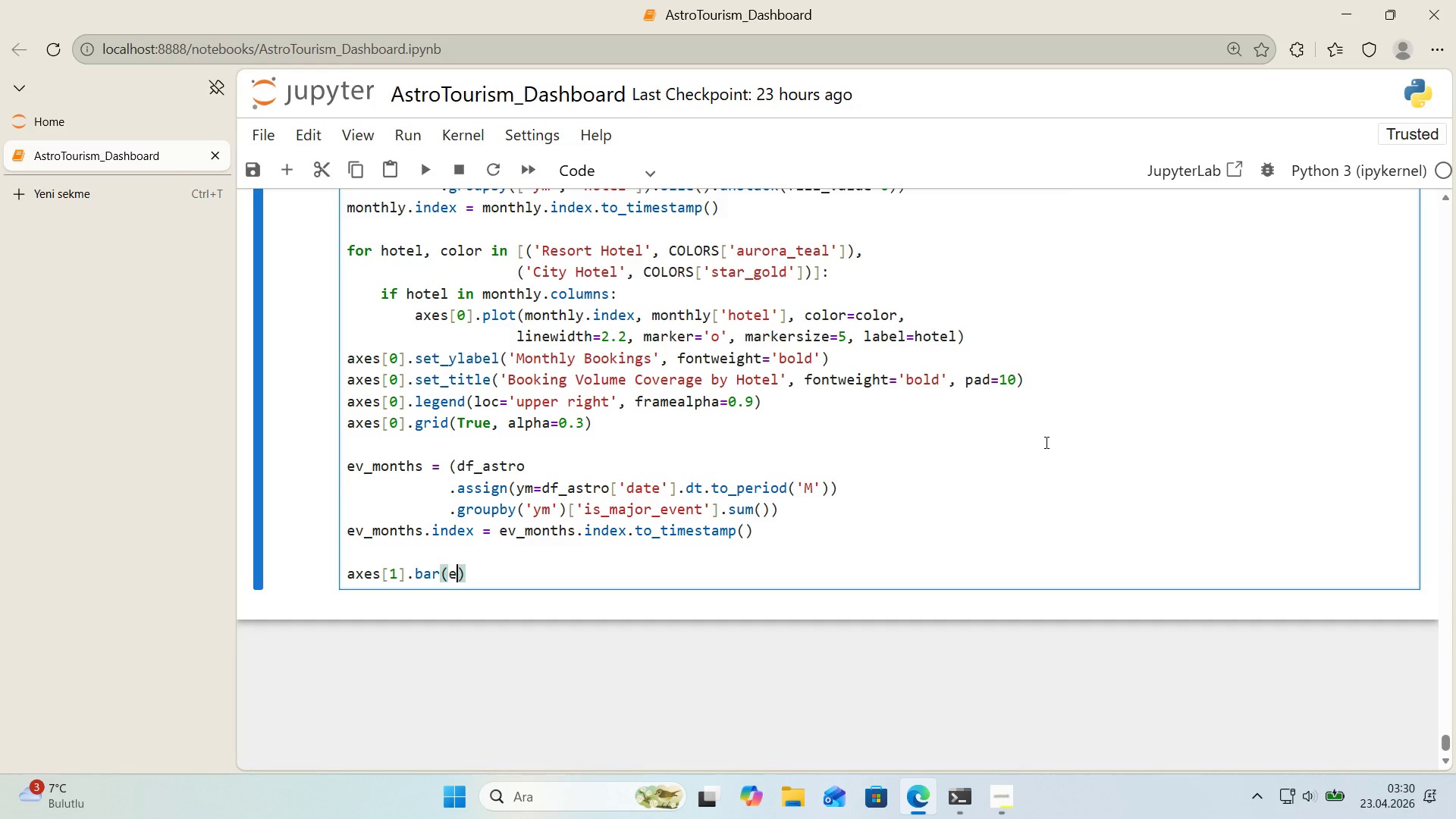 
type(ev_months.'ndex, ev_months.values, w'th)
key(Backspace)
key(Backspace)
type(dth)20)
 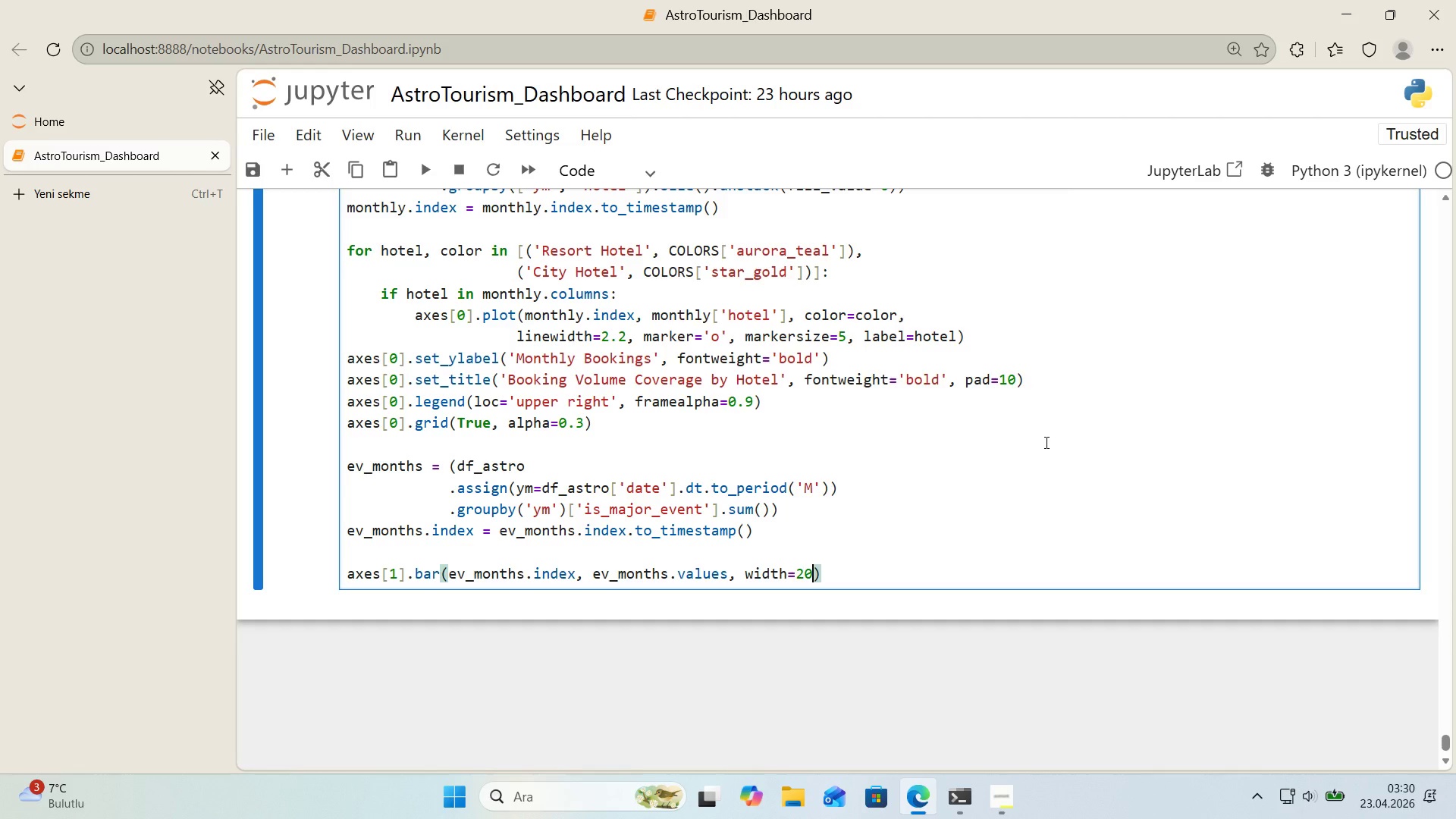 
scroll: coordinate [1083, 429], scroll_direction: down, amount: 1.0
 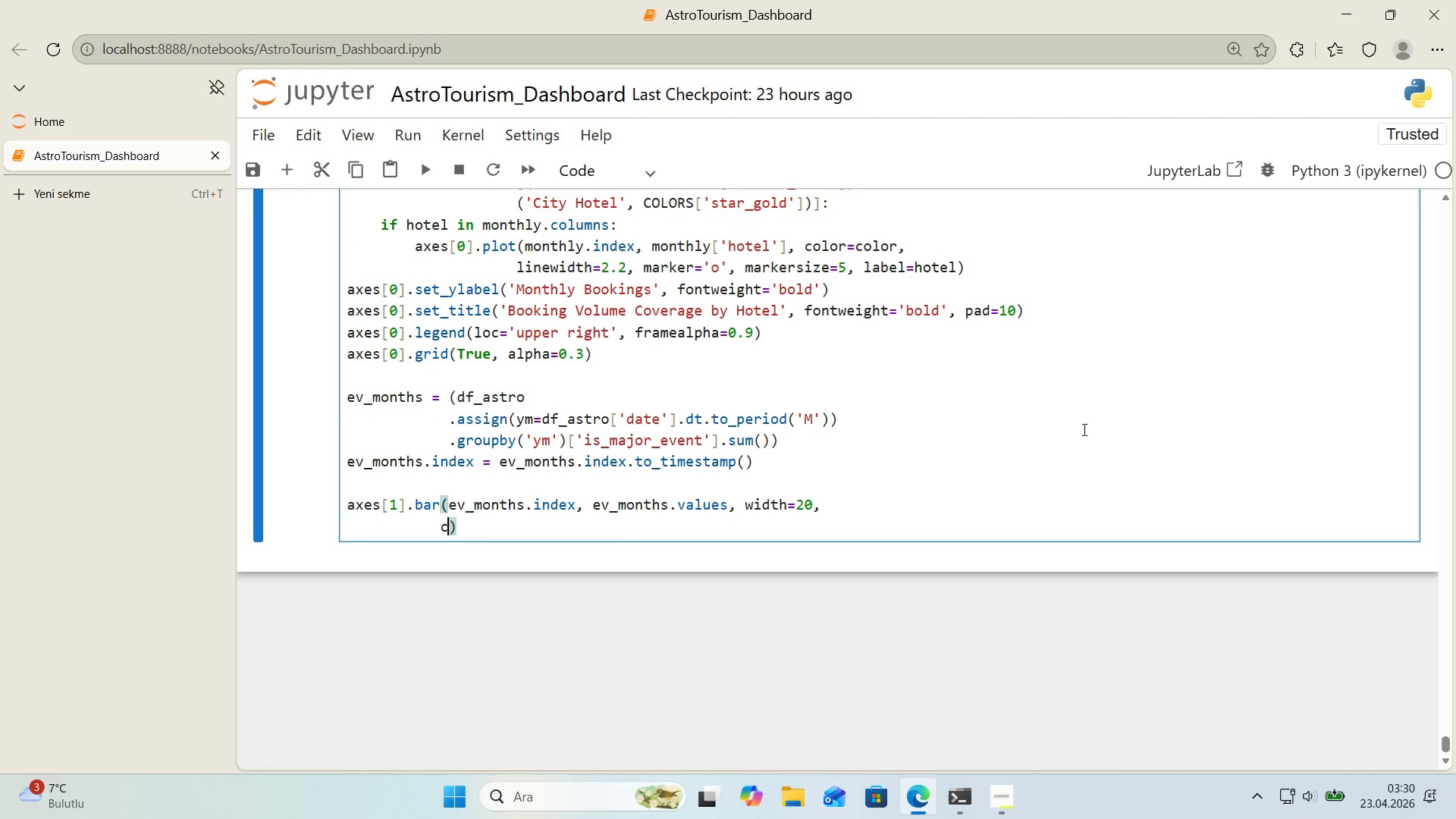 
key(Comma)
 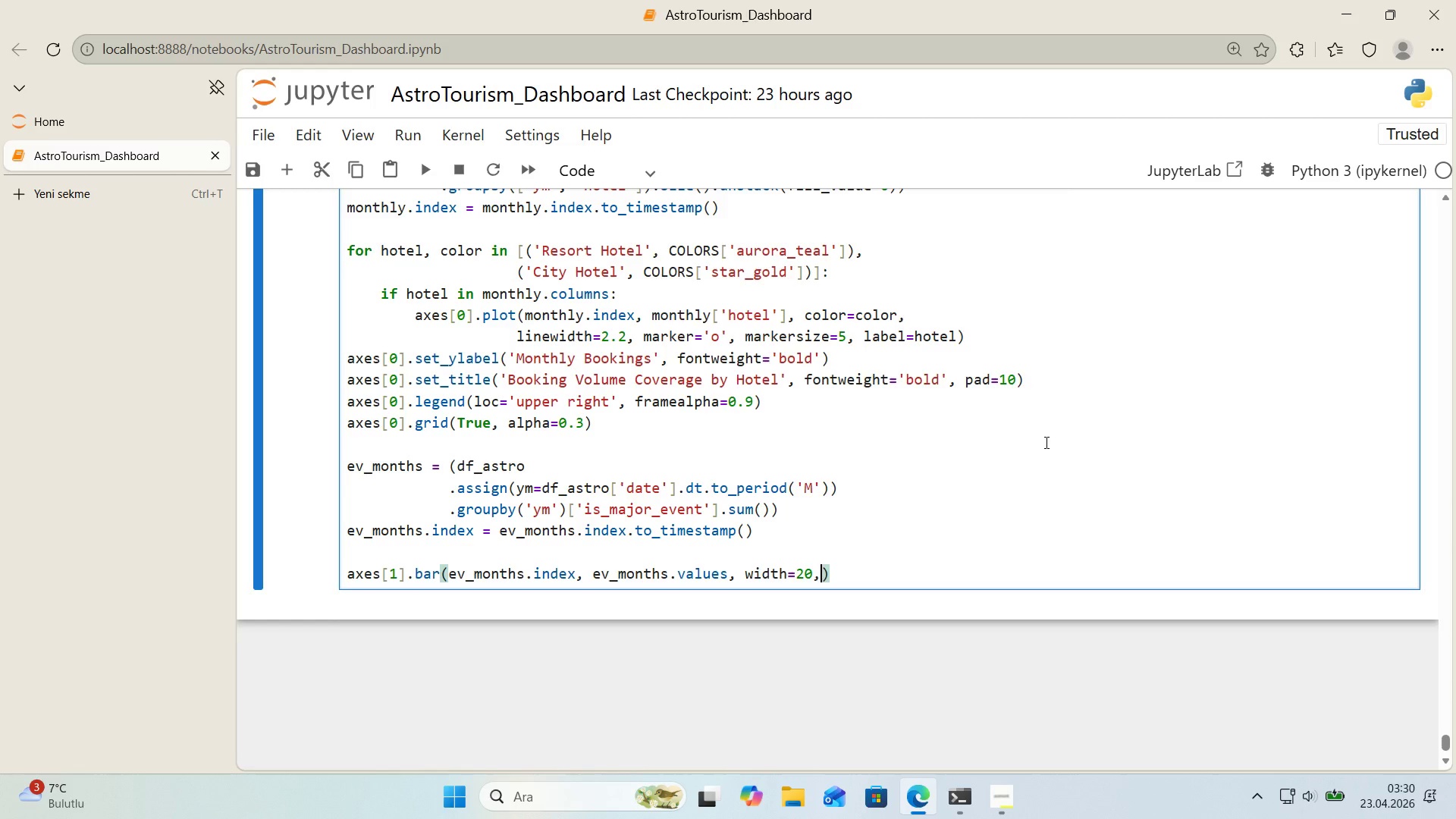 
key(Enter)
 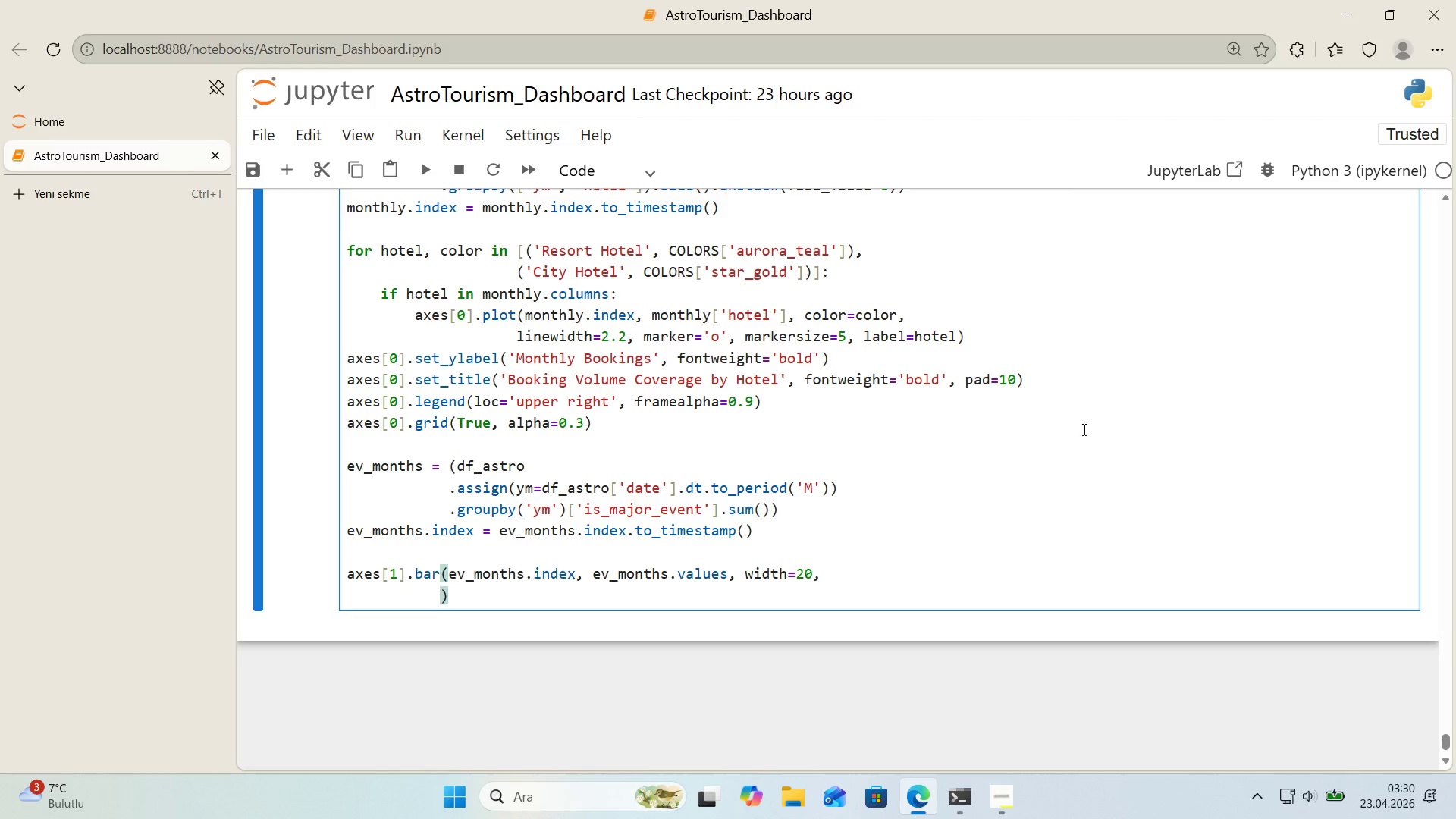 
type(color)COLORS)
 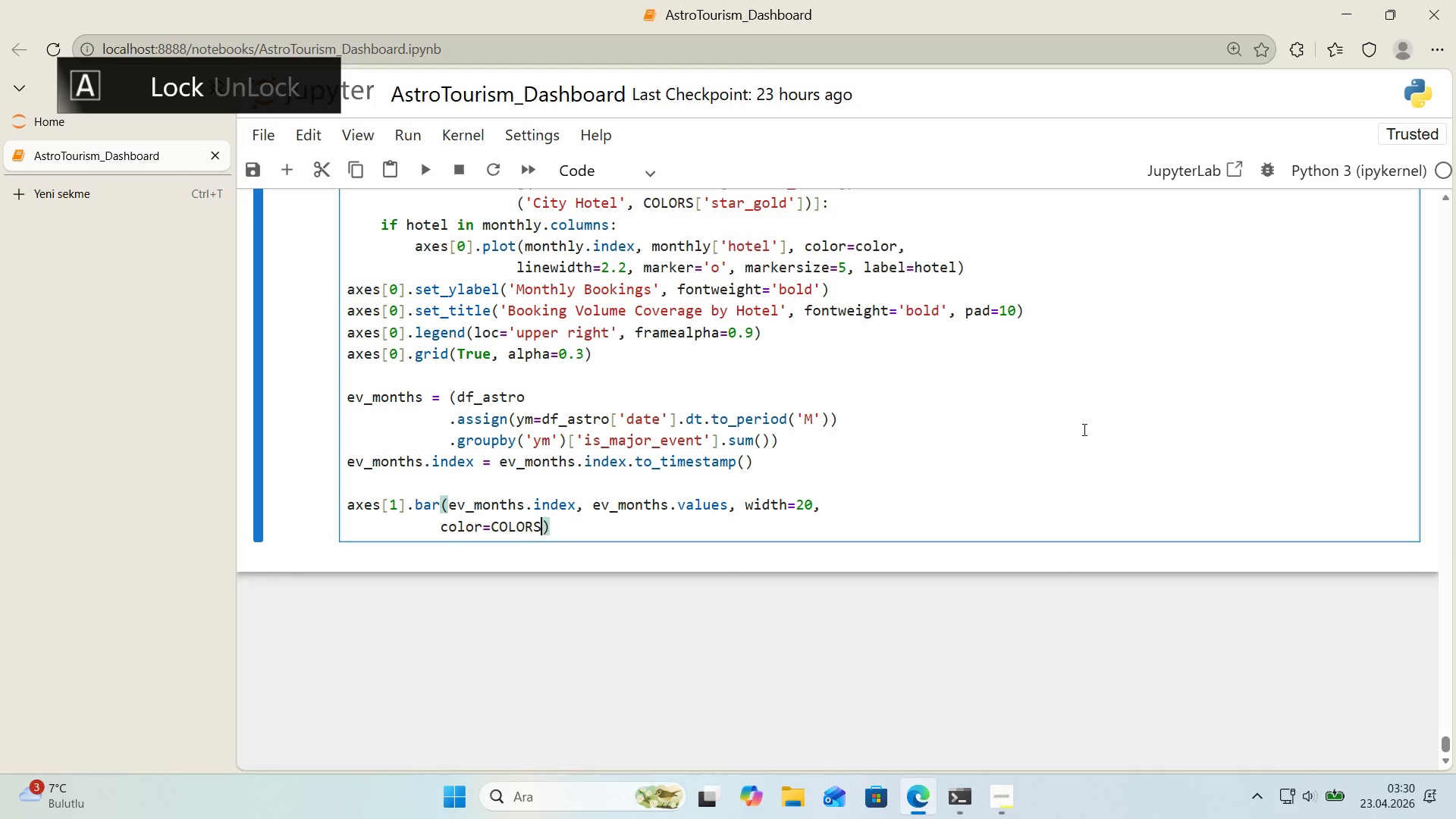 
key(Alt+Control+8)
 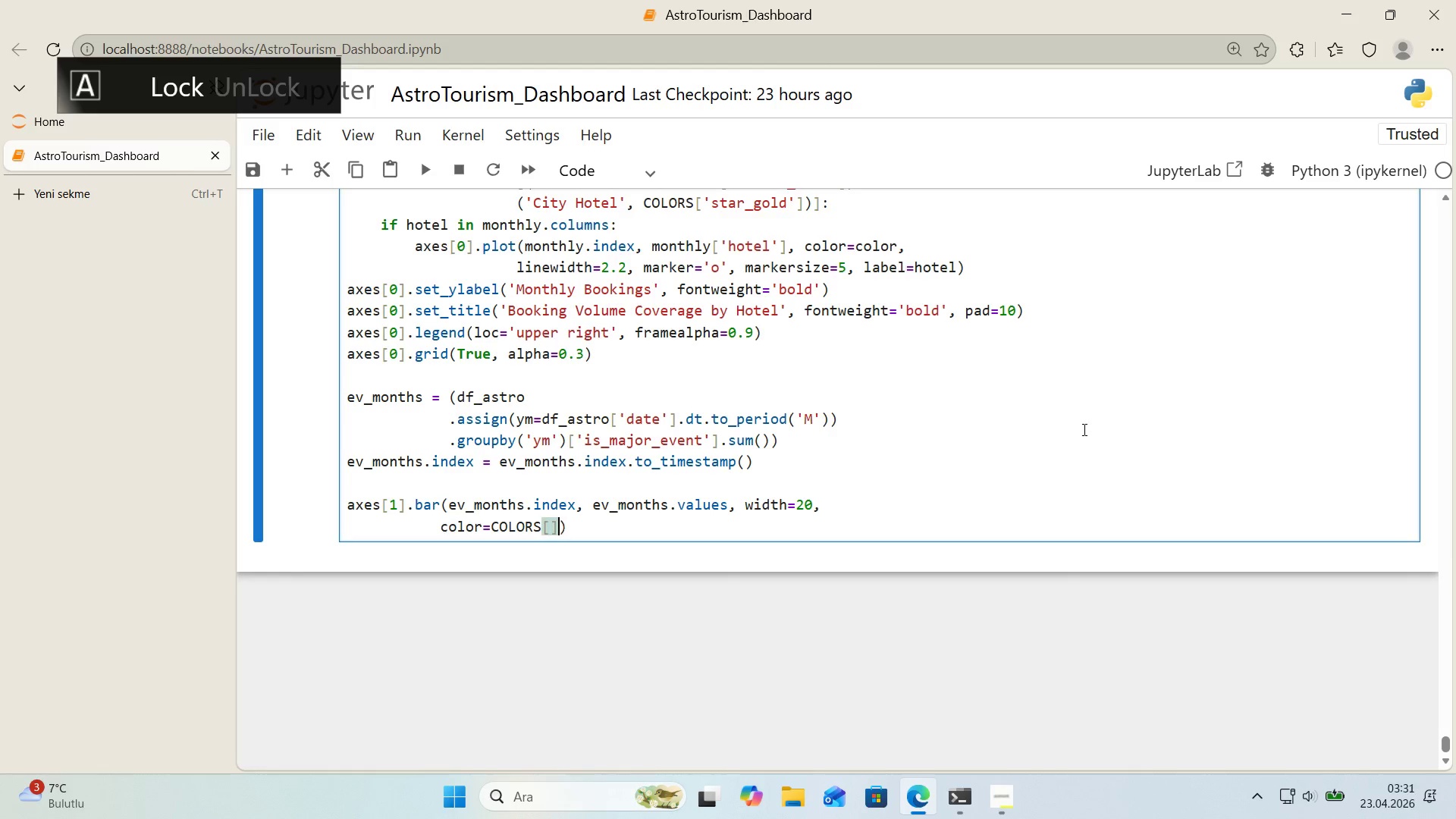 
key(Alt+Control+9)
 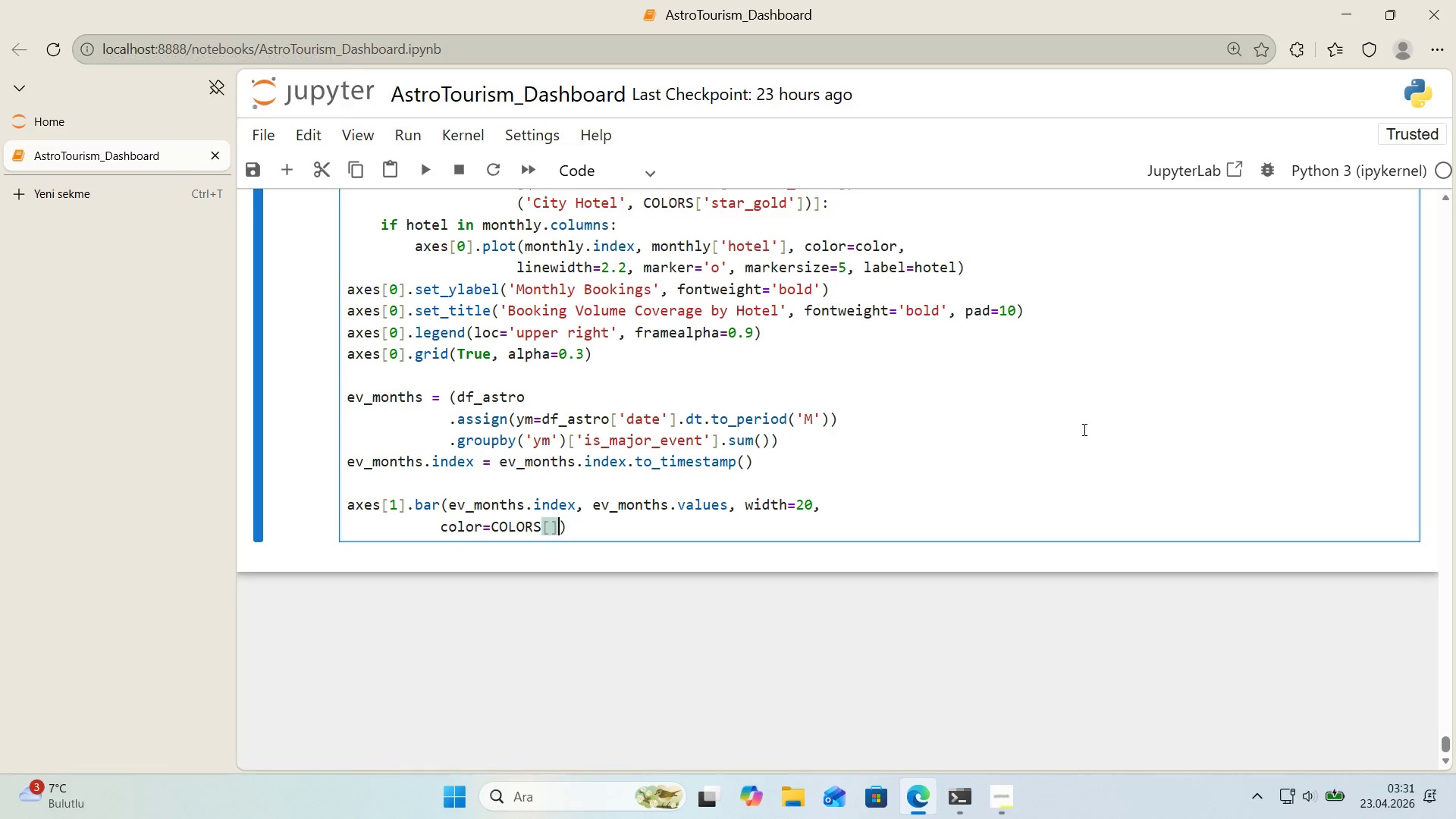 
key(ArrowLeft)
 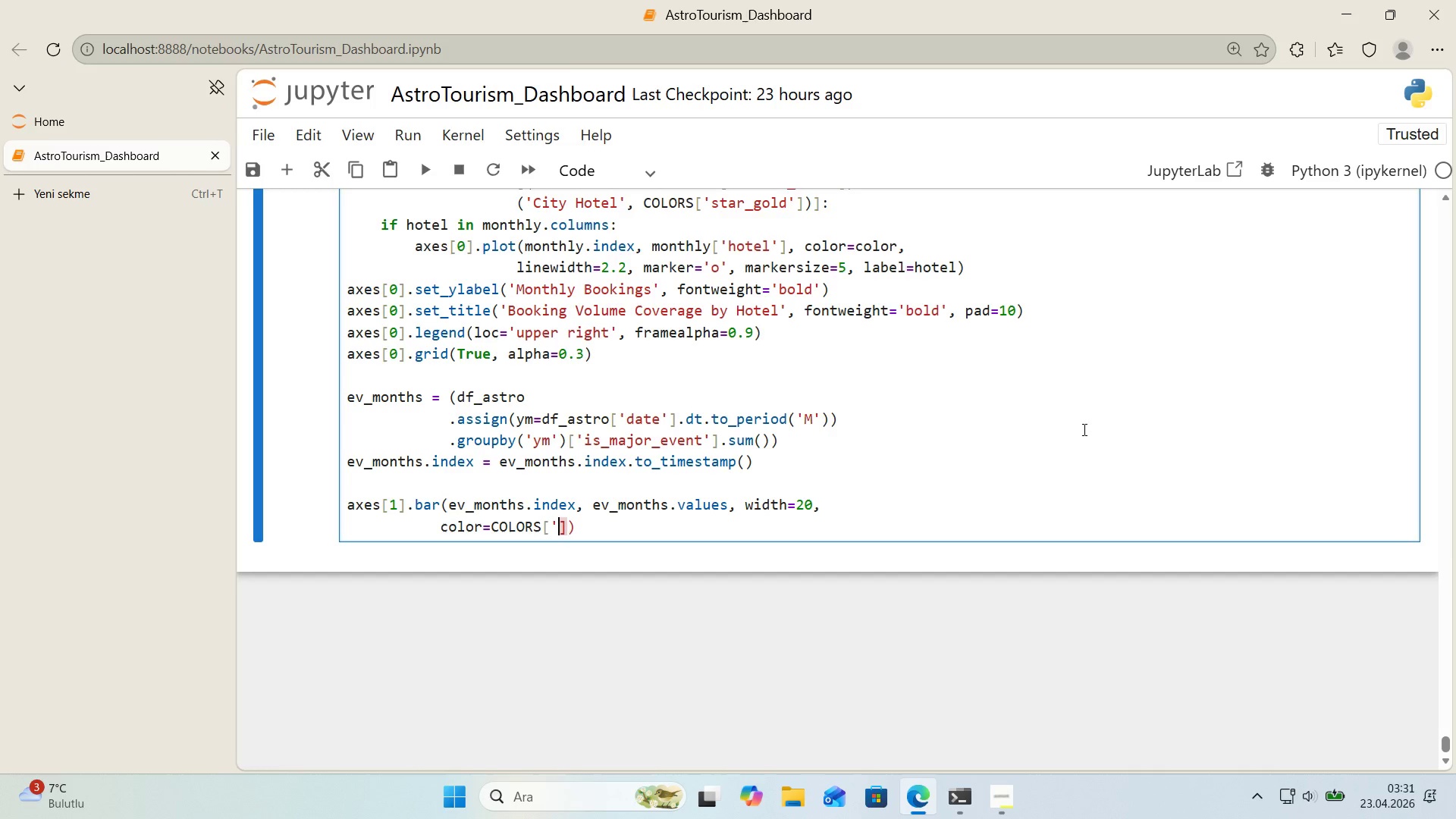 
type(@@)
 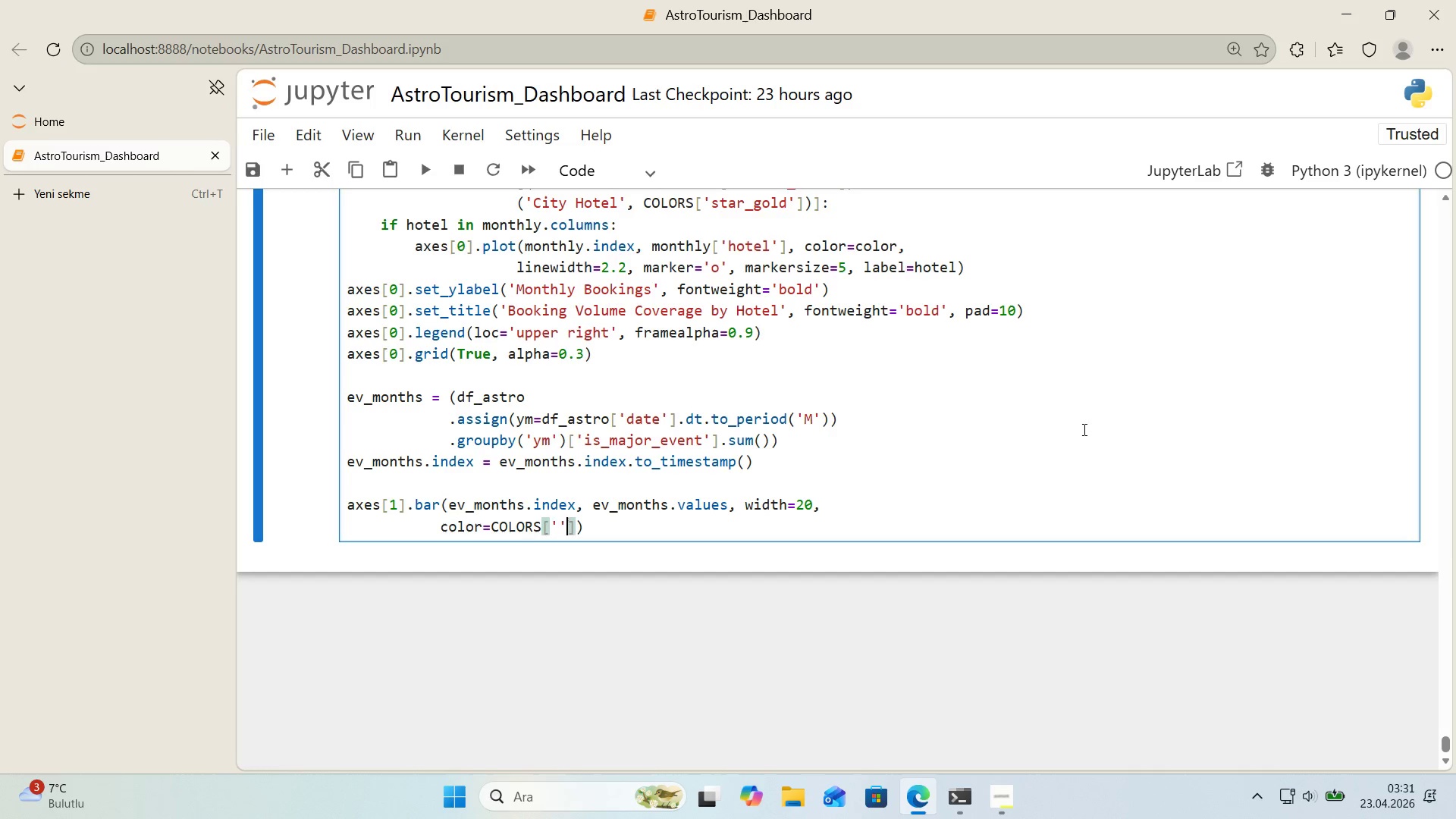 
key(ArrowLeft)
 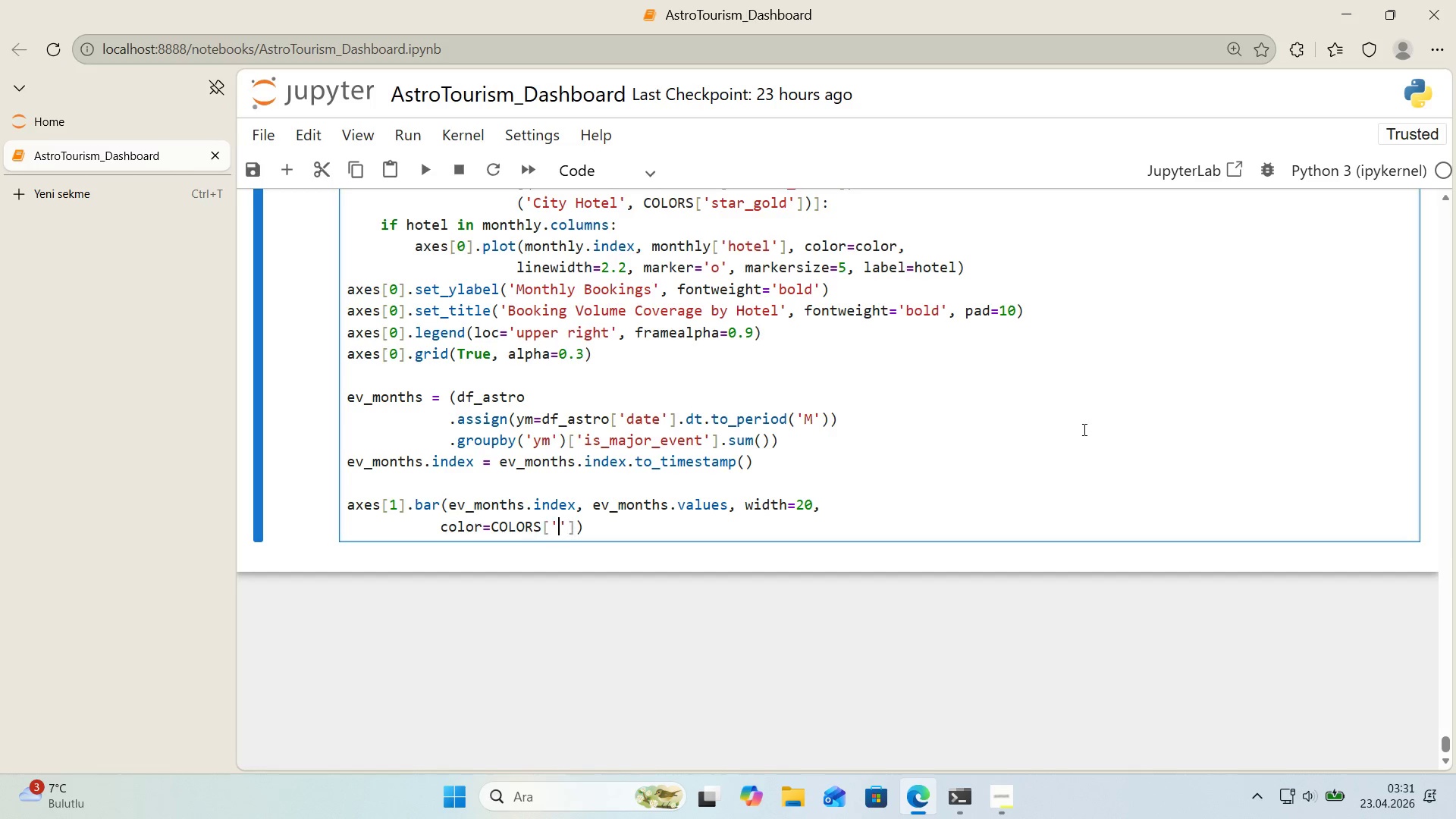 
type(nebula_purple)
 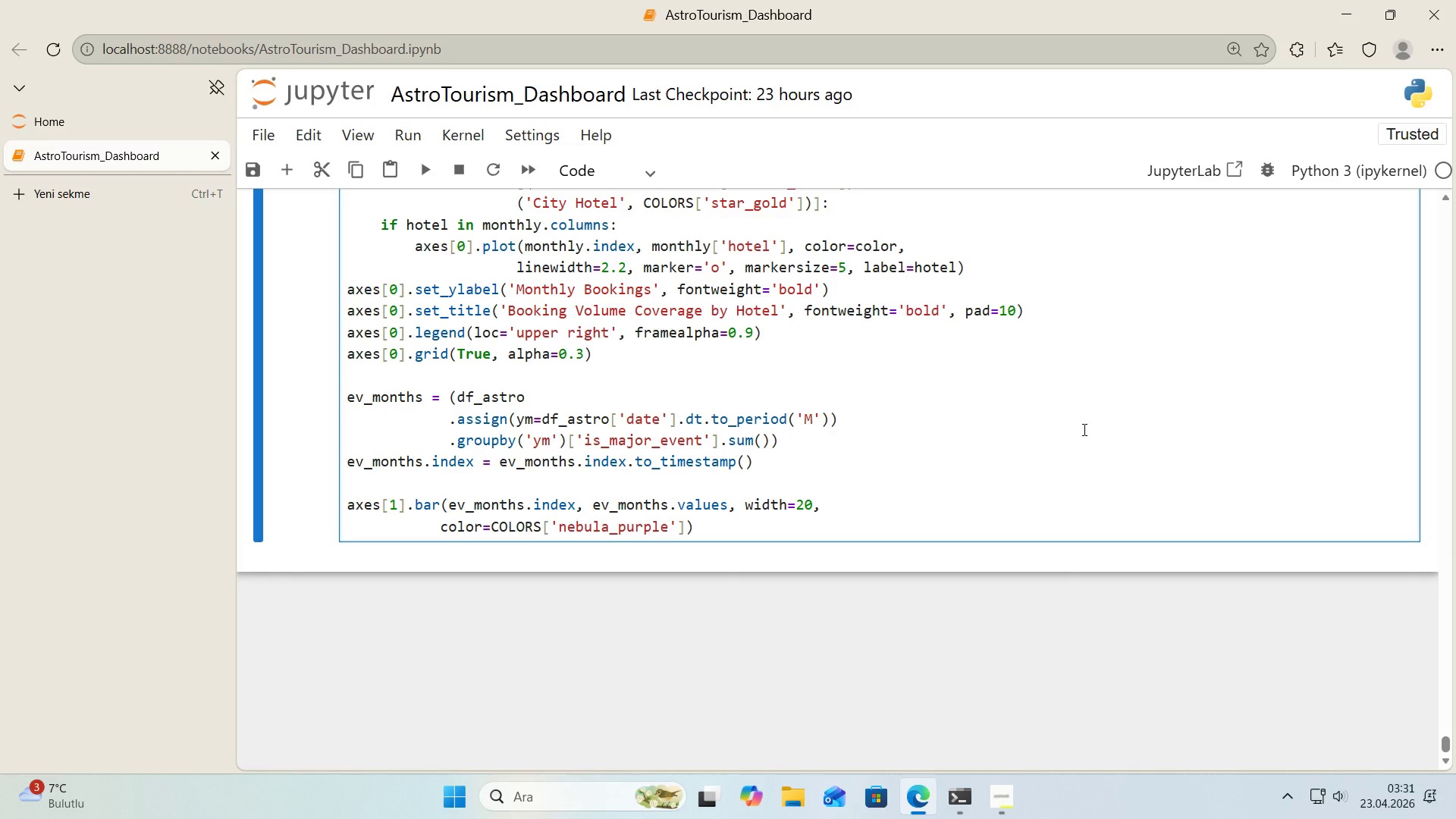 
key(ArrowRight)
 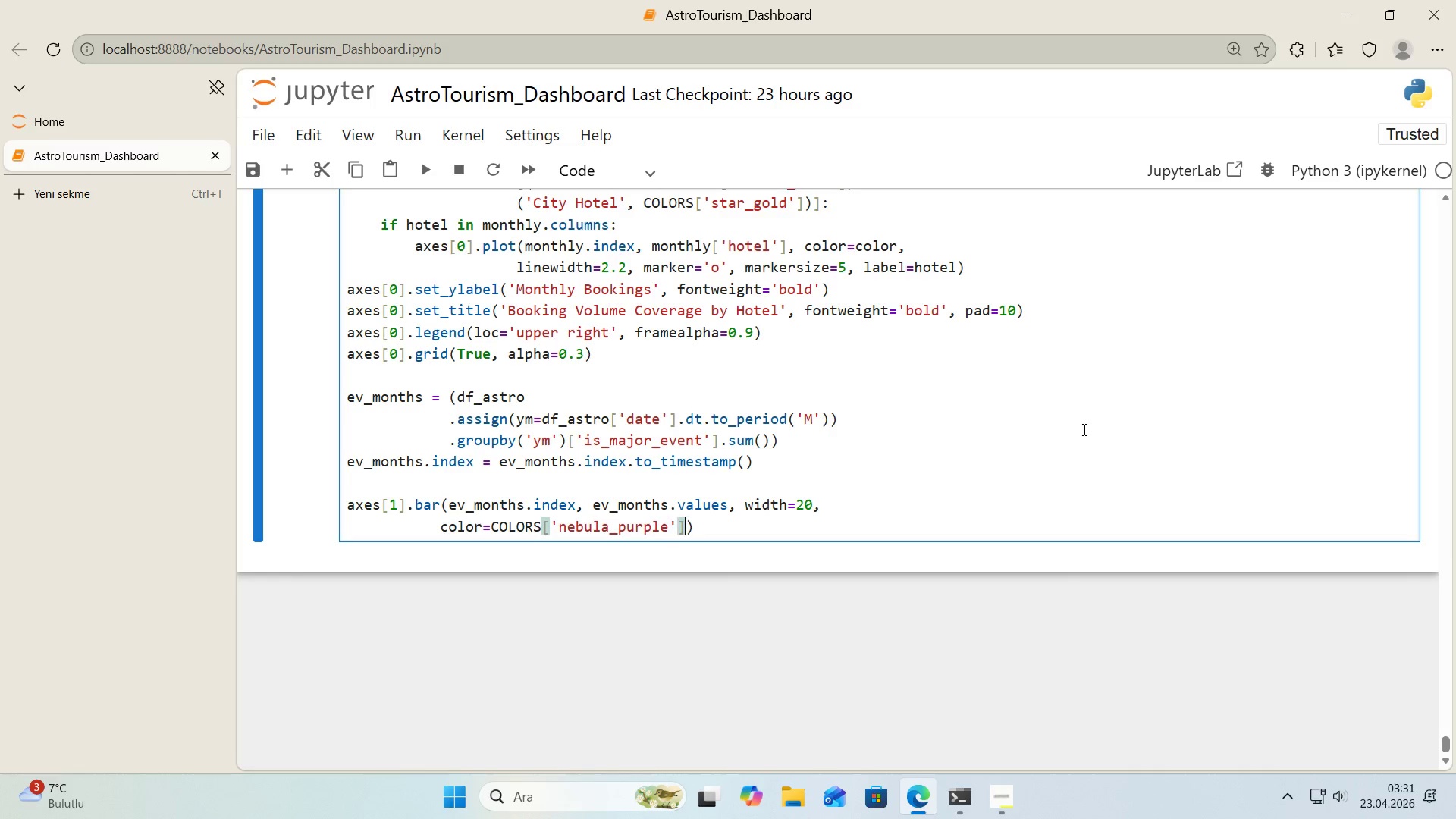 
key(ArrowRight)
 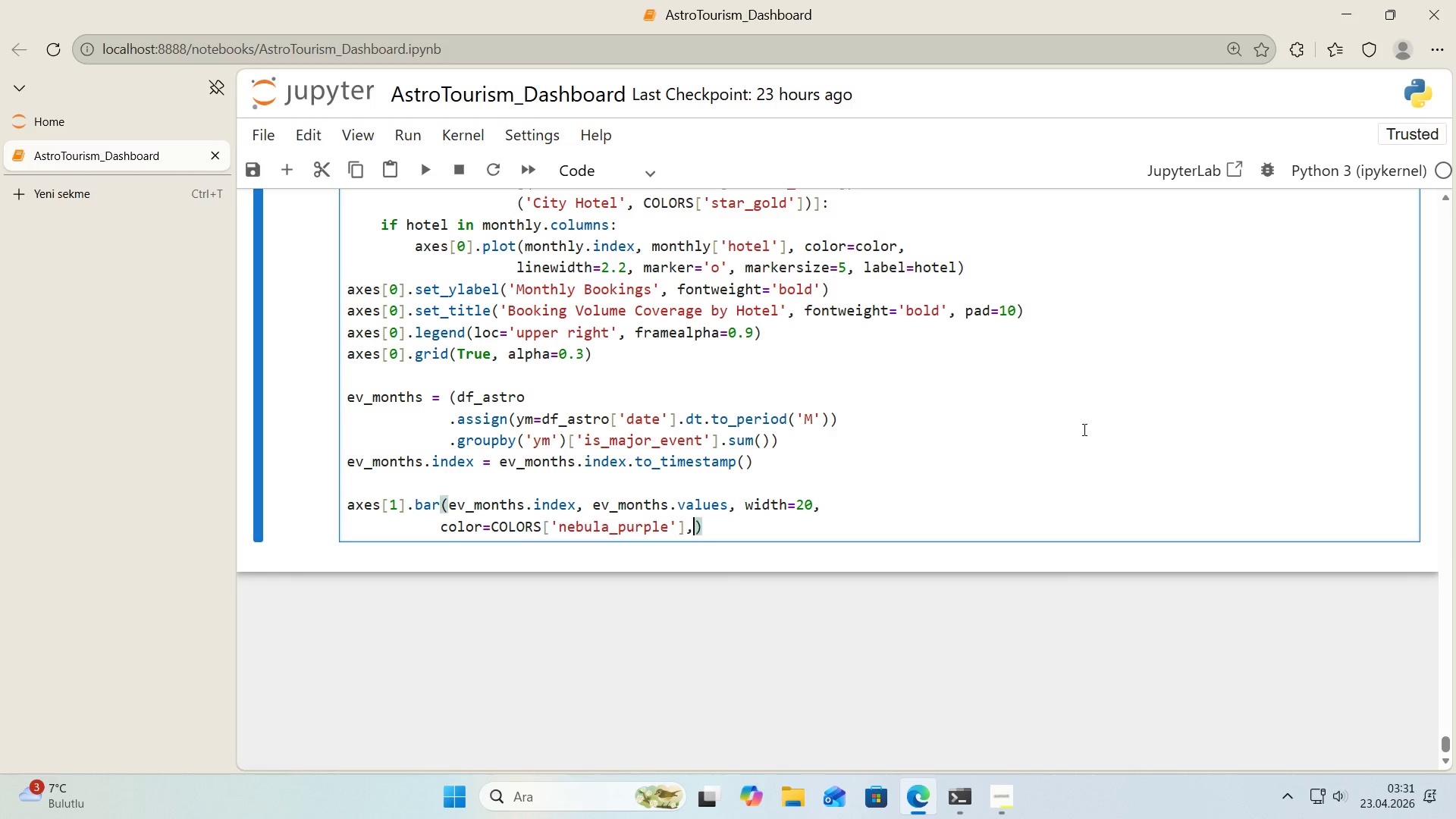 
type(, alpha)0.85, edgecolor)@@)
 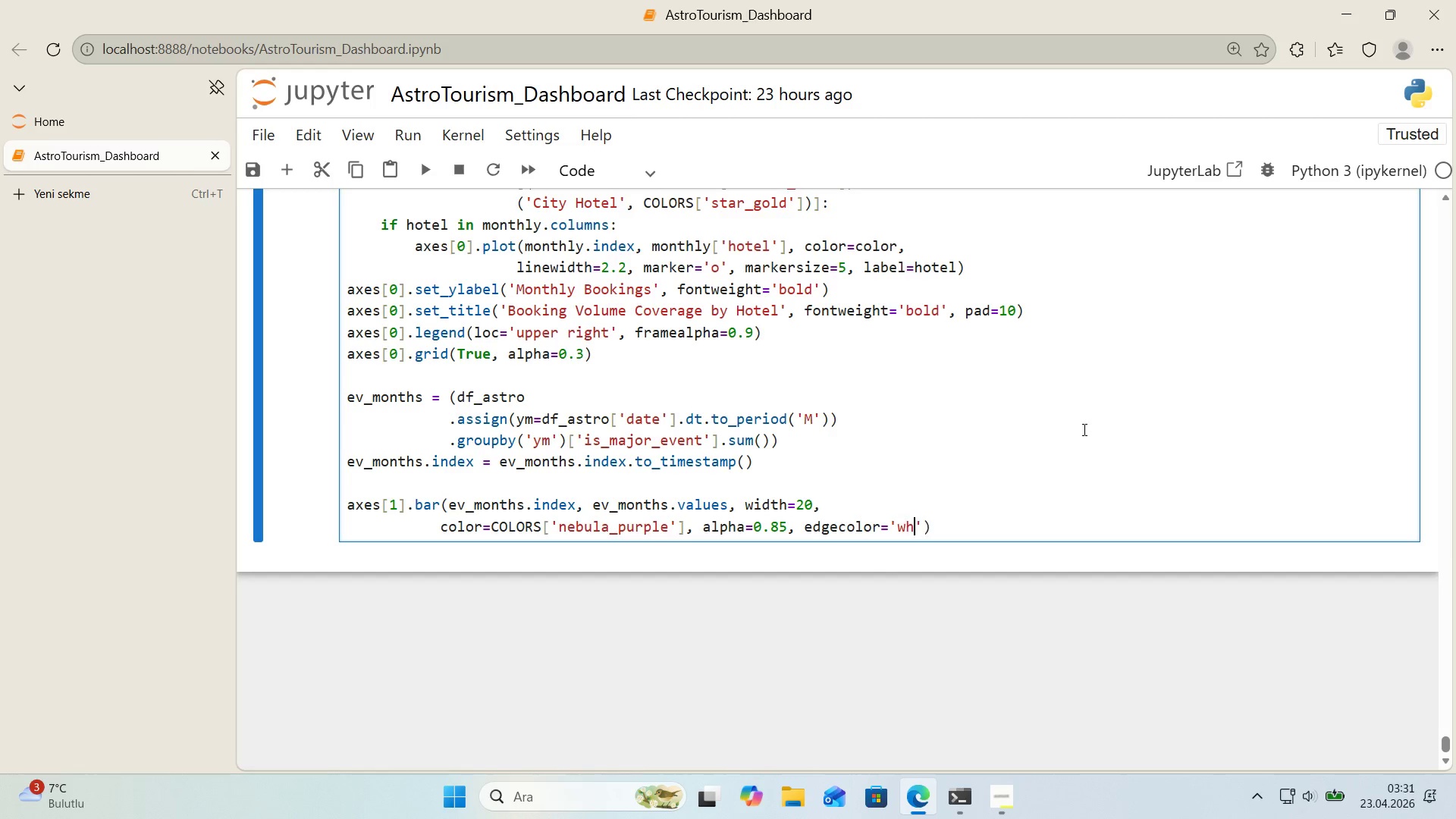 
 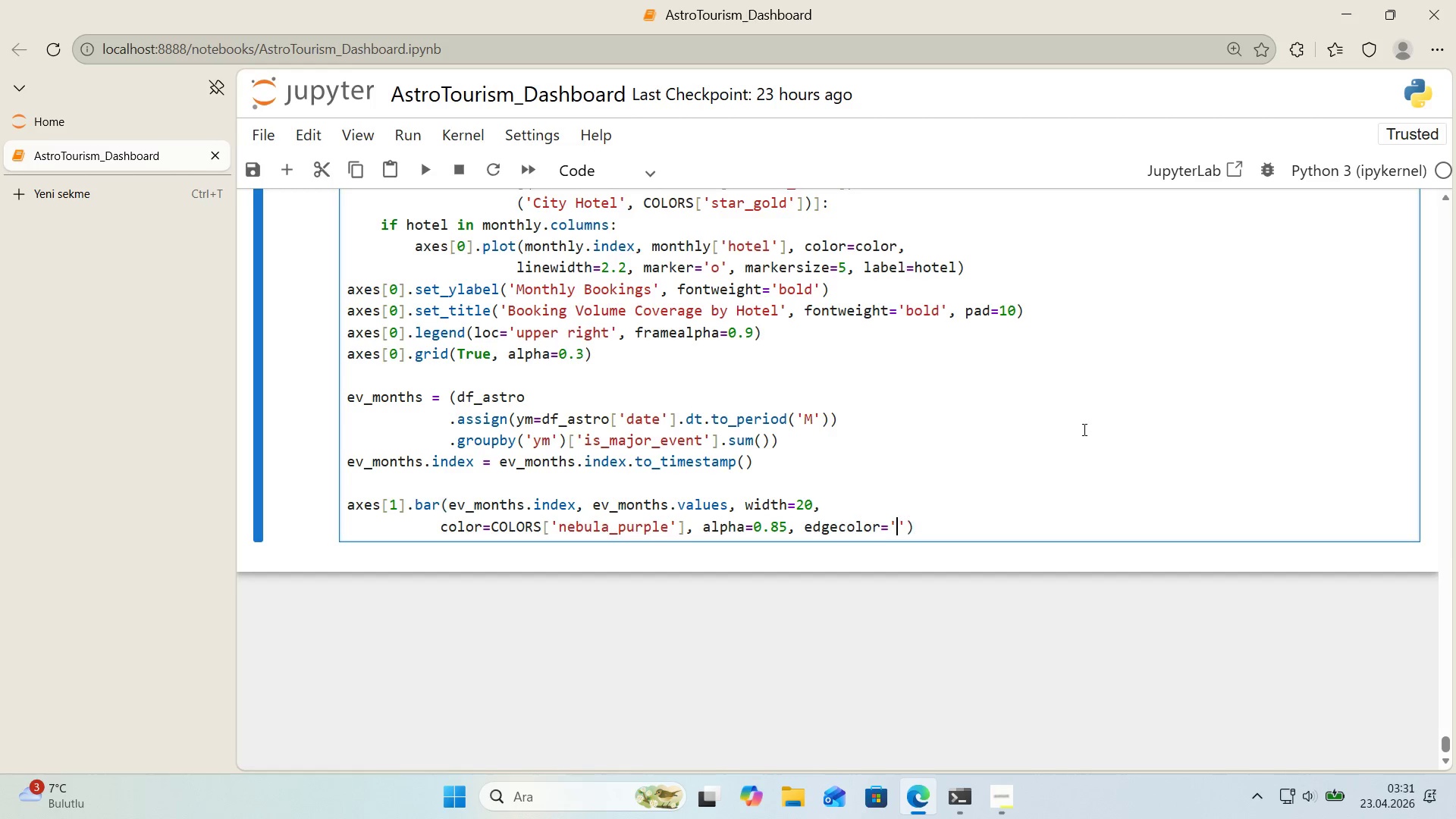 
key(ArrowLeft)
 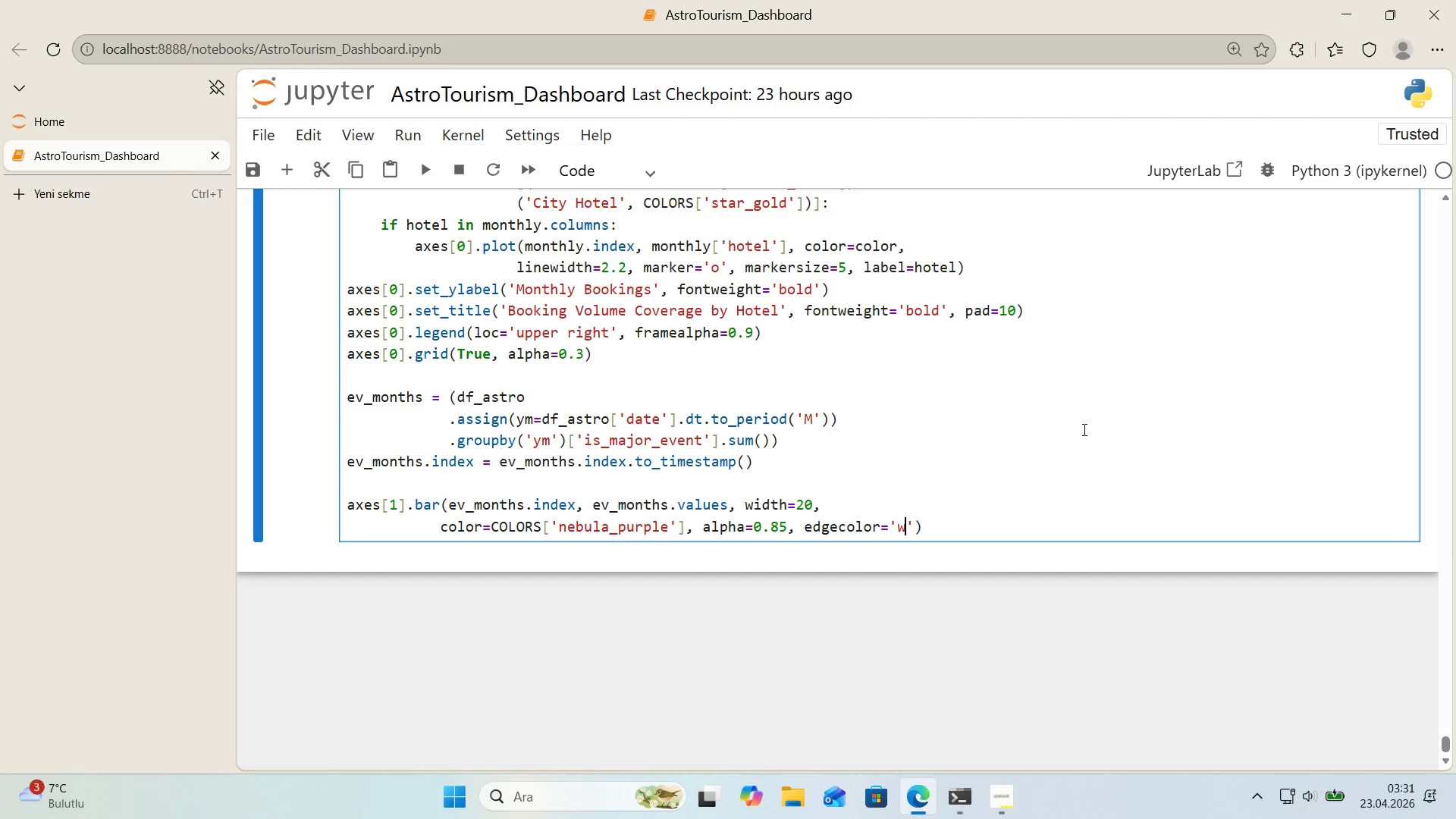 
type(wh'te)
 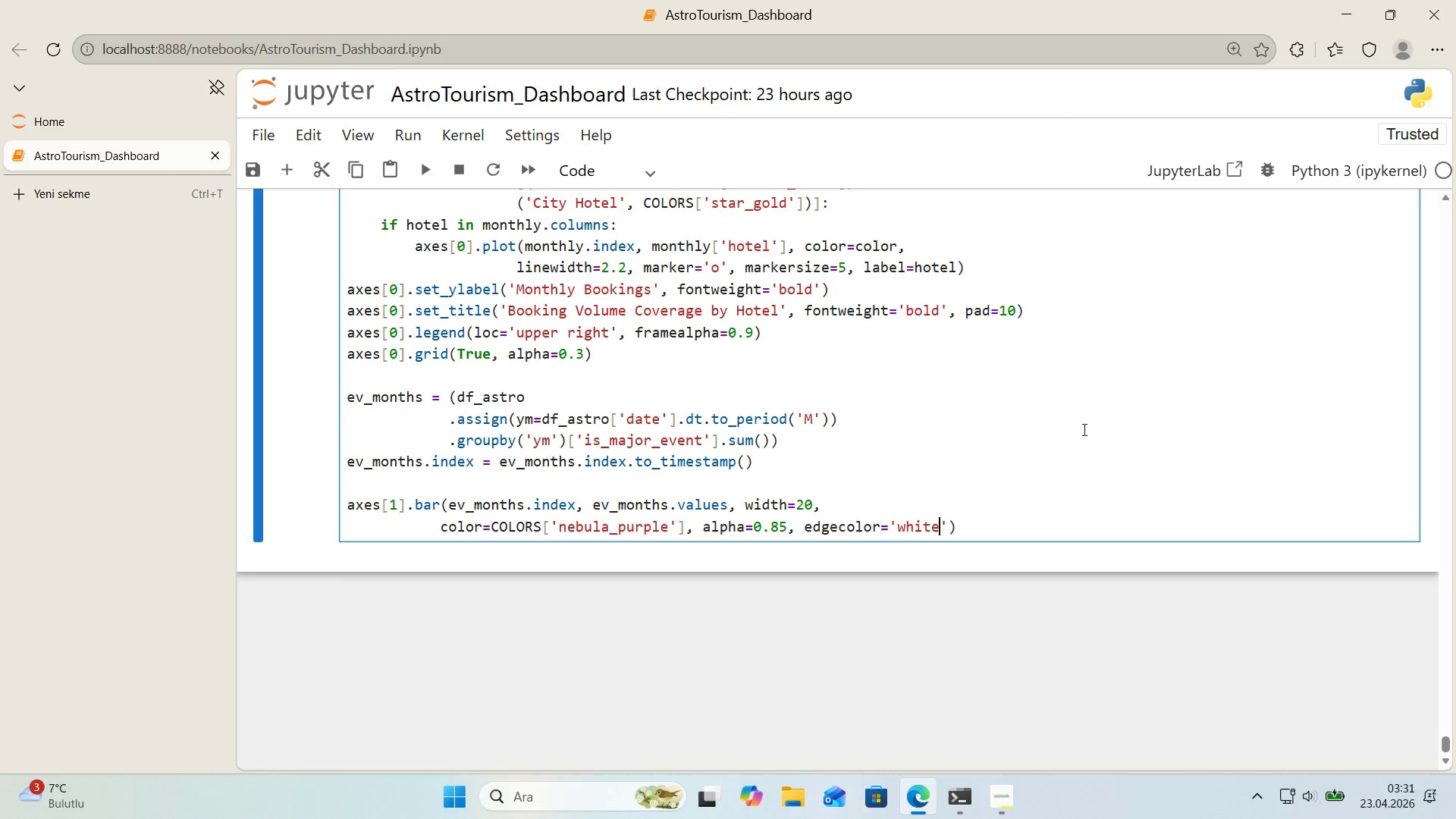 
key(ArrowRight)
 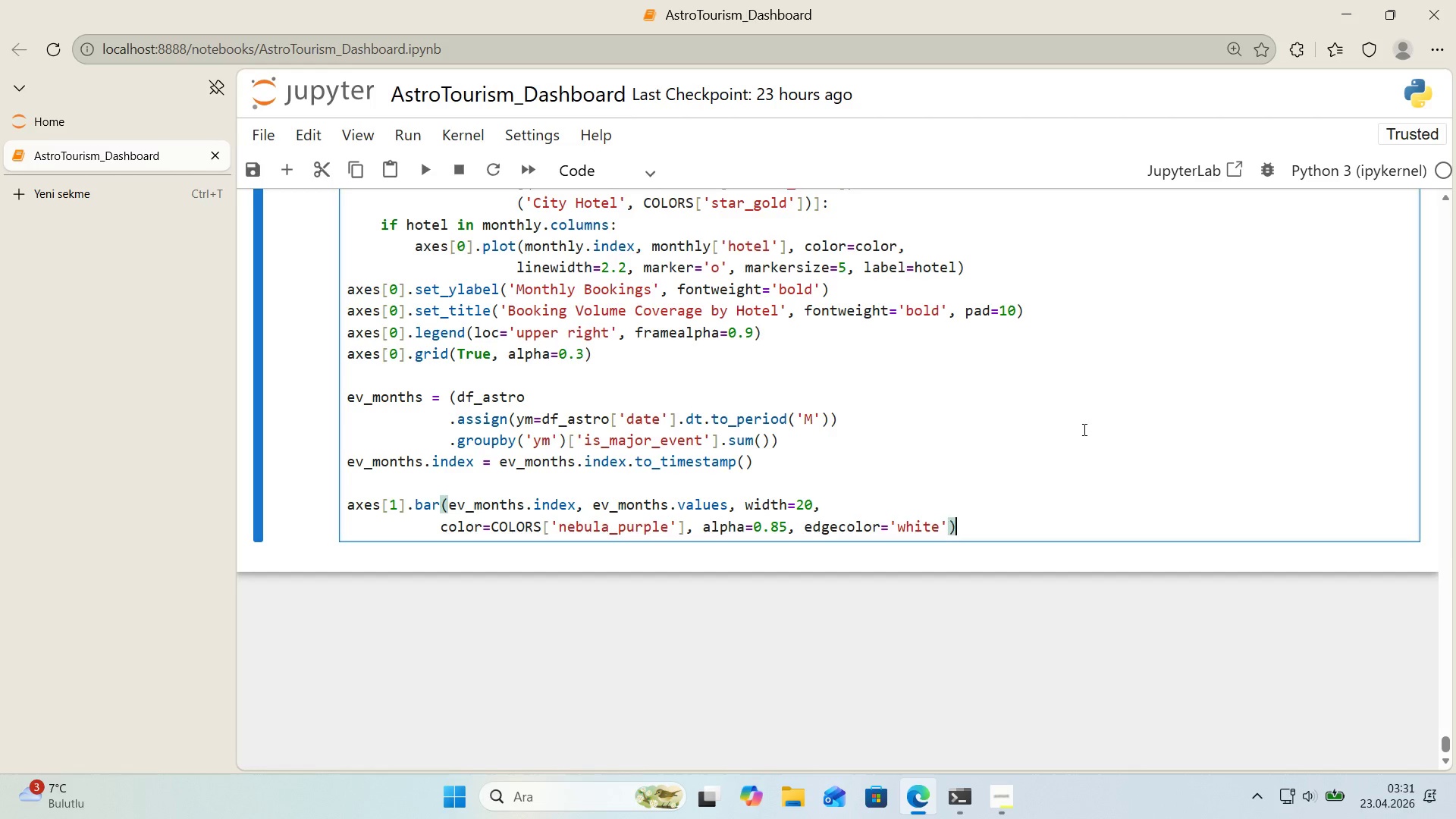 
key(ArrowRight)
 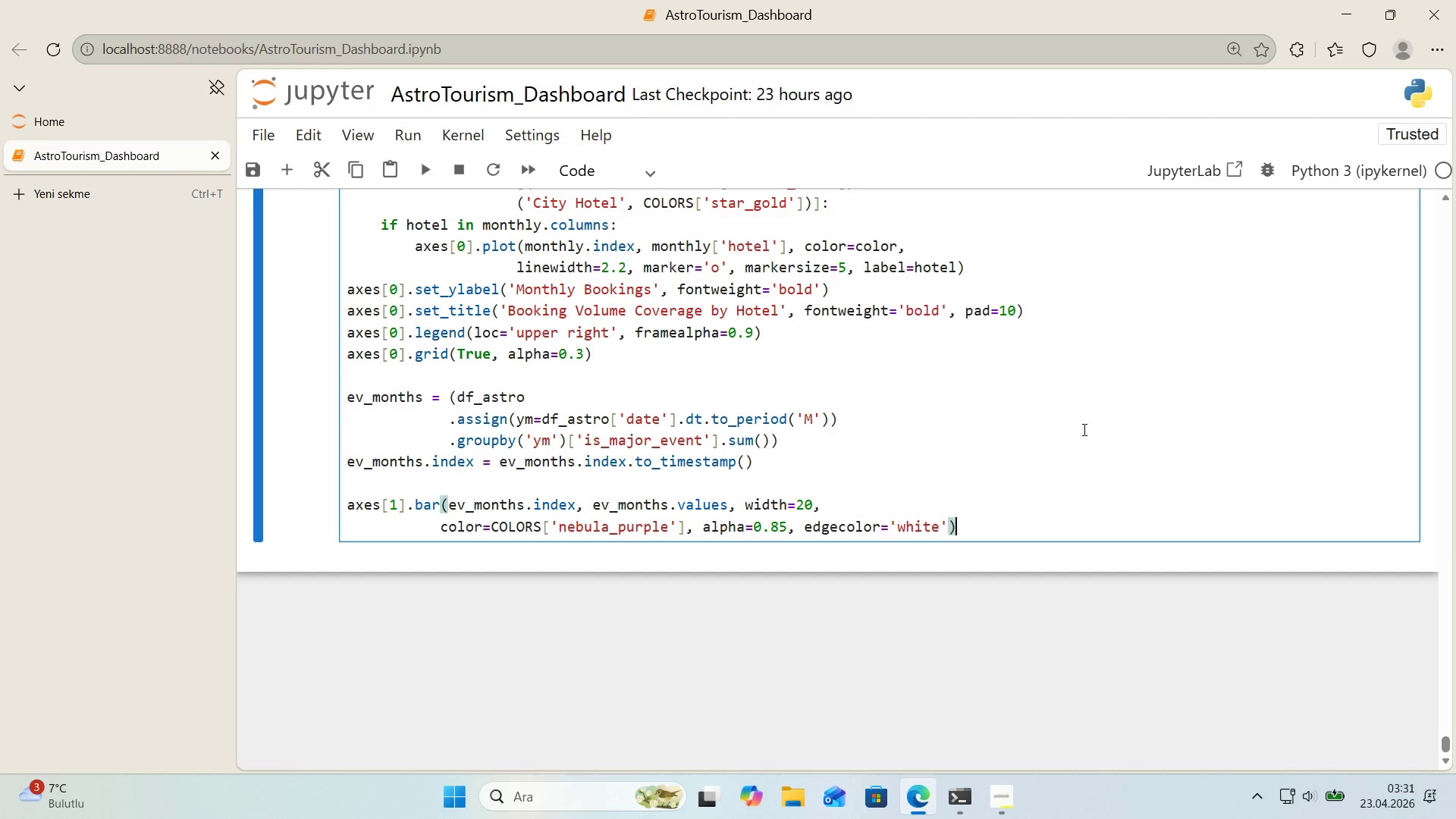 
key(Enter)
 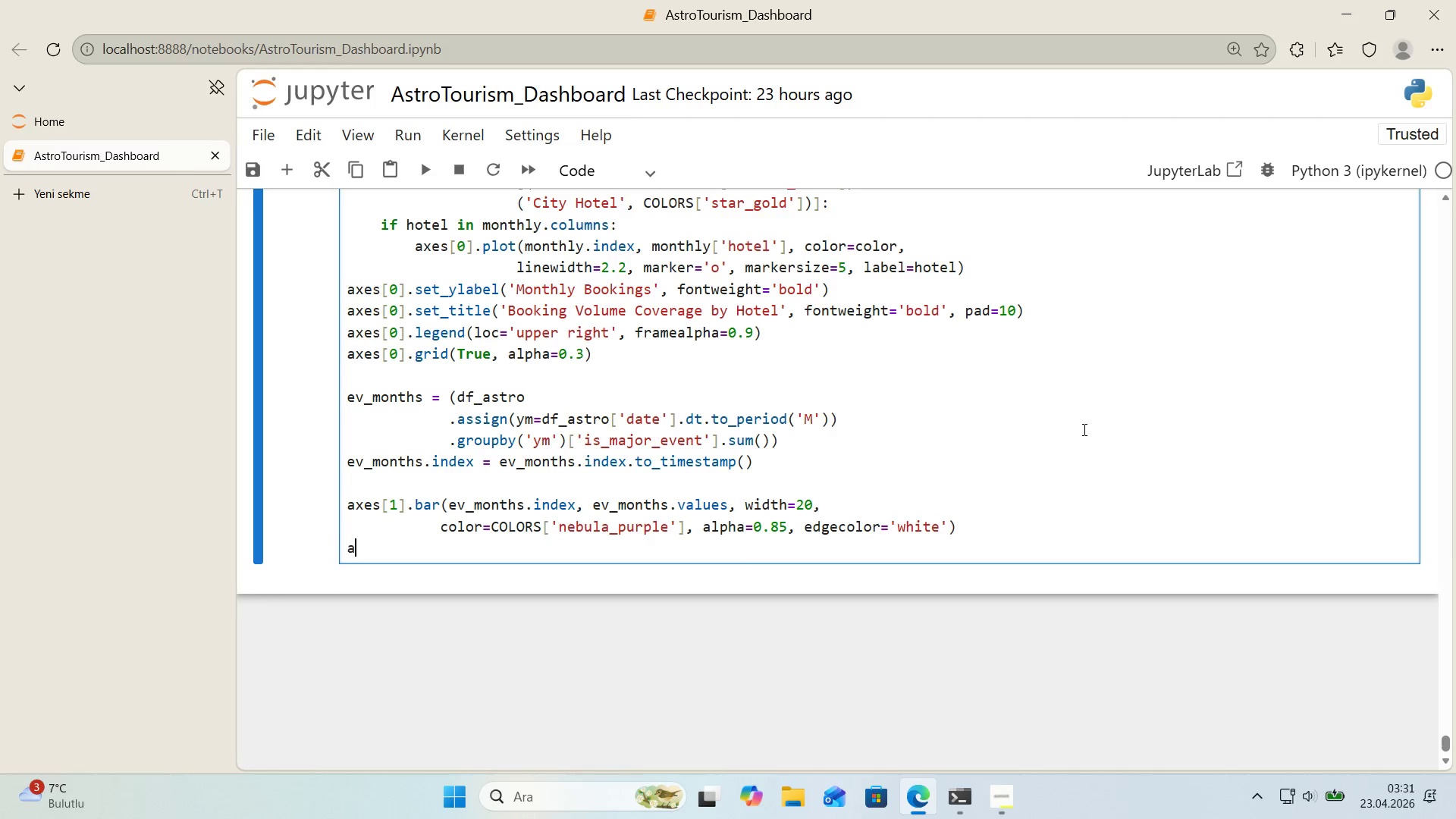 
type(axes)
 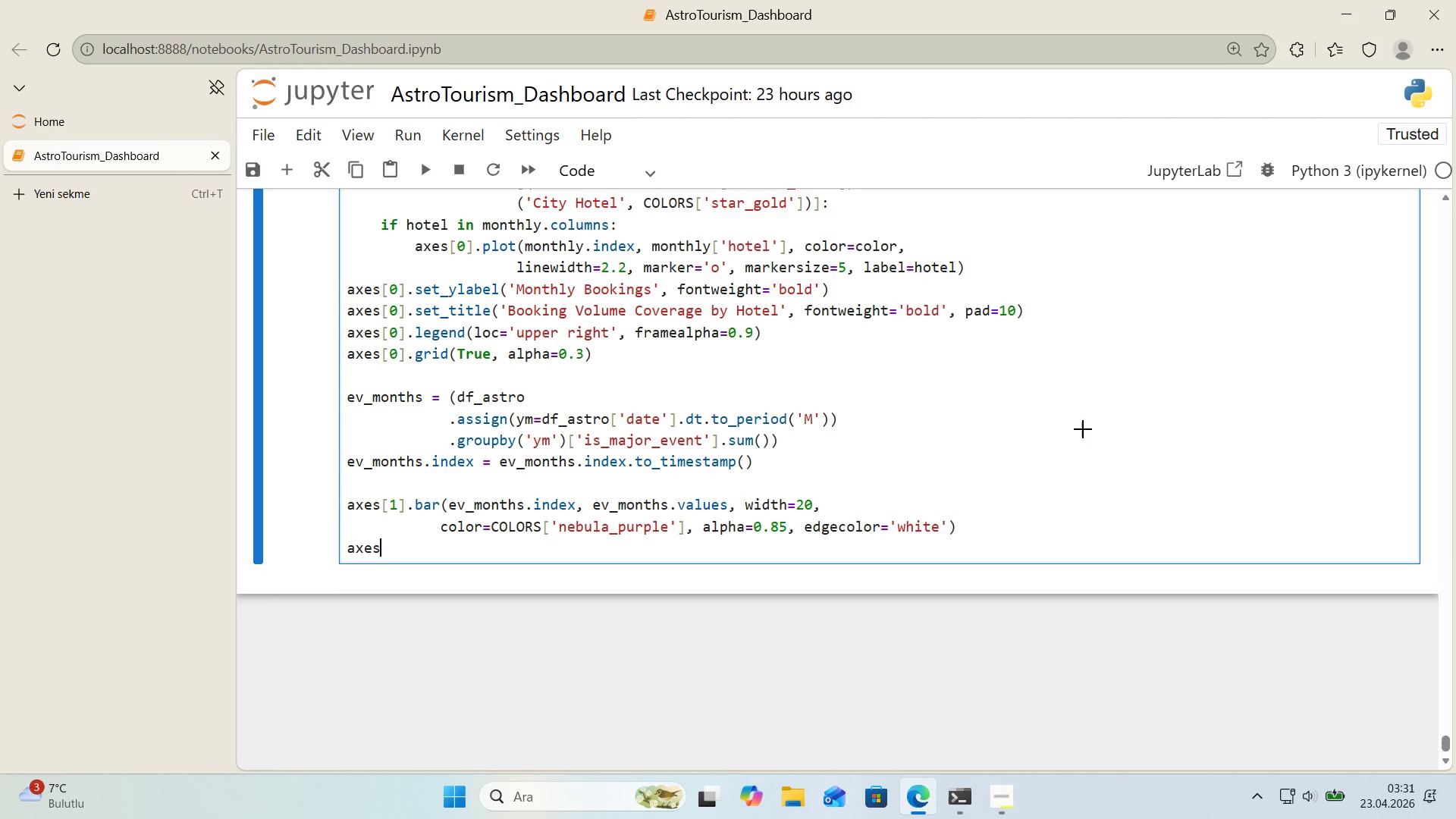 
key(Alt+Control+8)
 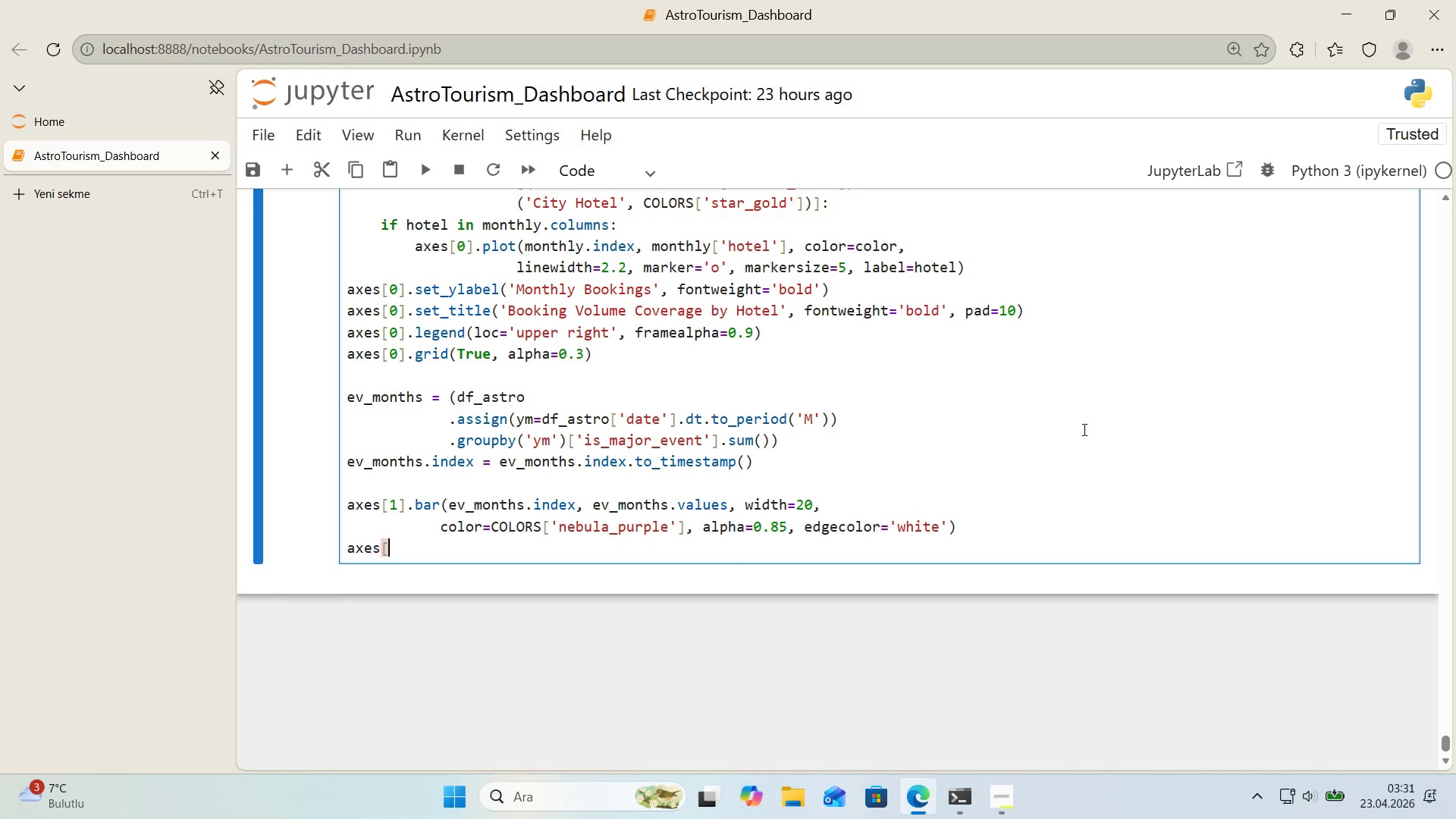 
key(Alt+Control+9)
 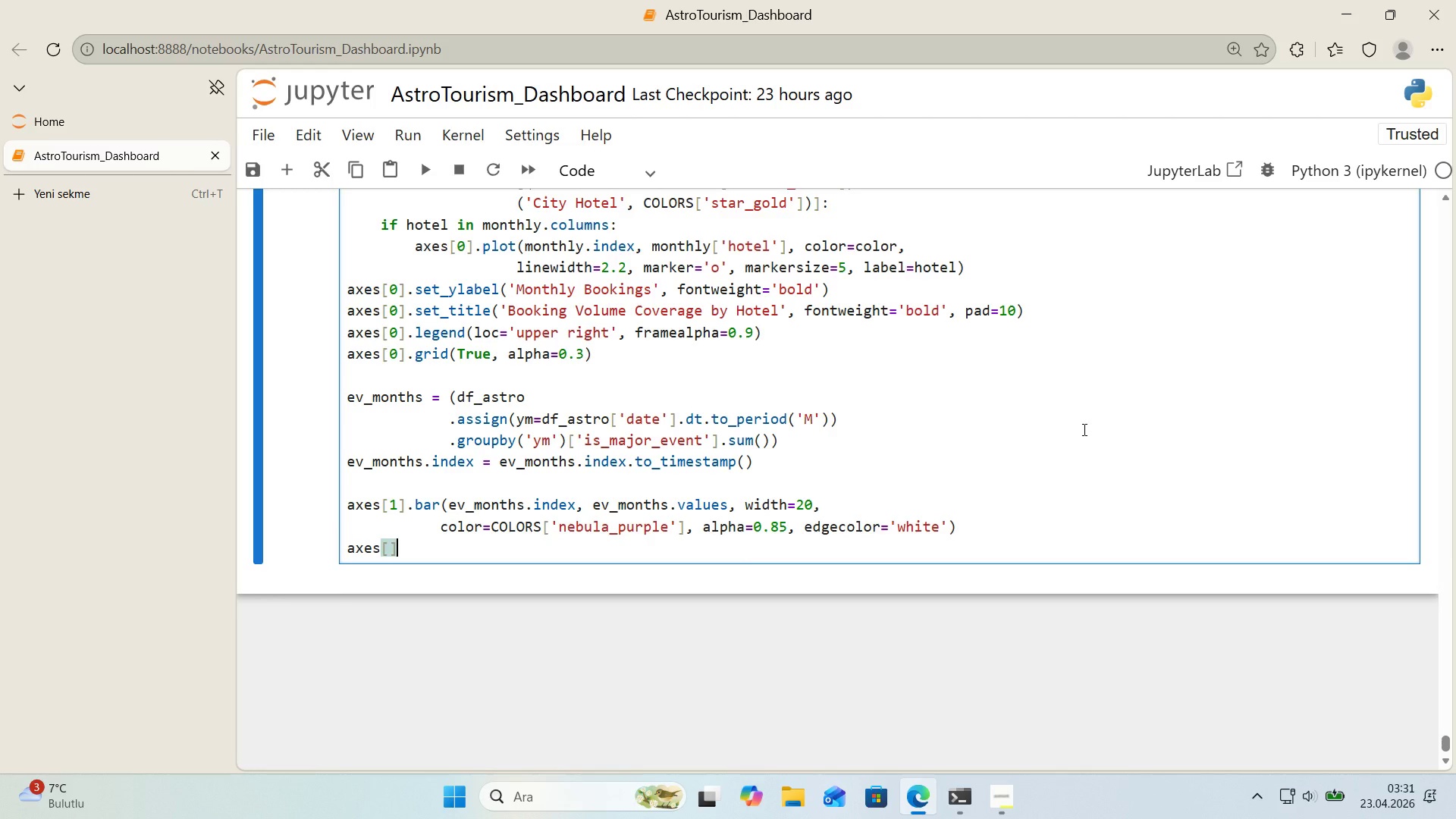 
key(ArrowLeft)
 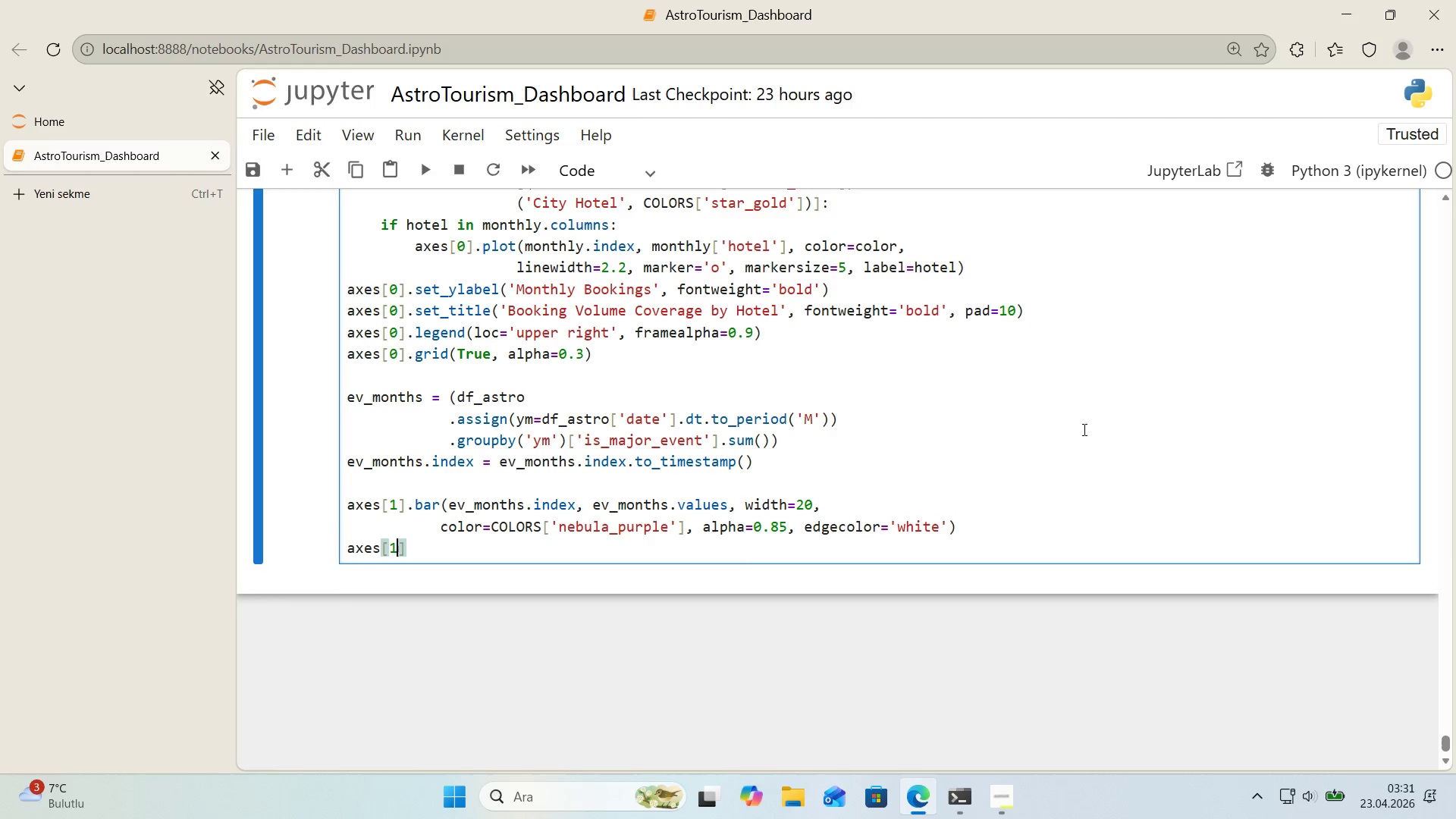 
key(1)
 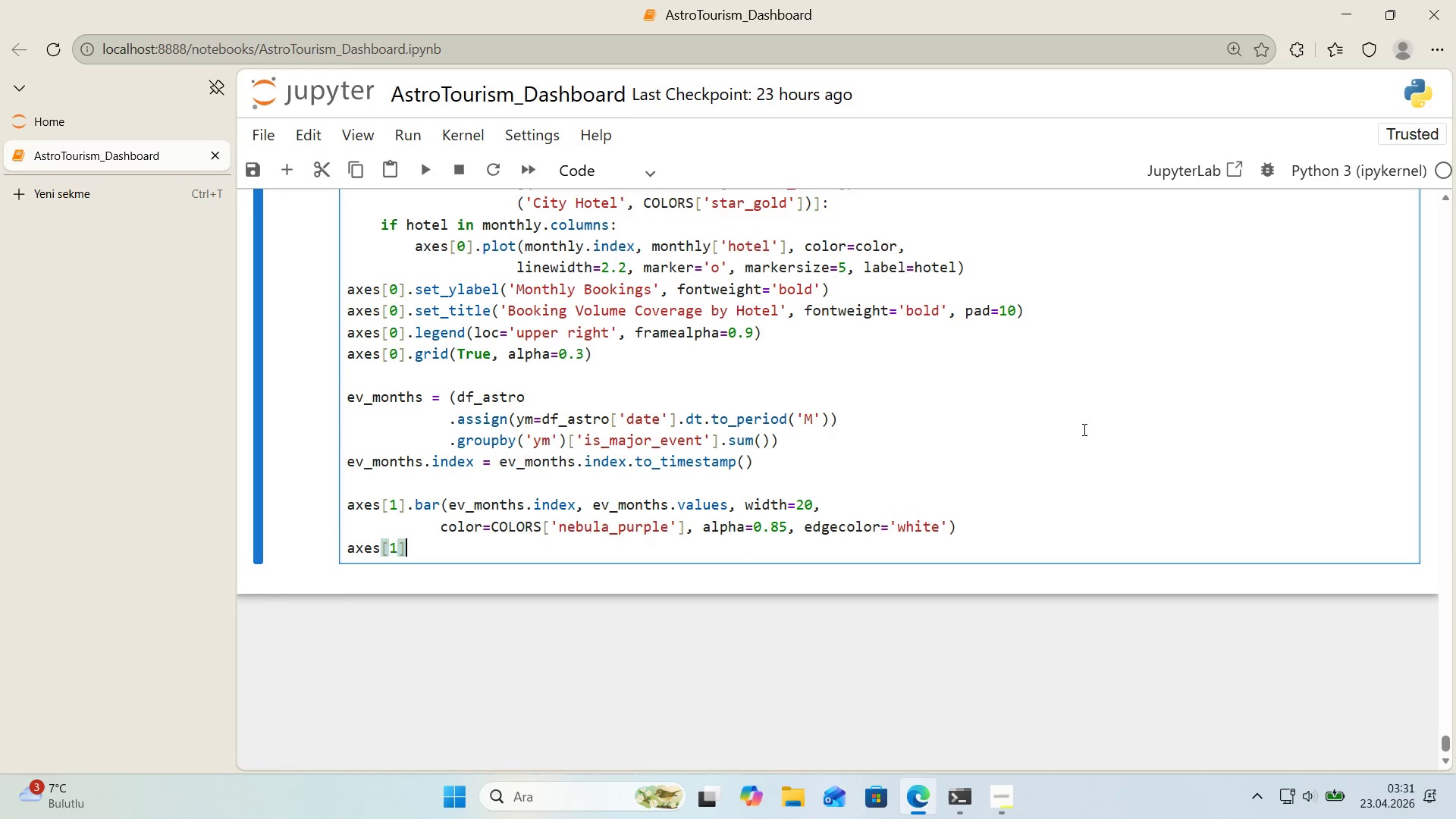 
key(ArrowRight)
 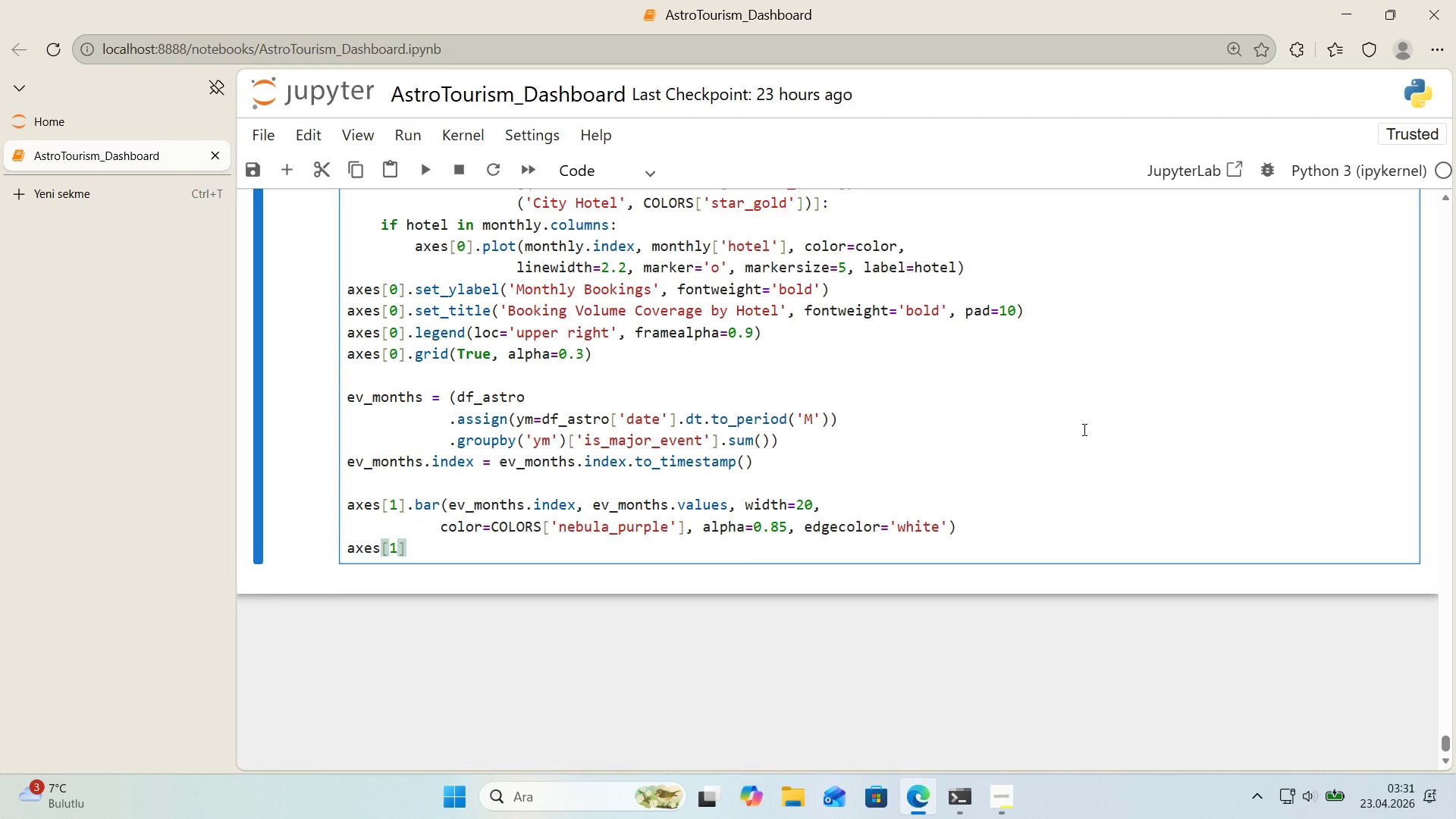 
type(.set_ylabel*()
 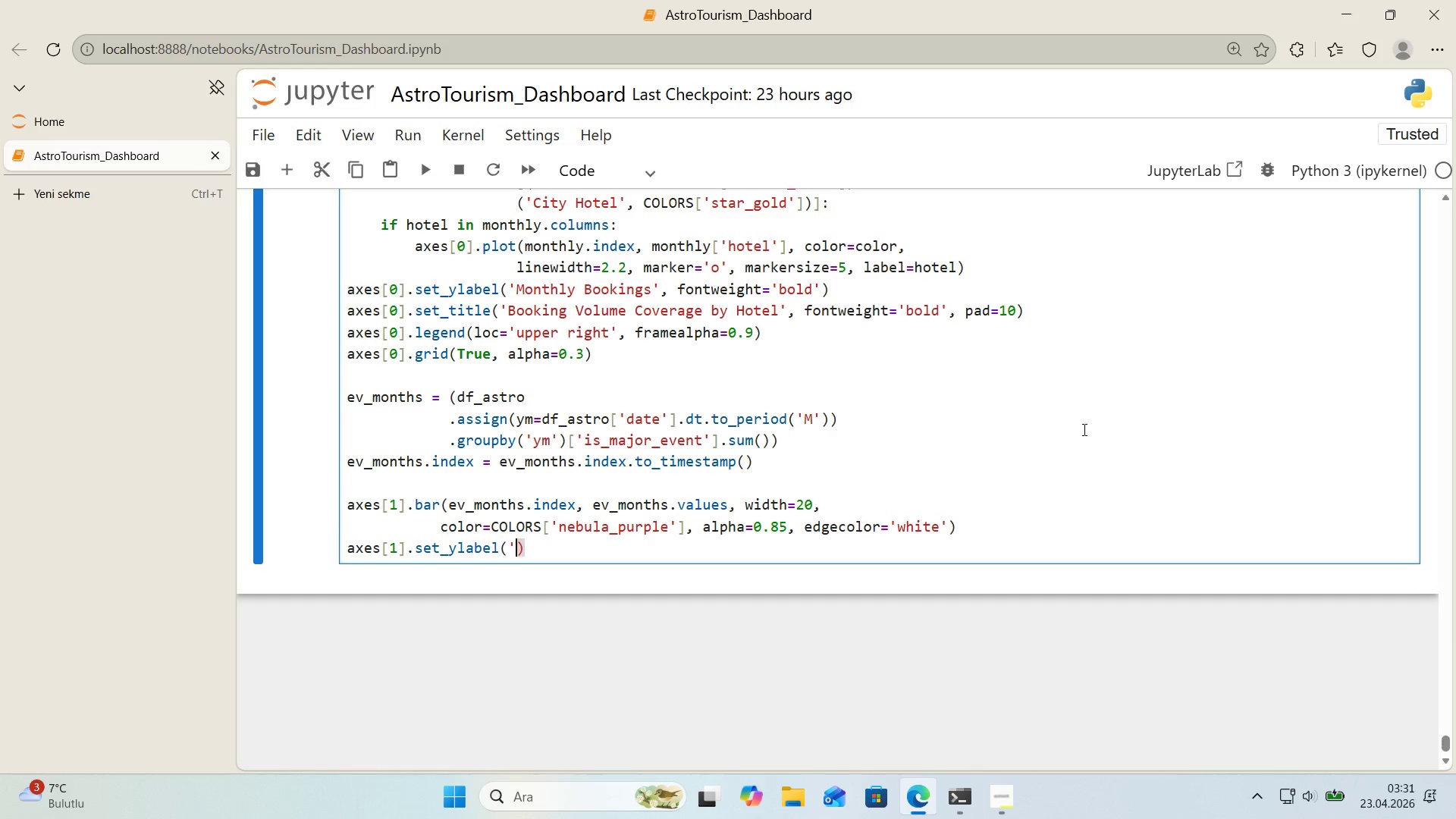 
 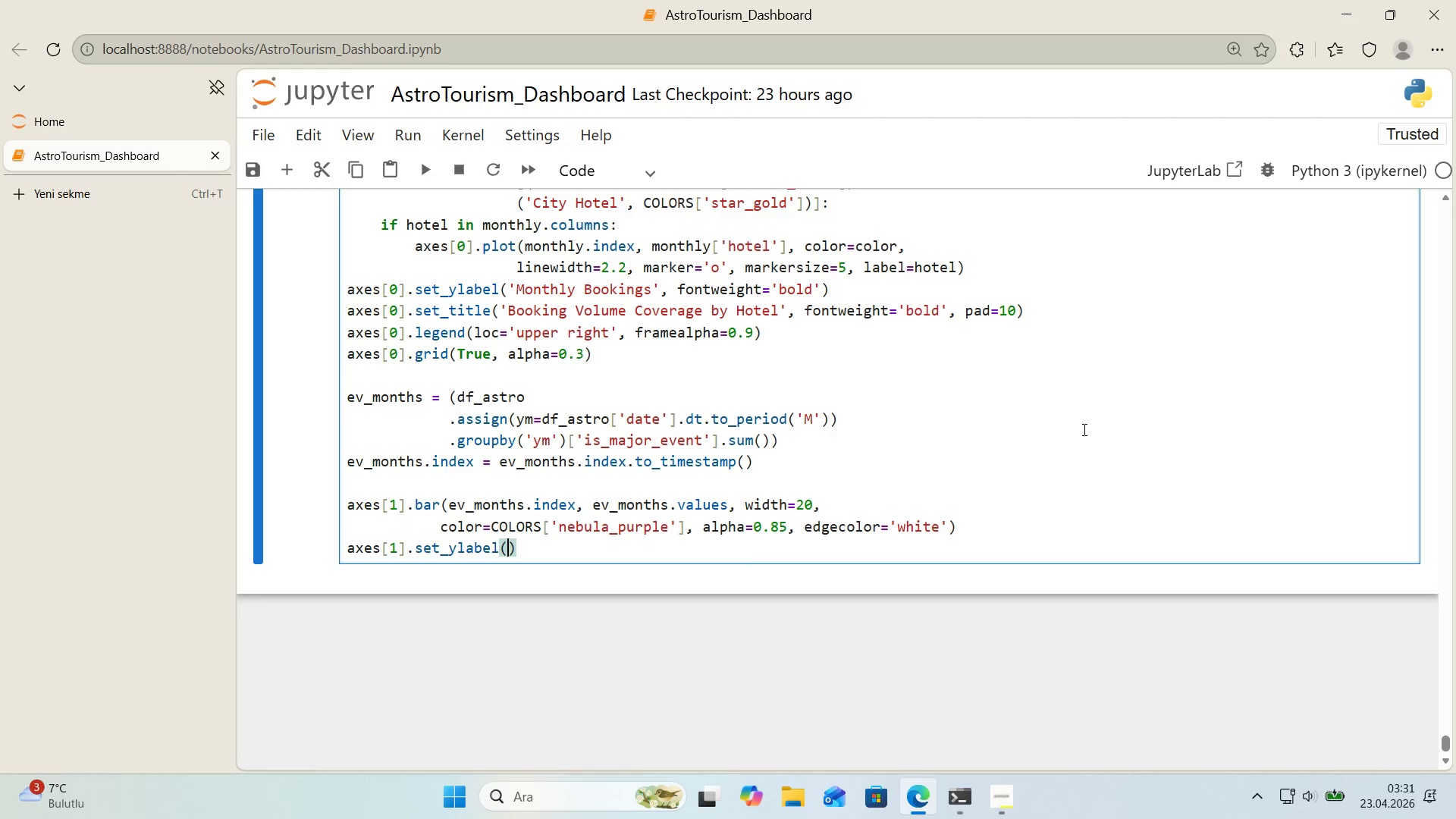 
key(ArrowLeft)
 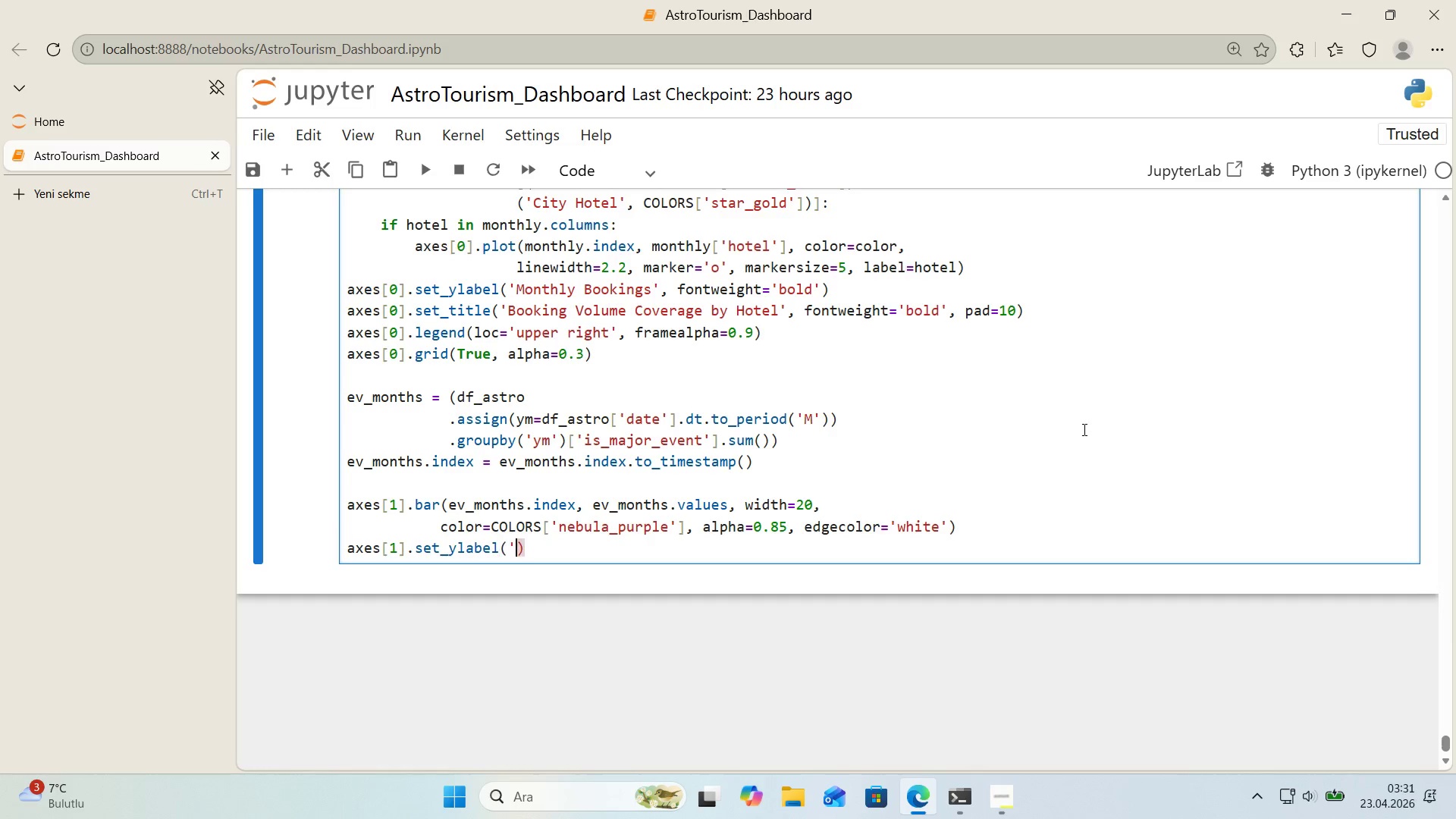 
type(@@)
 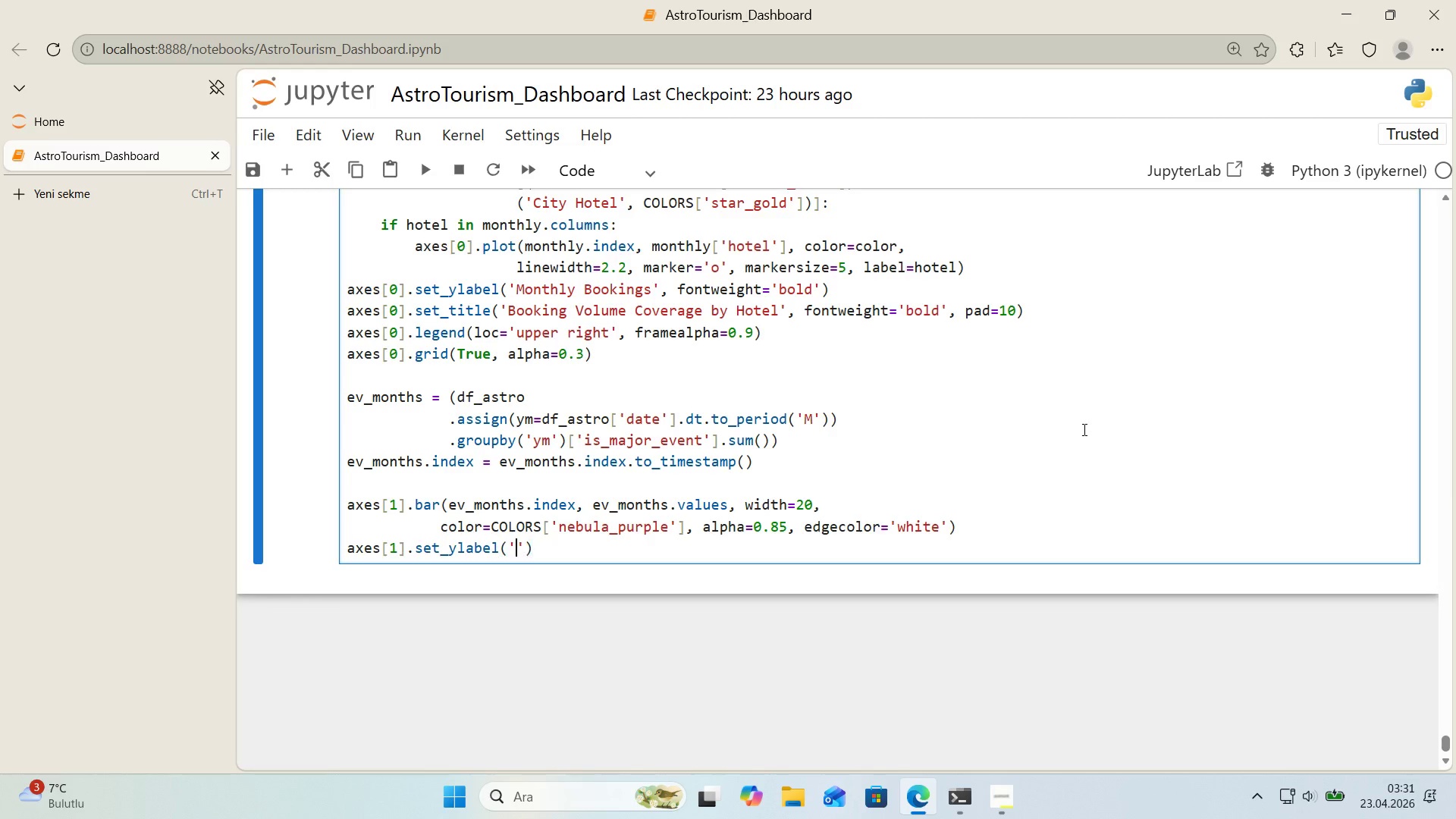 
key(ArrowLeft)
 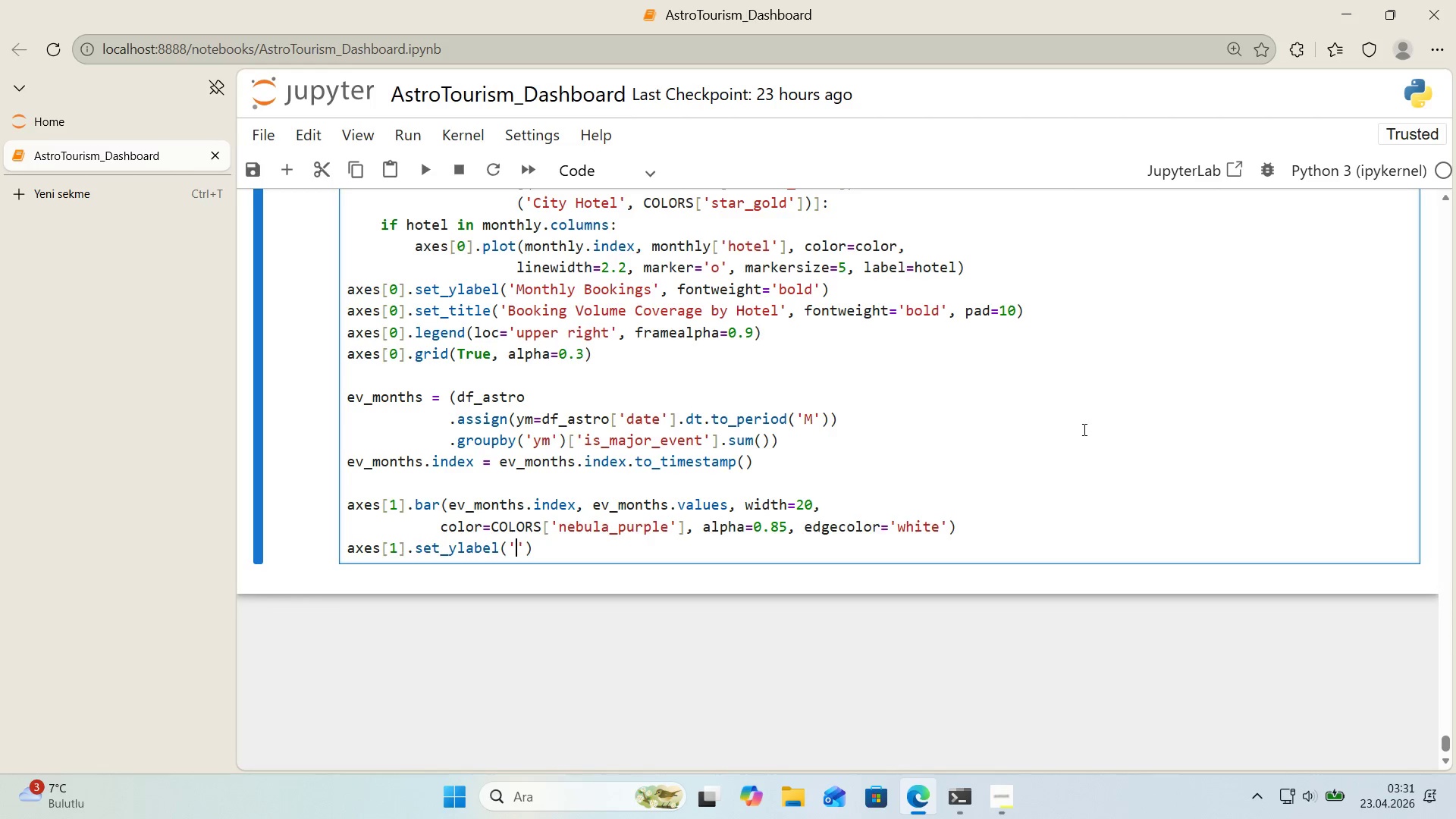 
type(Major)
 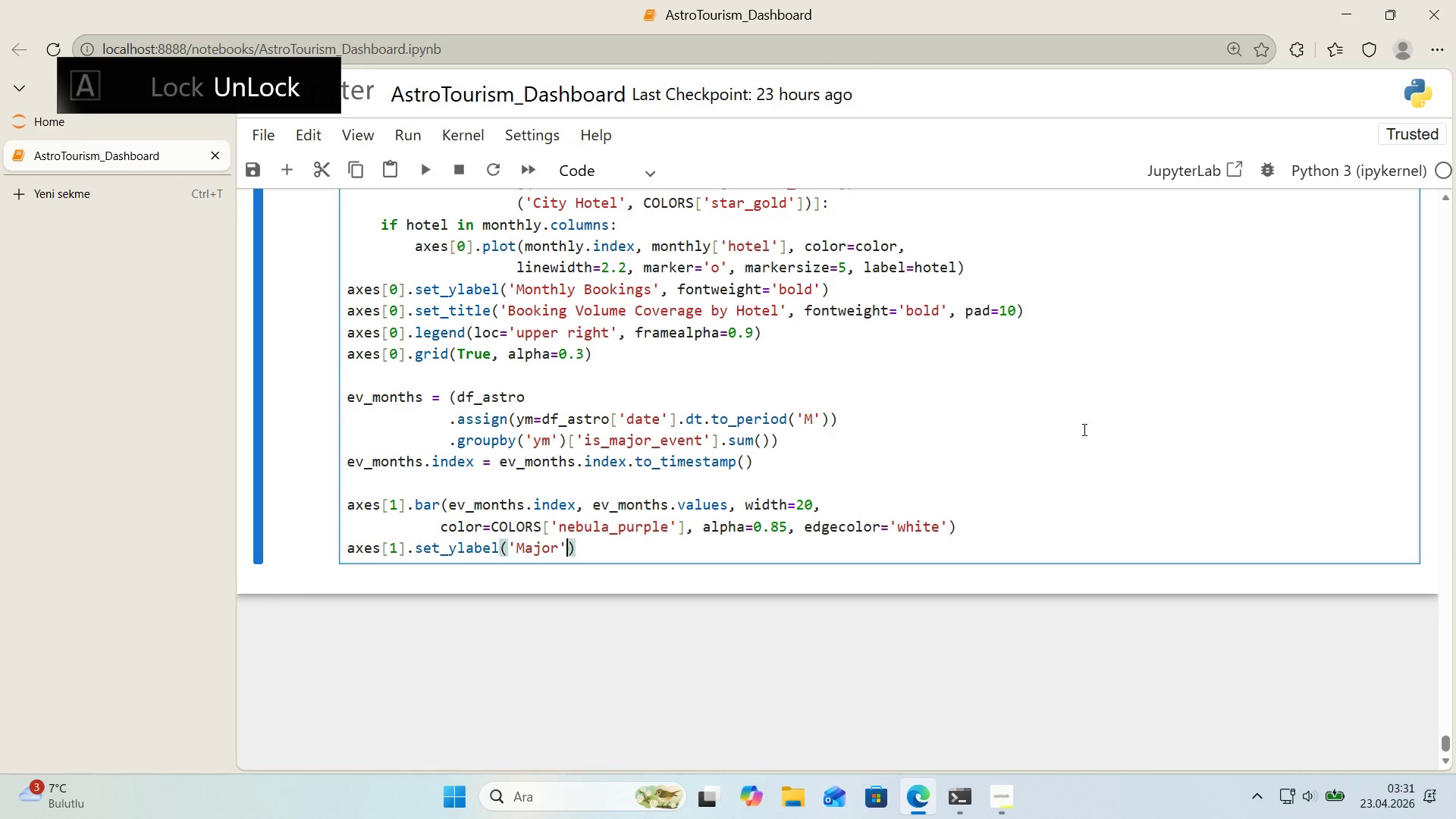 
key(ArrowRight)
 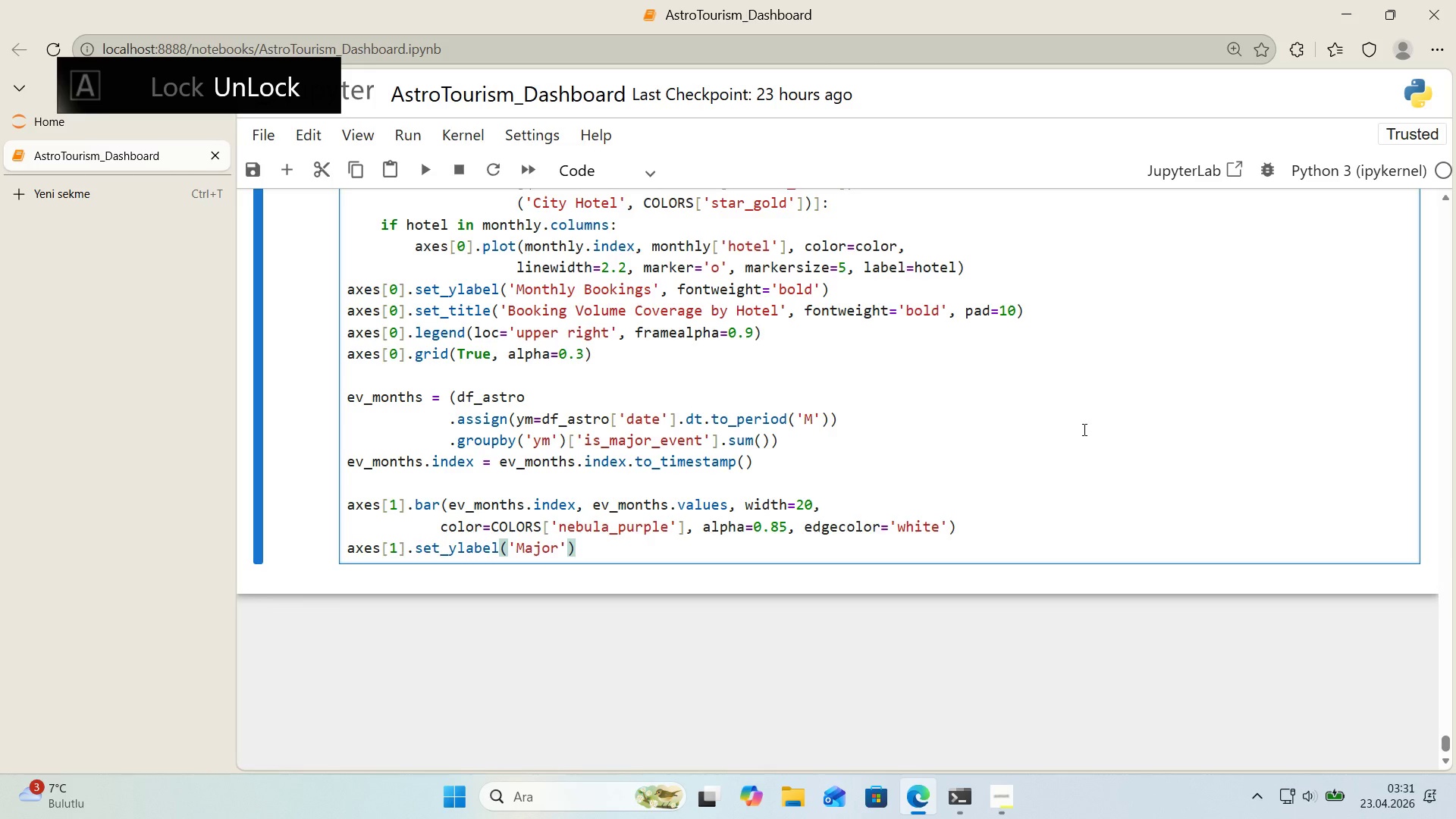 
key(ArrowLeft)
 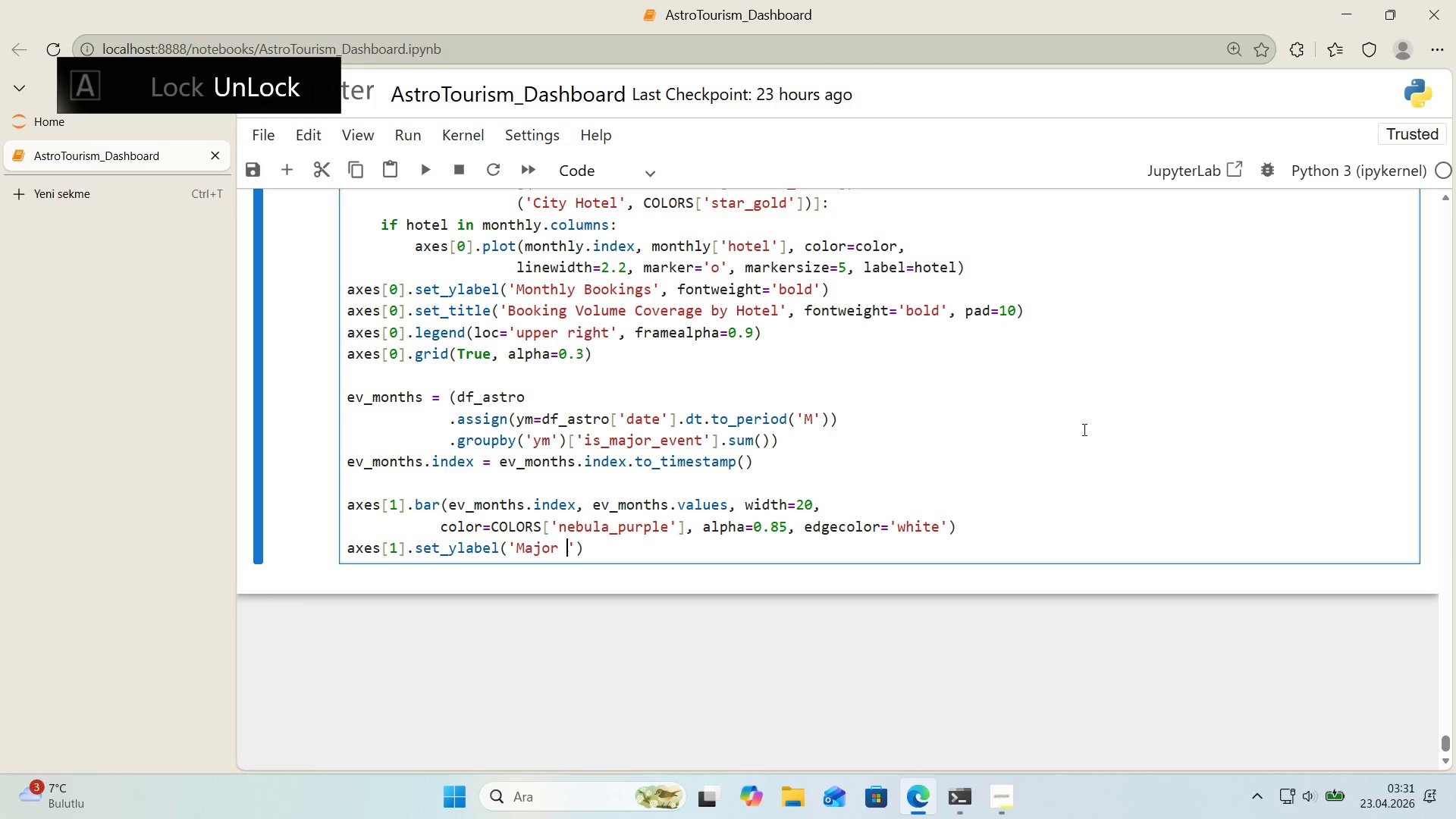 
type( Astro)
 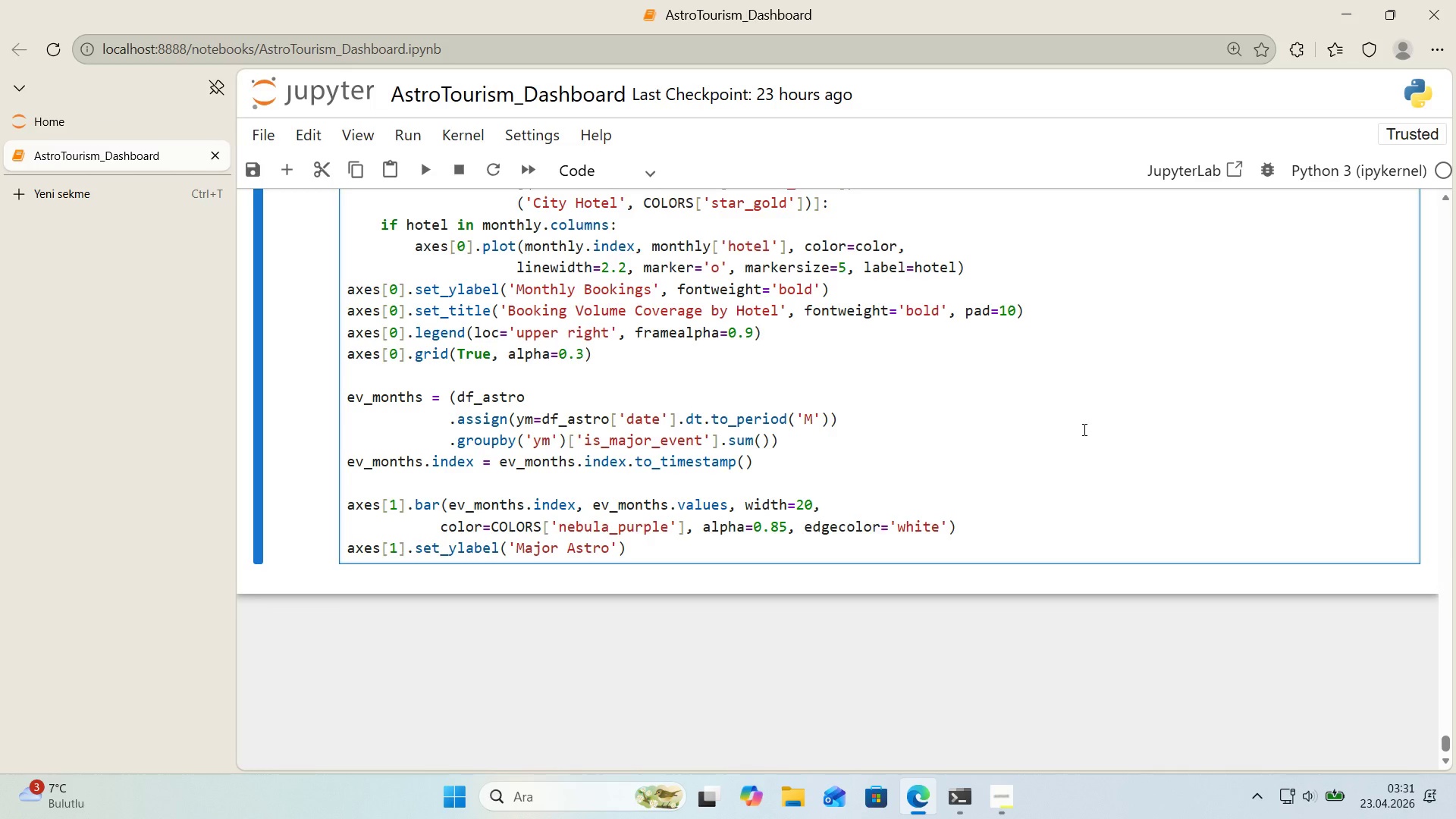 
wait(8.66)
 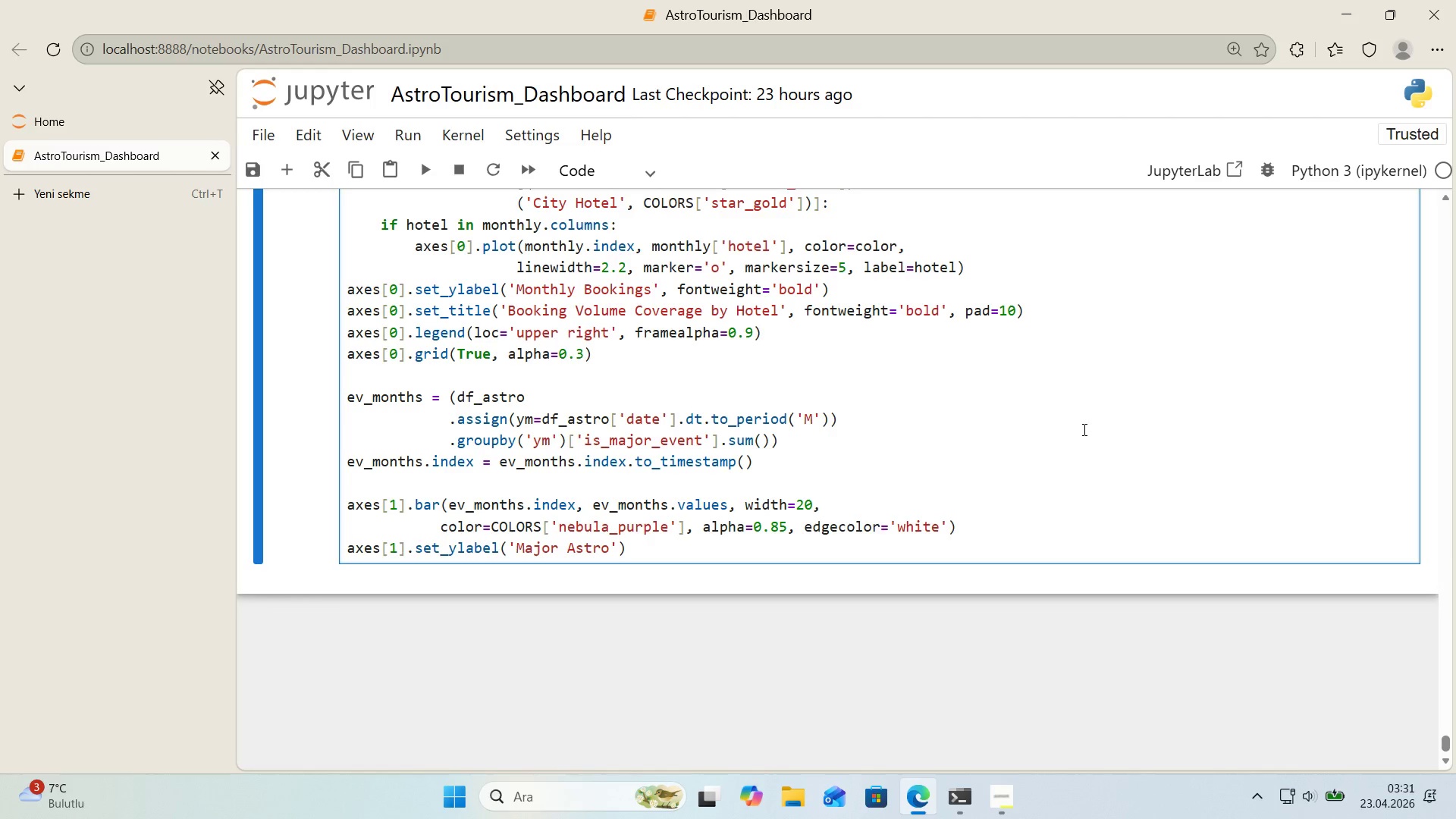 
key(Alt+Control+IntlYen)
 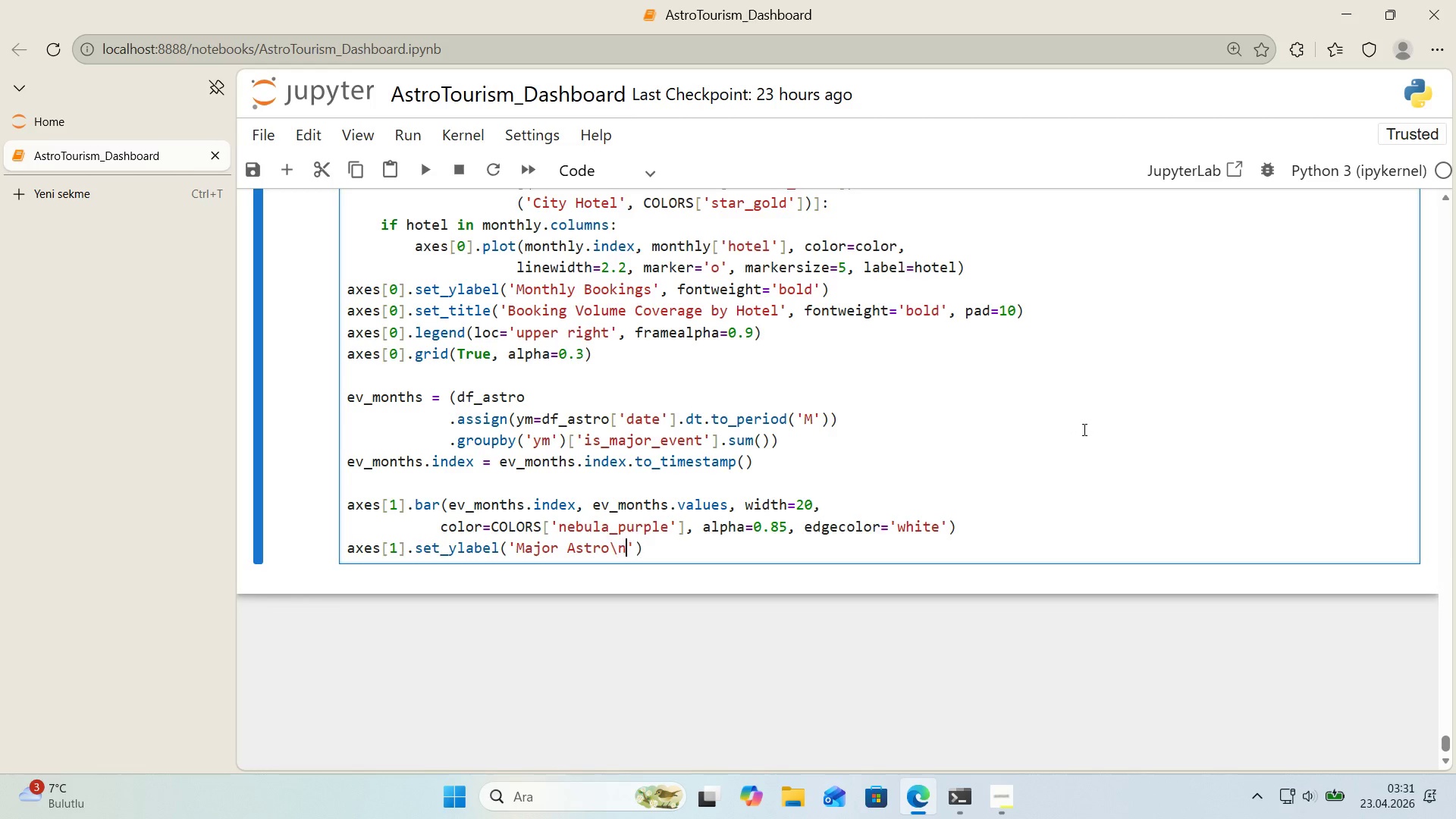 
type(nEvent Days & Month)
 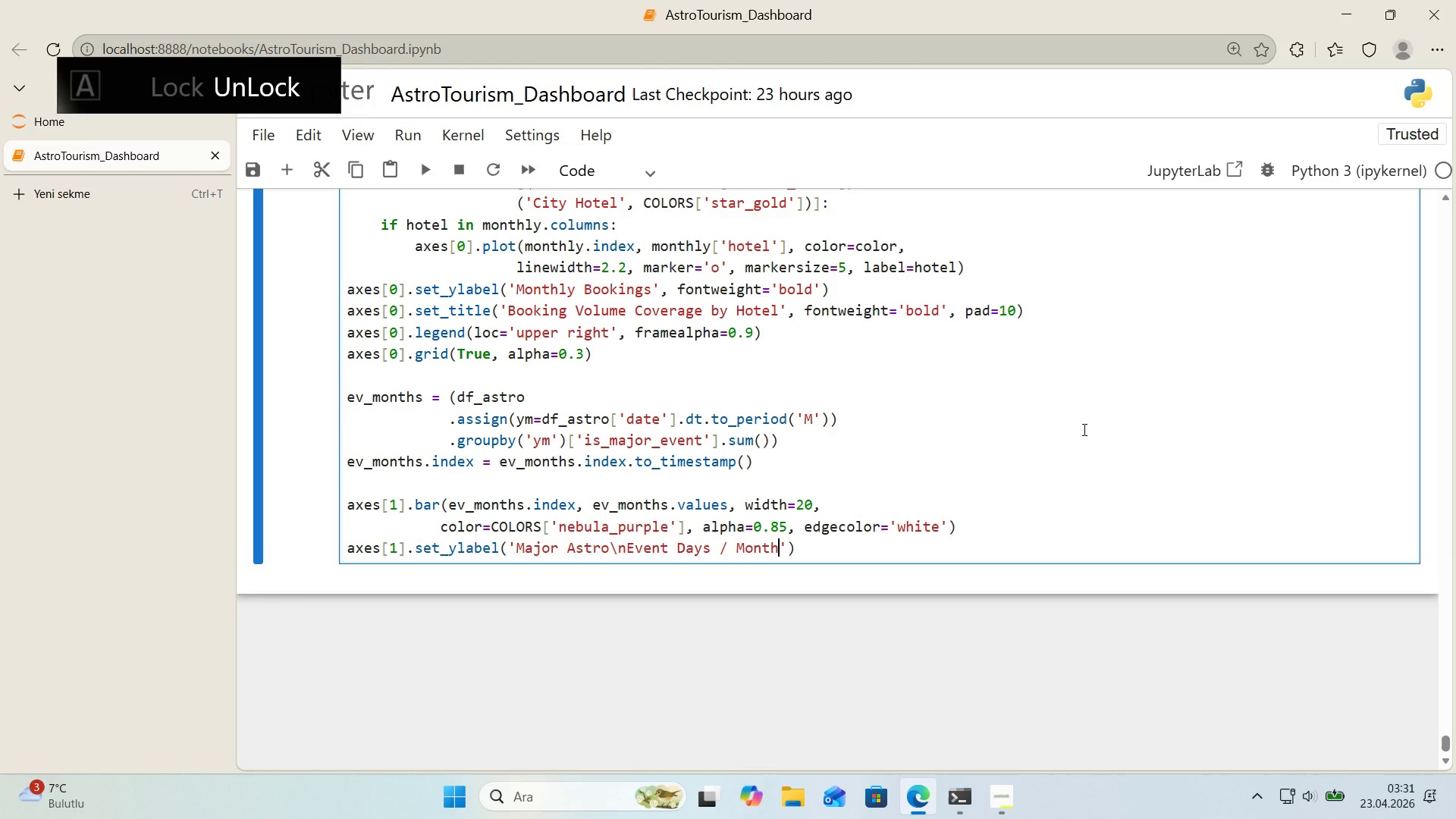 
key(ArrowRight)
 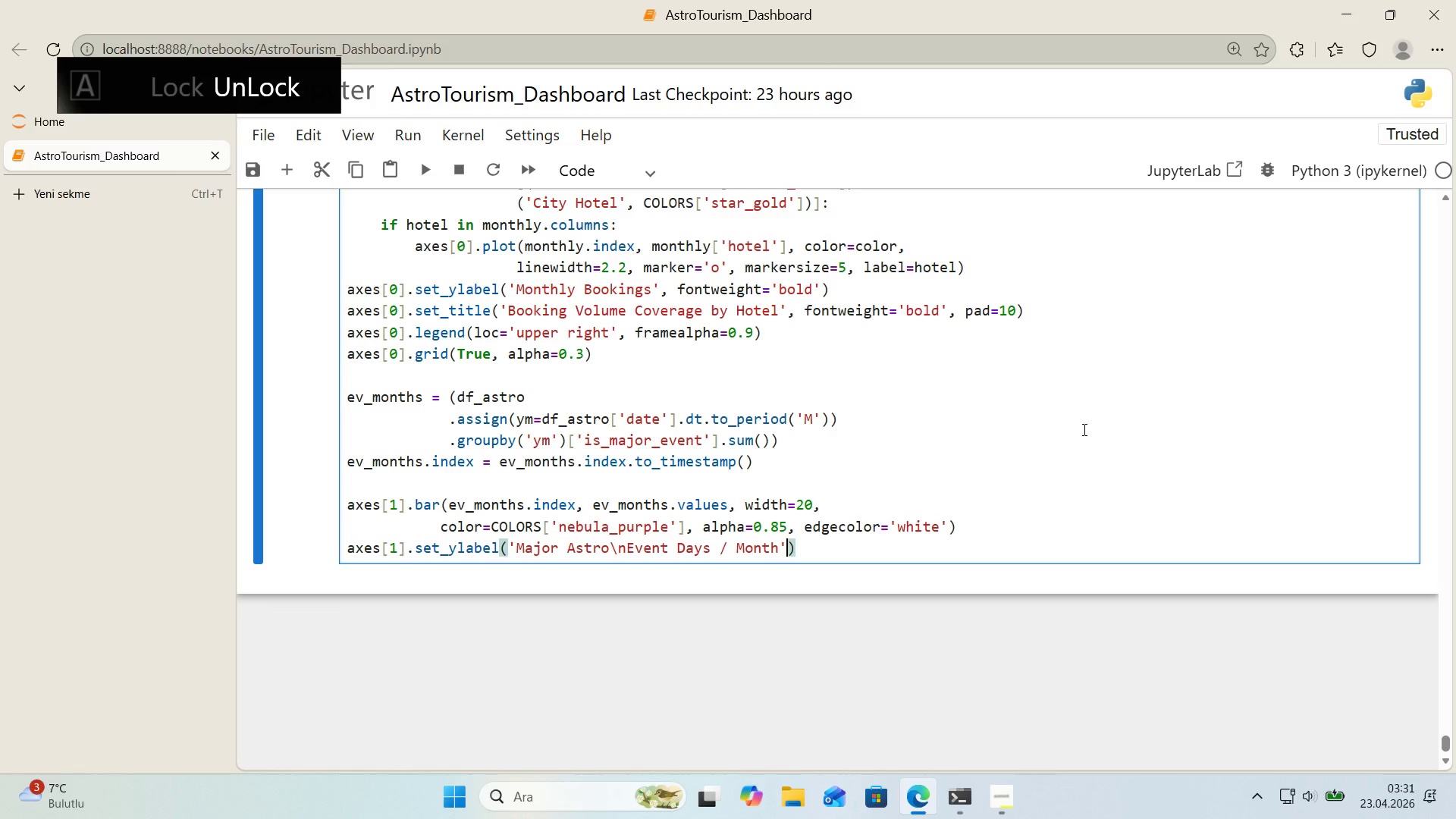 
type(, fontwe'ght)@@)
 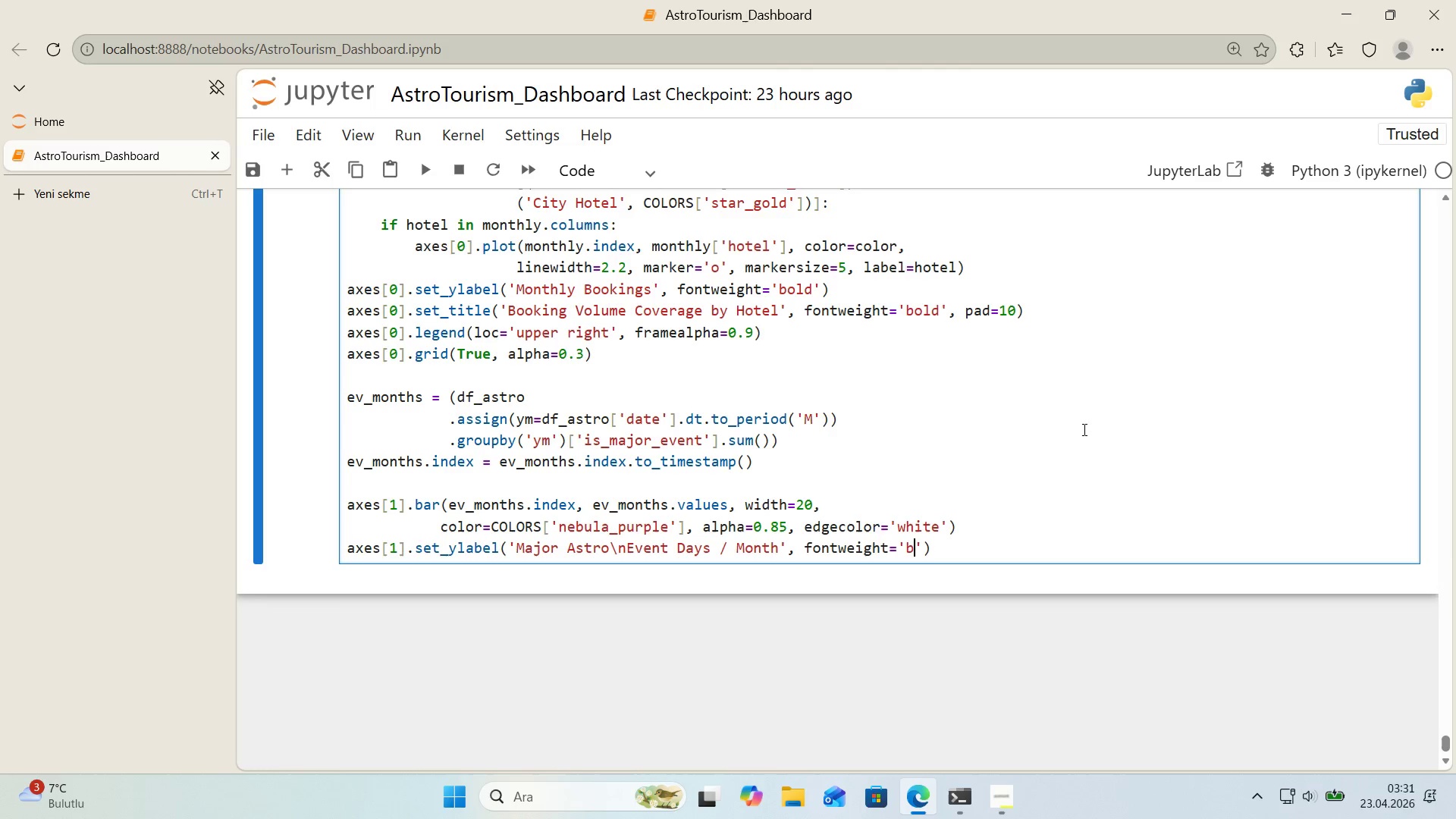 
 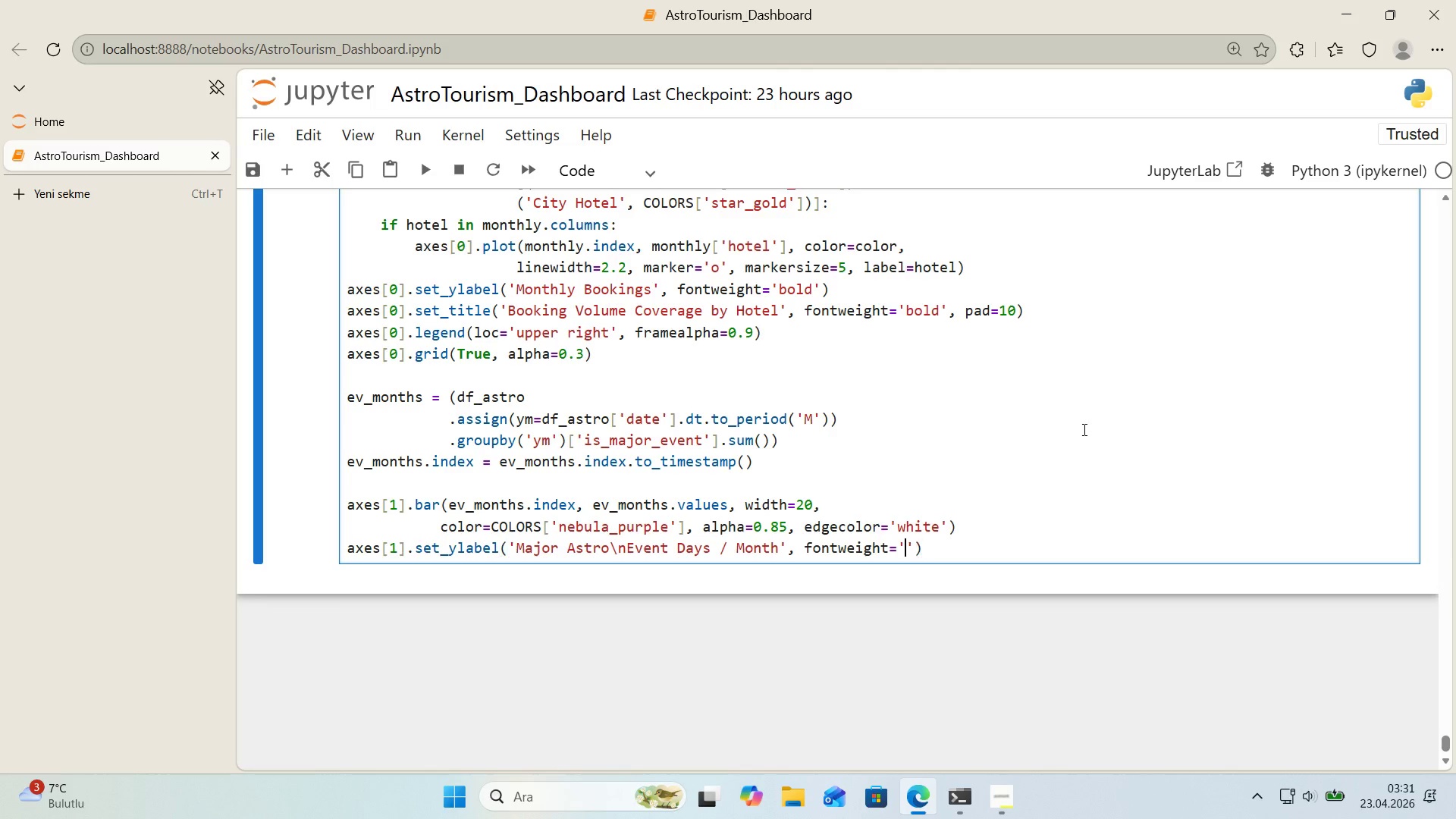 
key(ArrowLeft)
 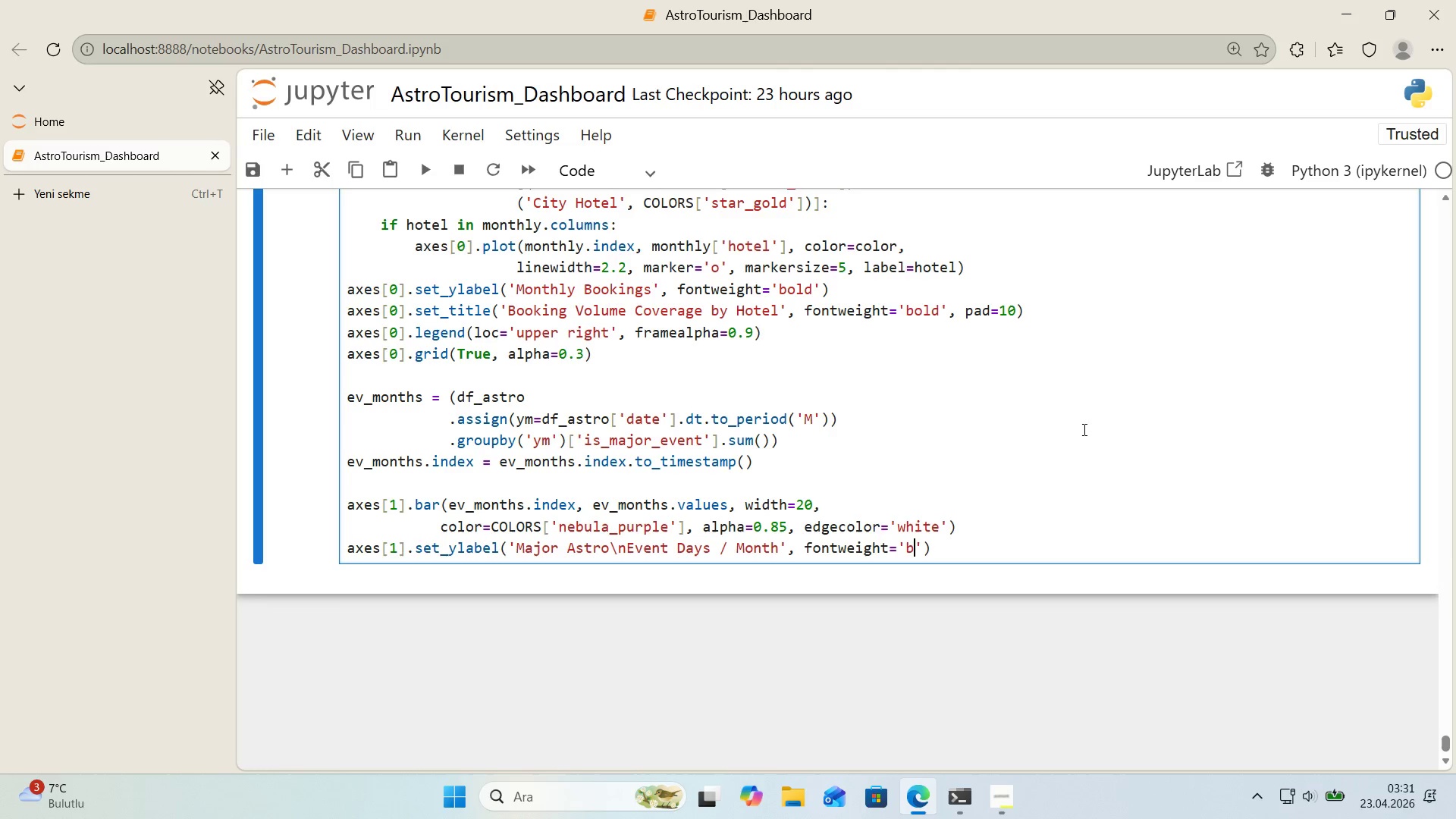 
type(bold)
 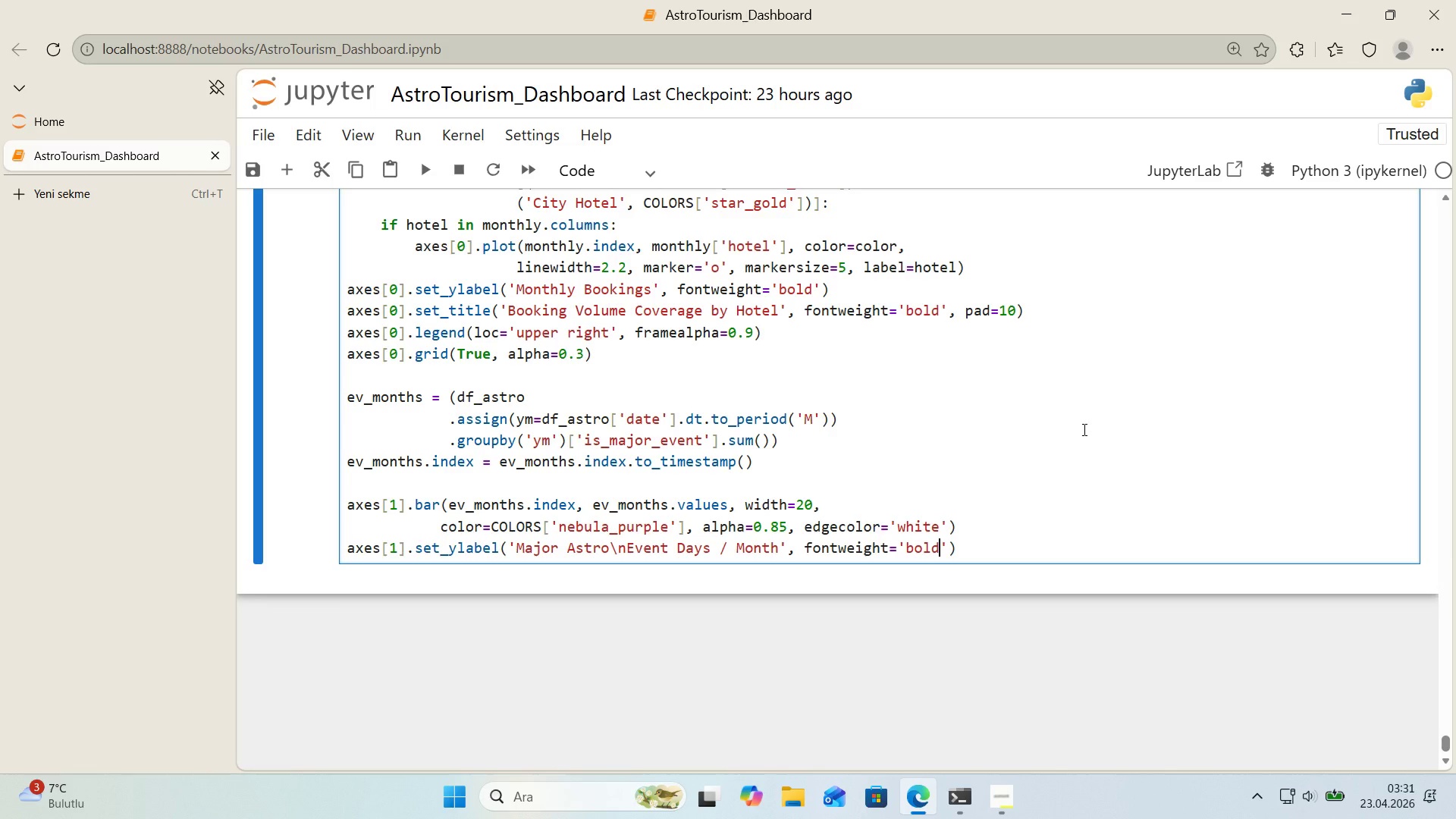 
key(ArrowRight)
 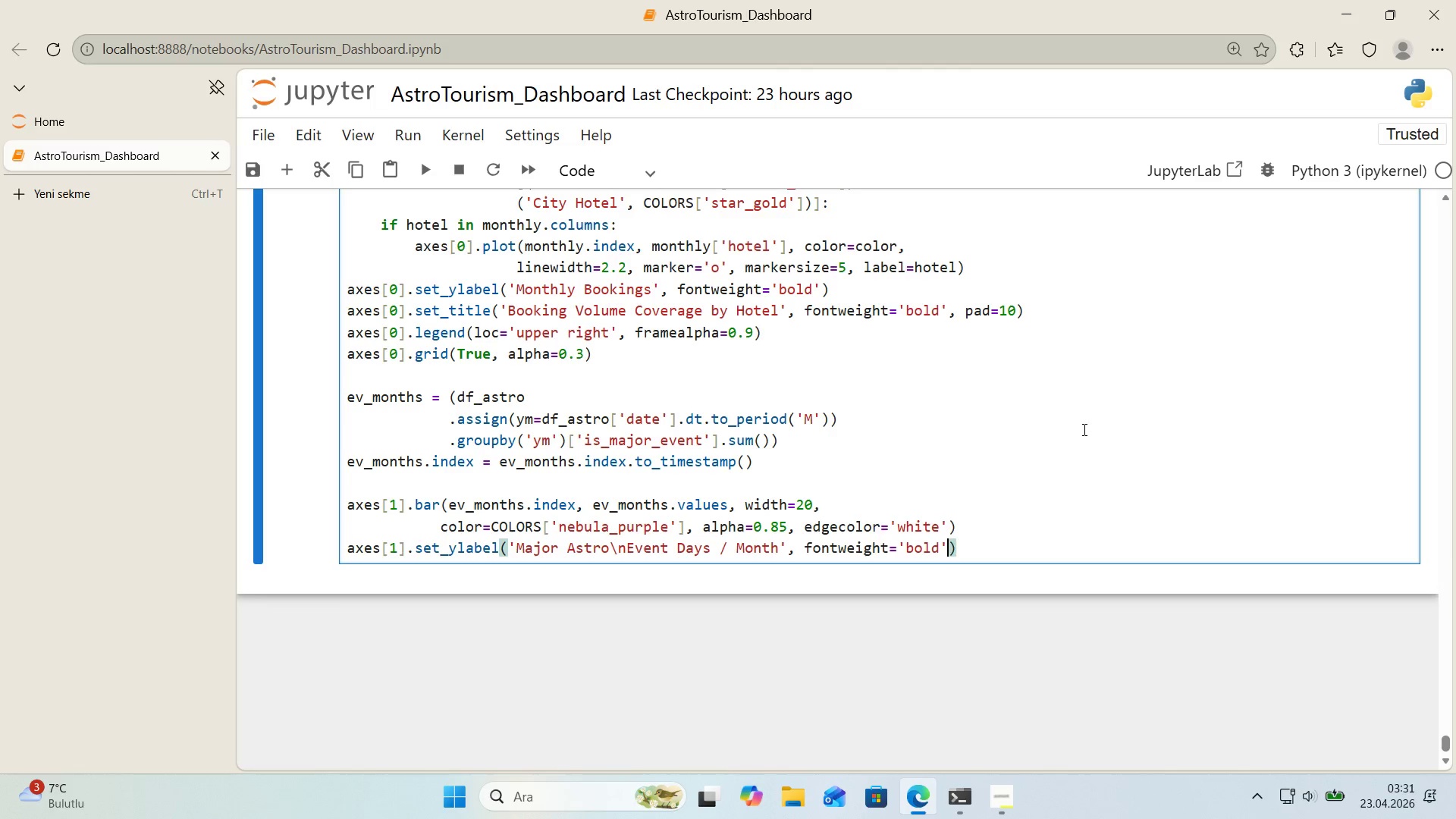 
key(ArrowRight)
 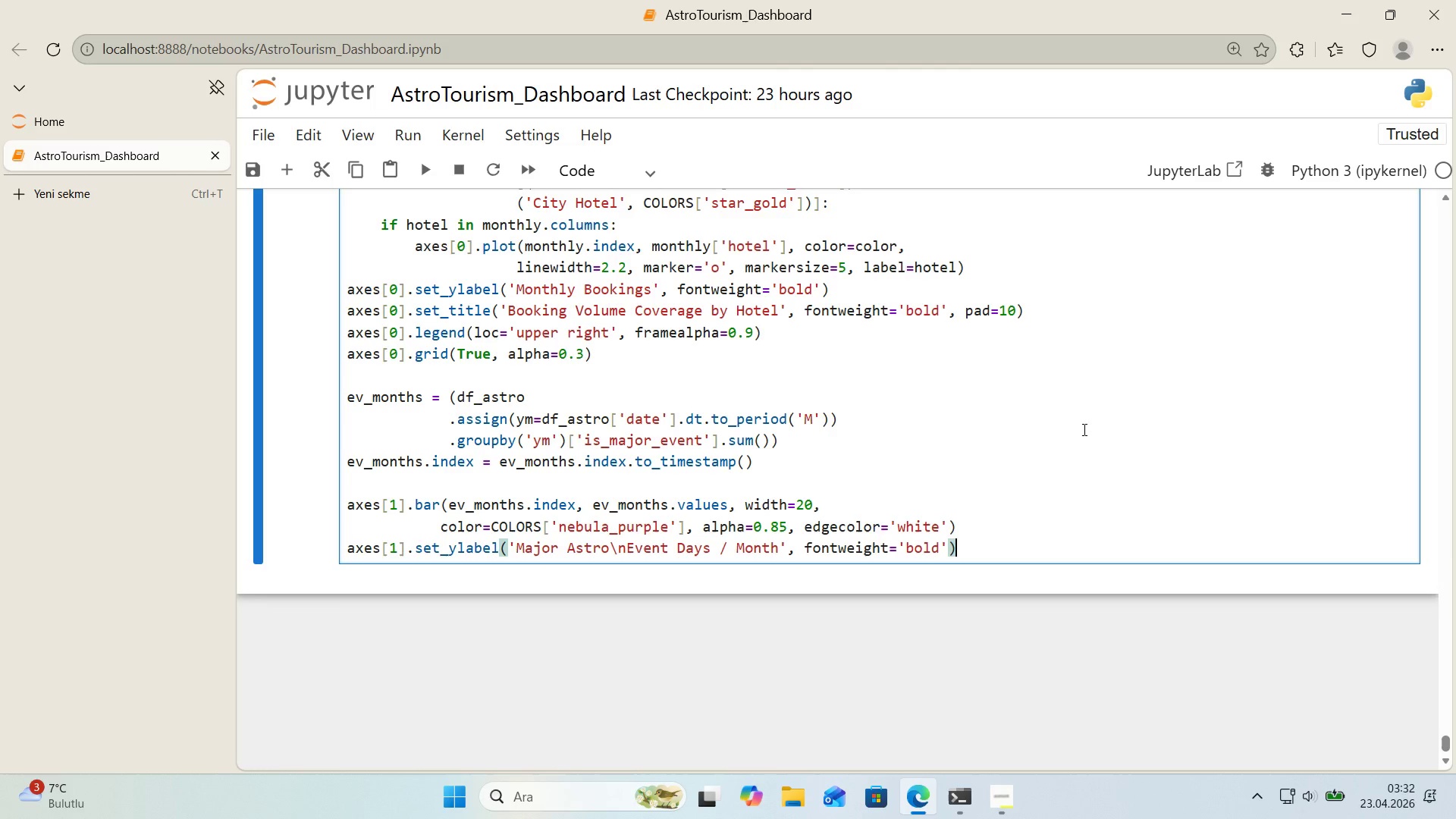 
key(Enter)
 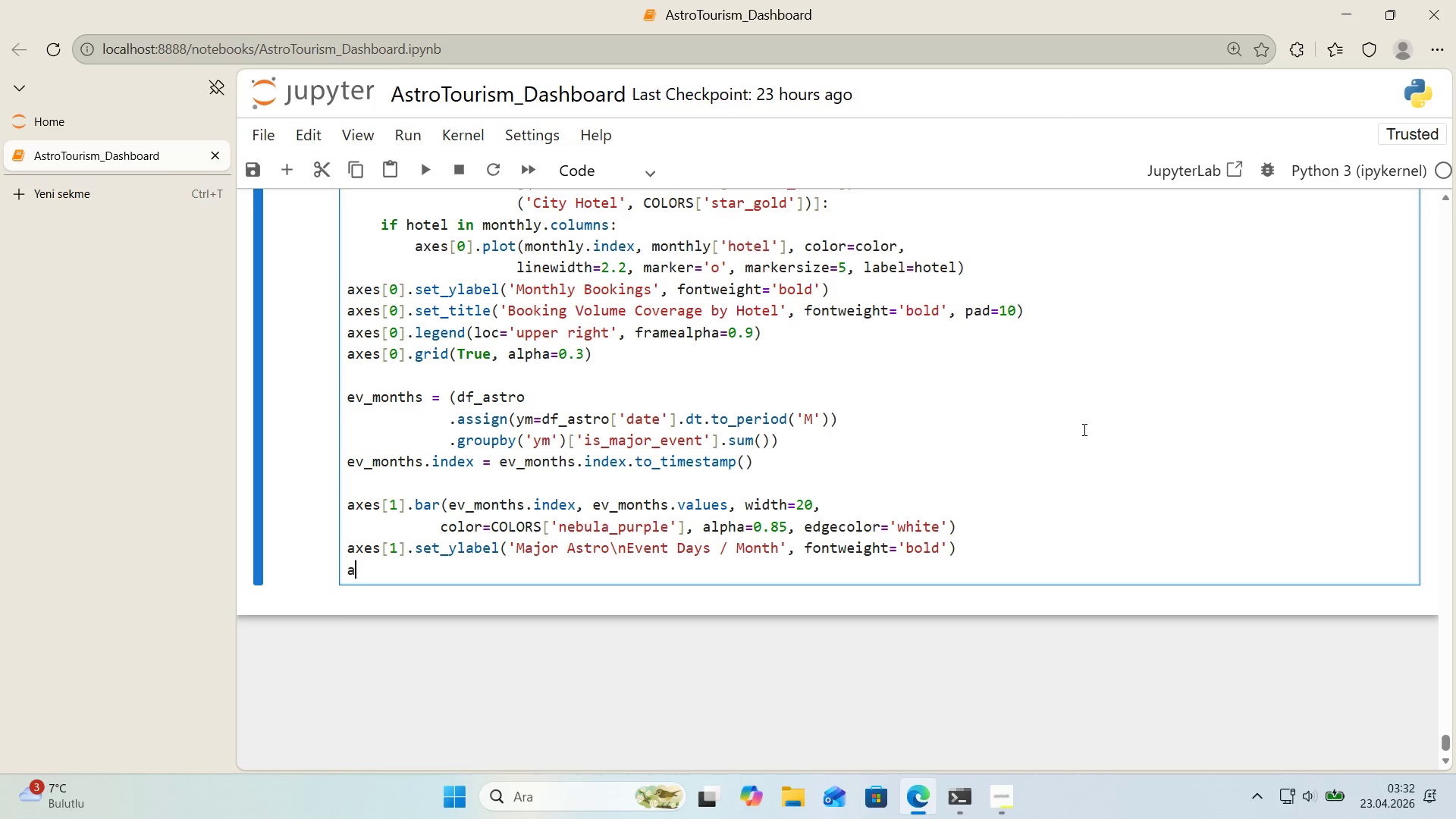 
type(axes)
 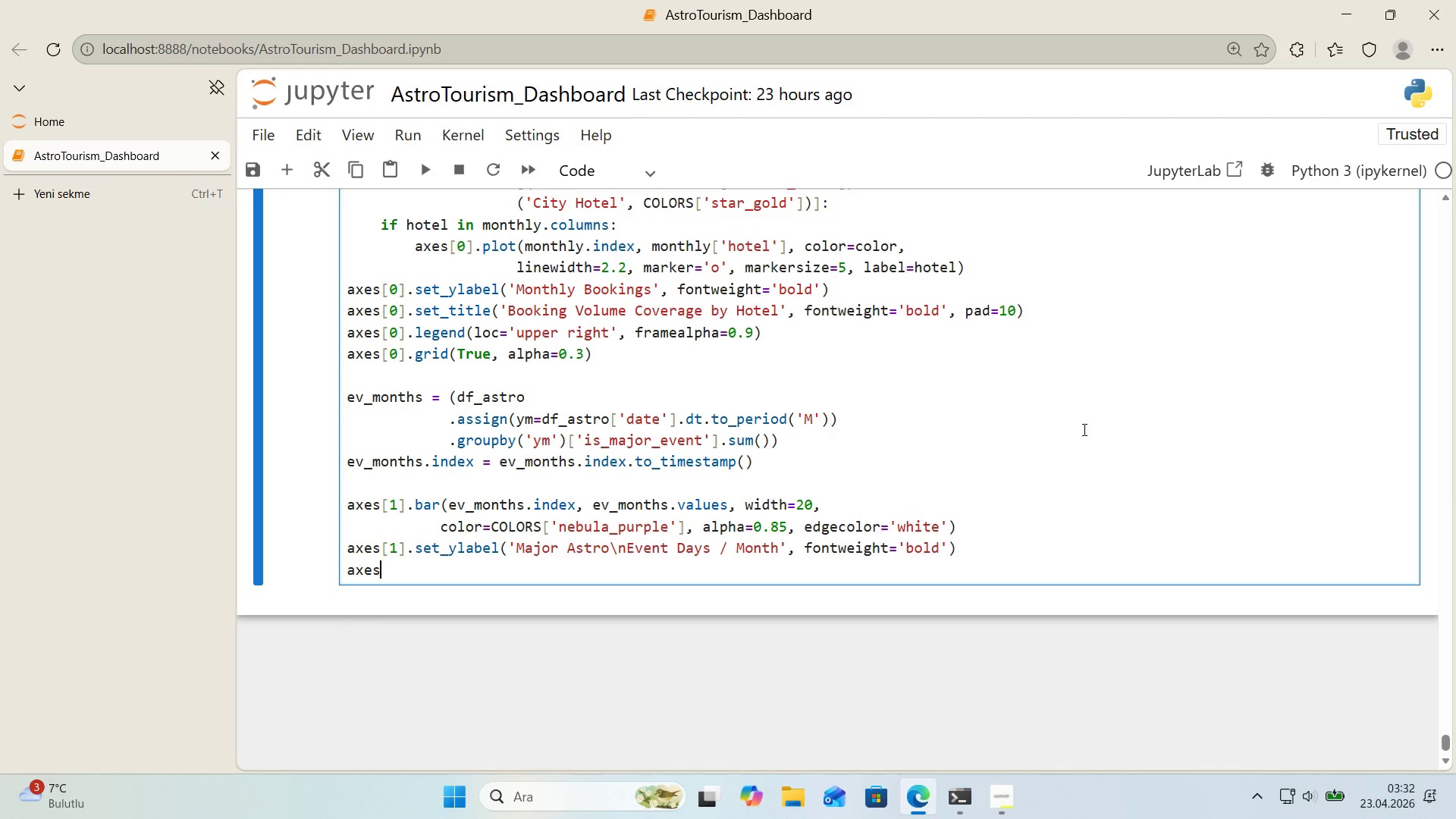 
key(Alt+Control+8)
 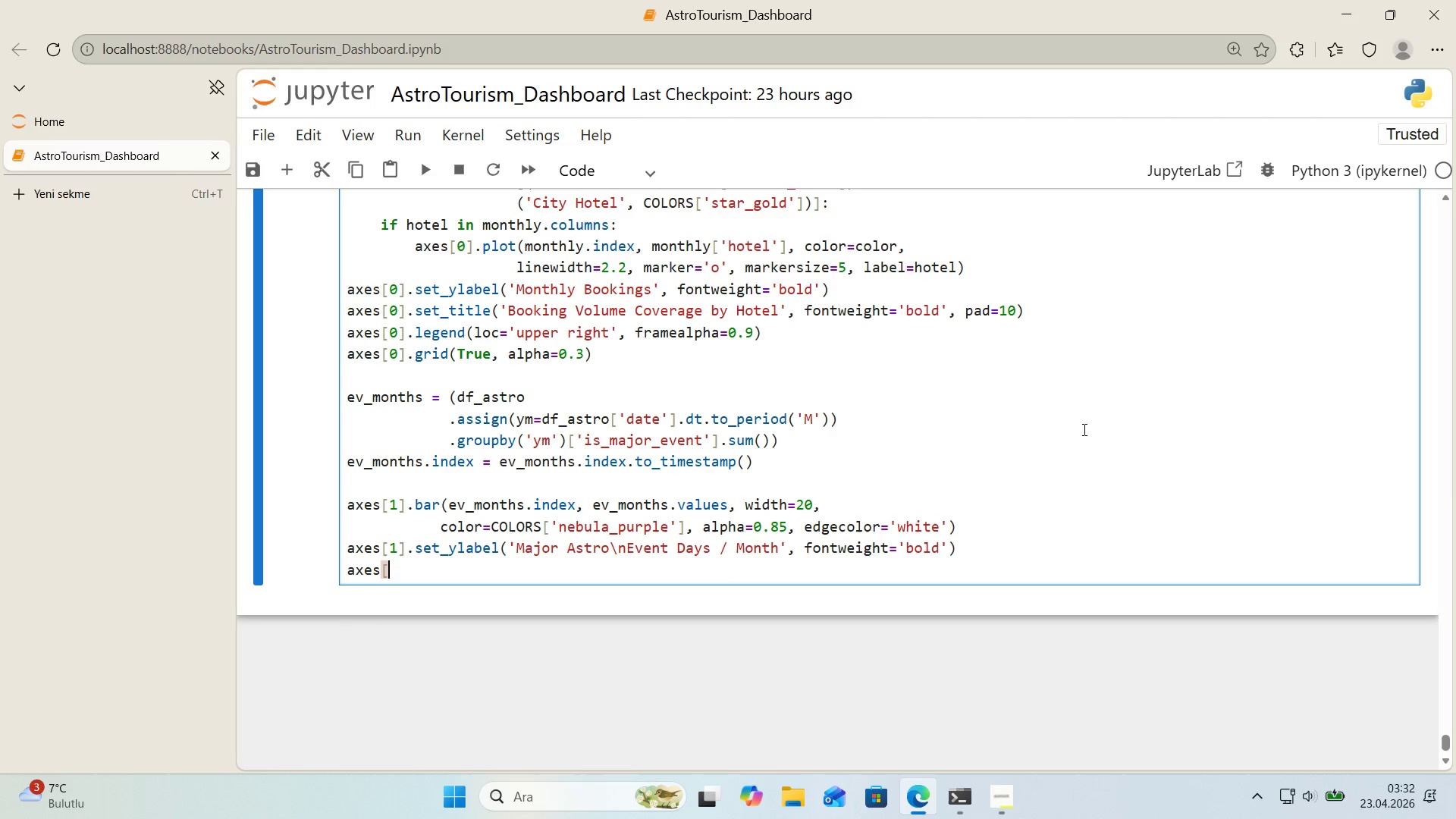 
key(Alt+Control+9)
 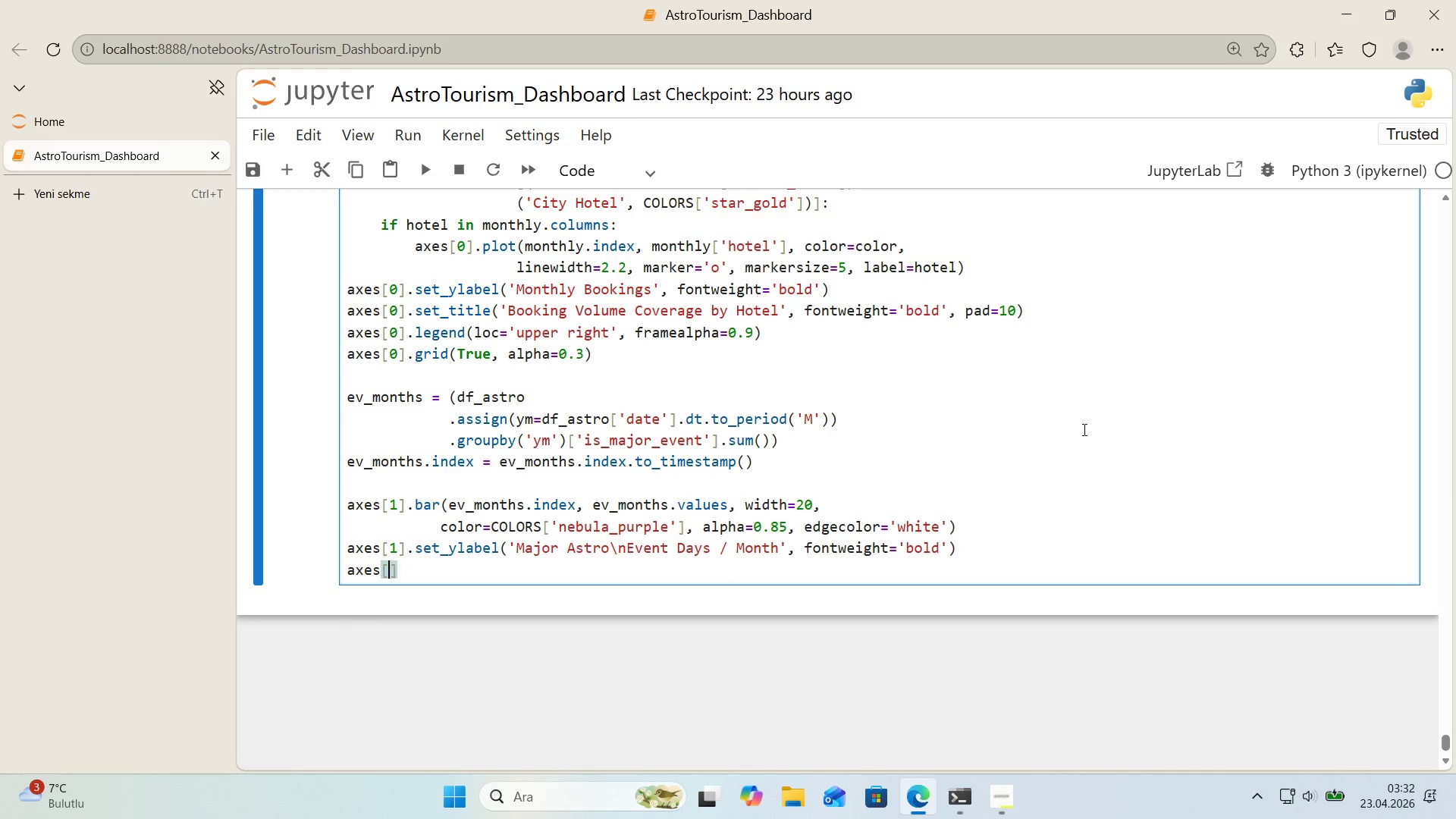 
key(ArrowLeft)
 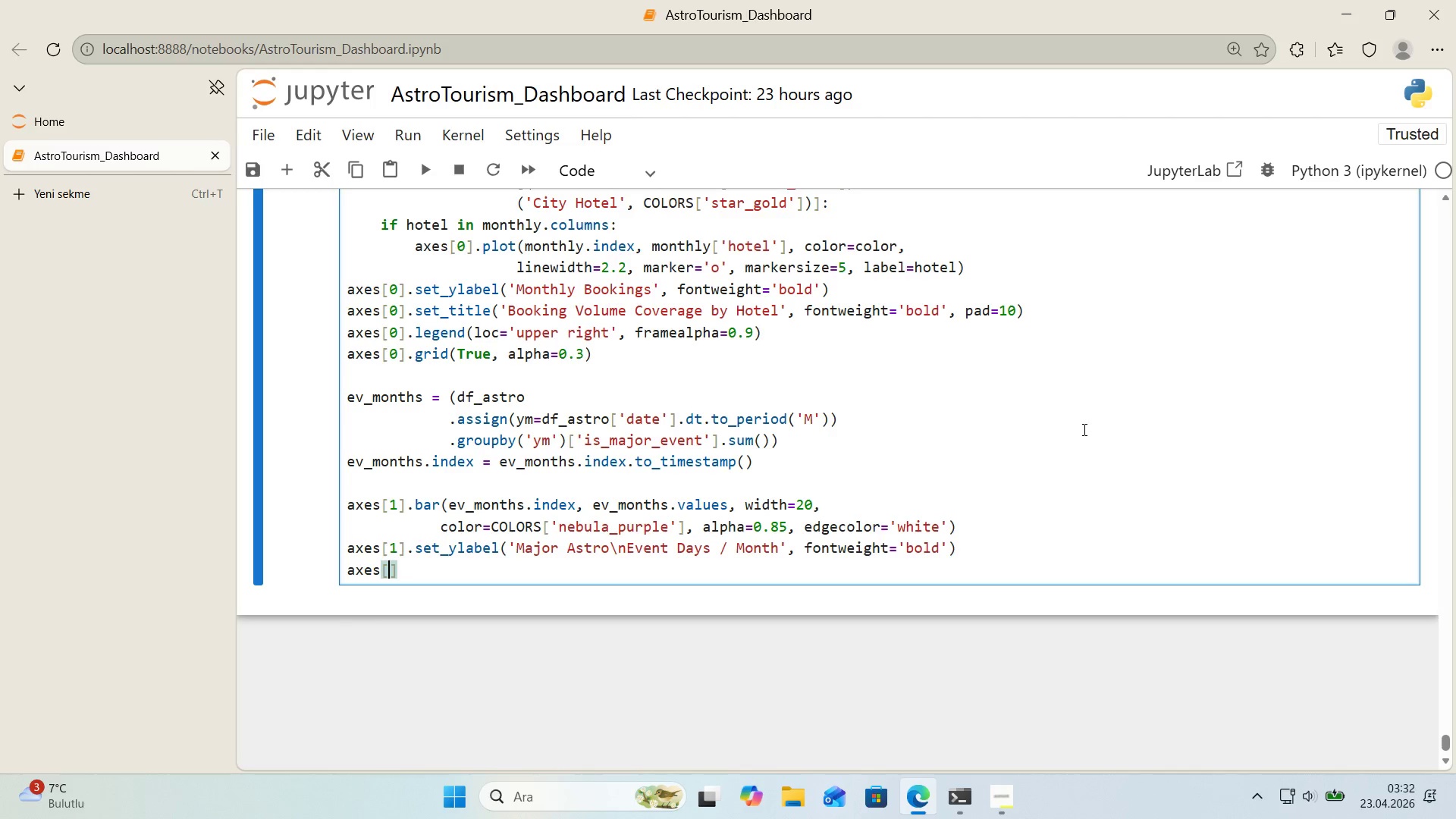 
key(1)
 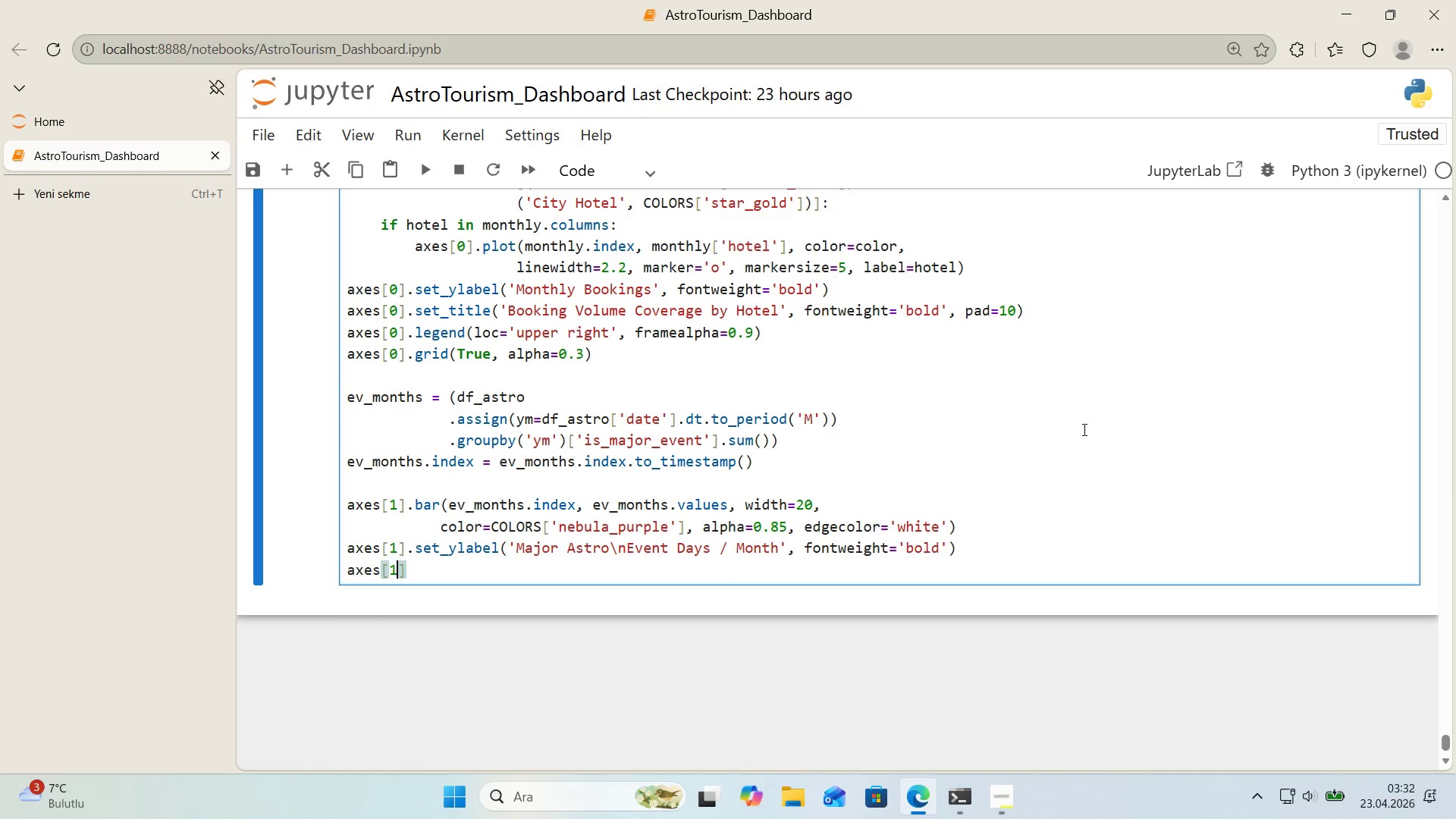 
key(ArrowRight)
 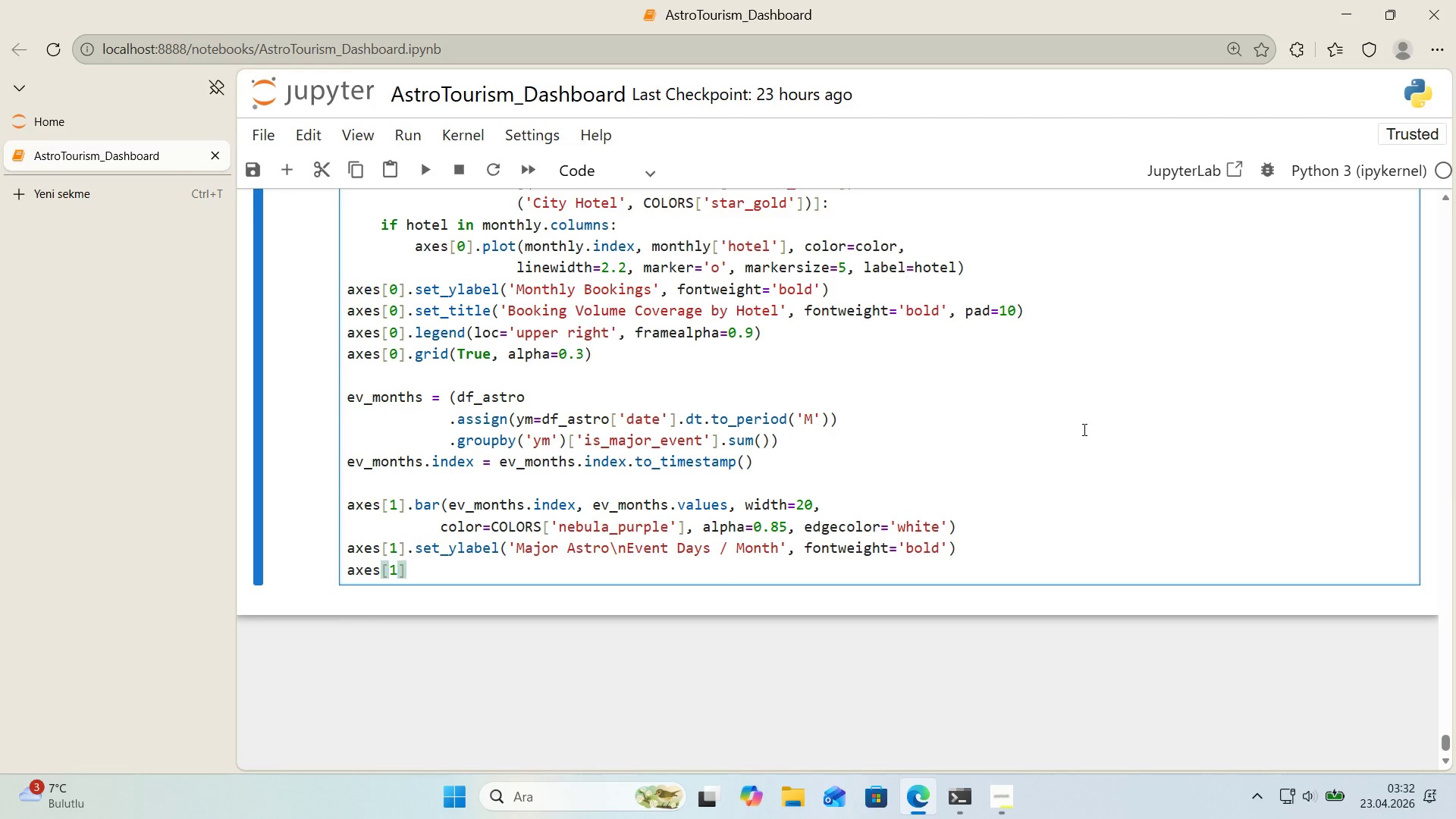 
type(.sey)
key(Backspace)
type(t_xlabel*()
 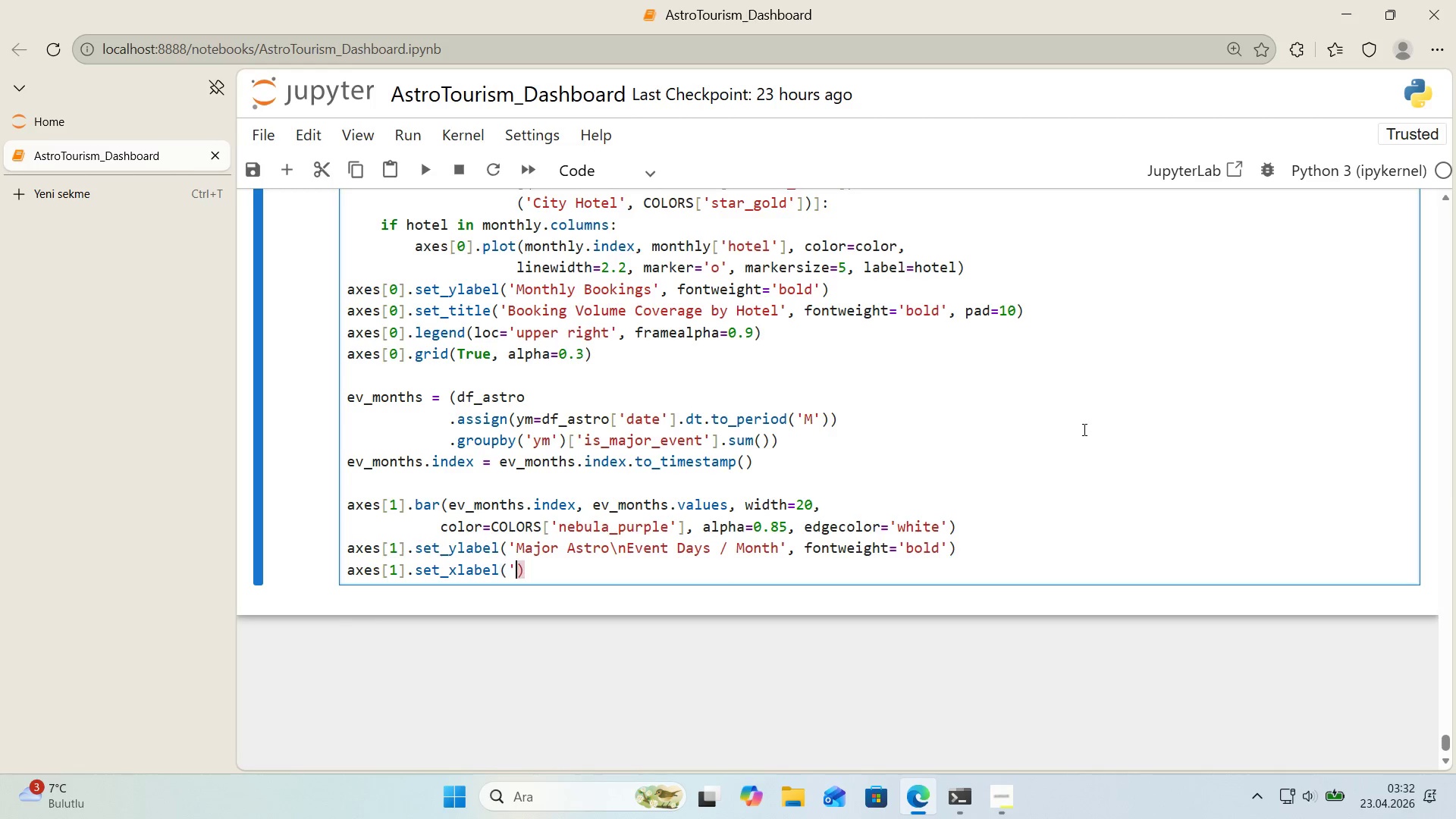 
 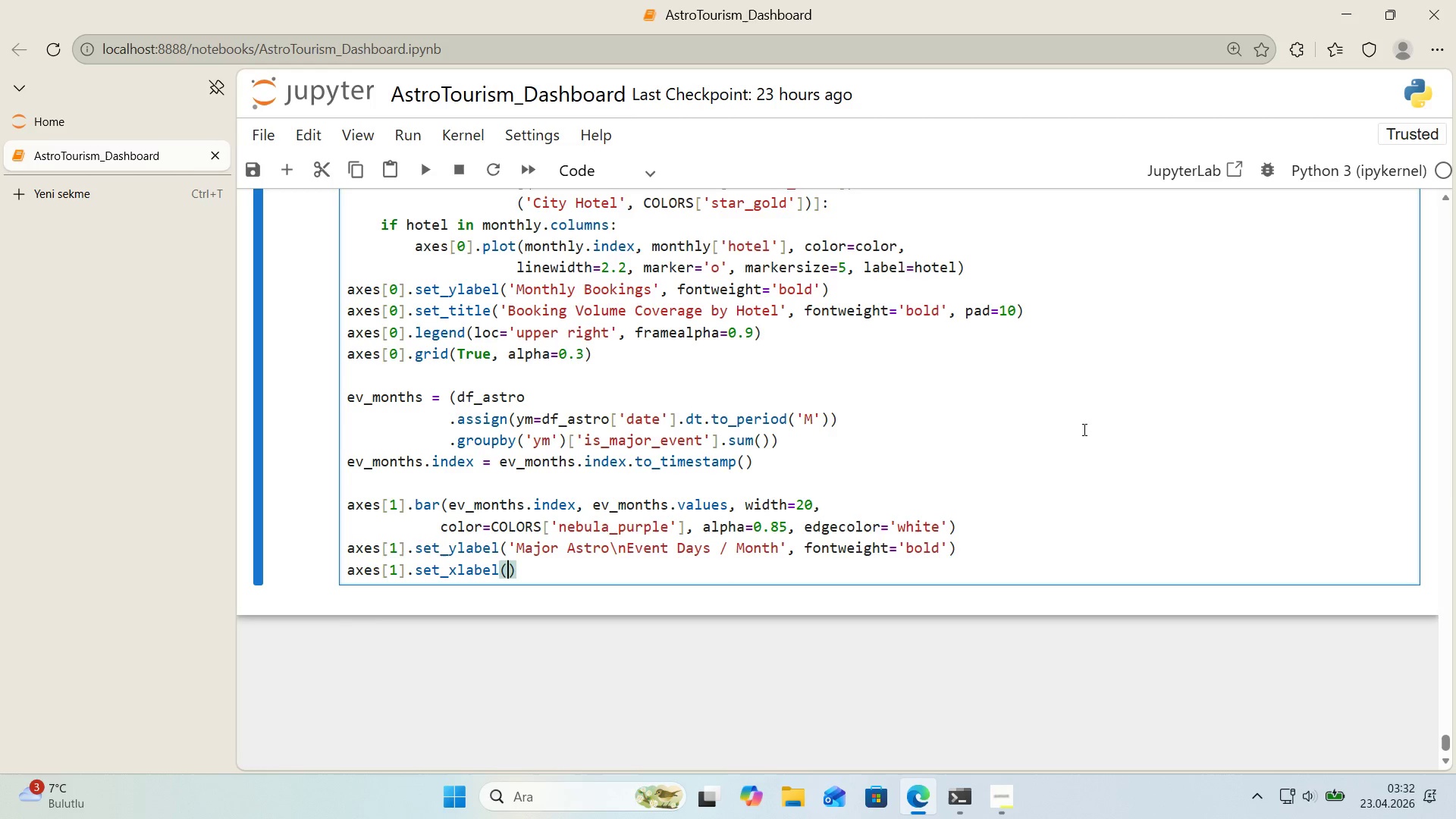 
key(ArrowLeft)
 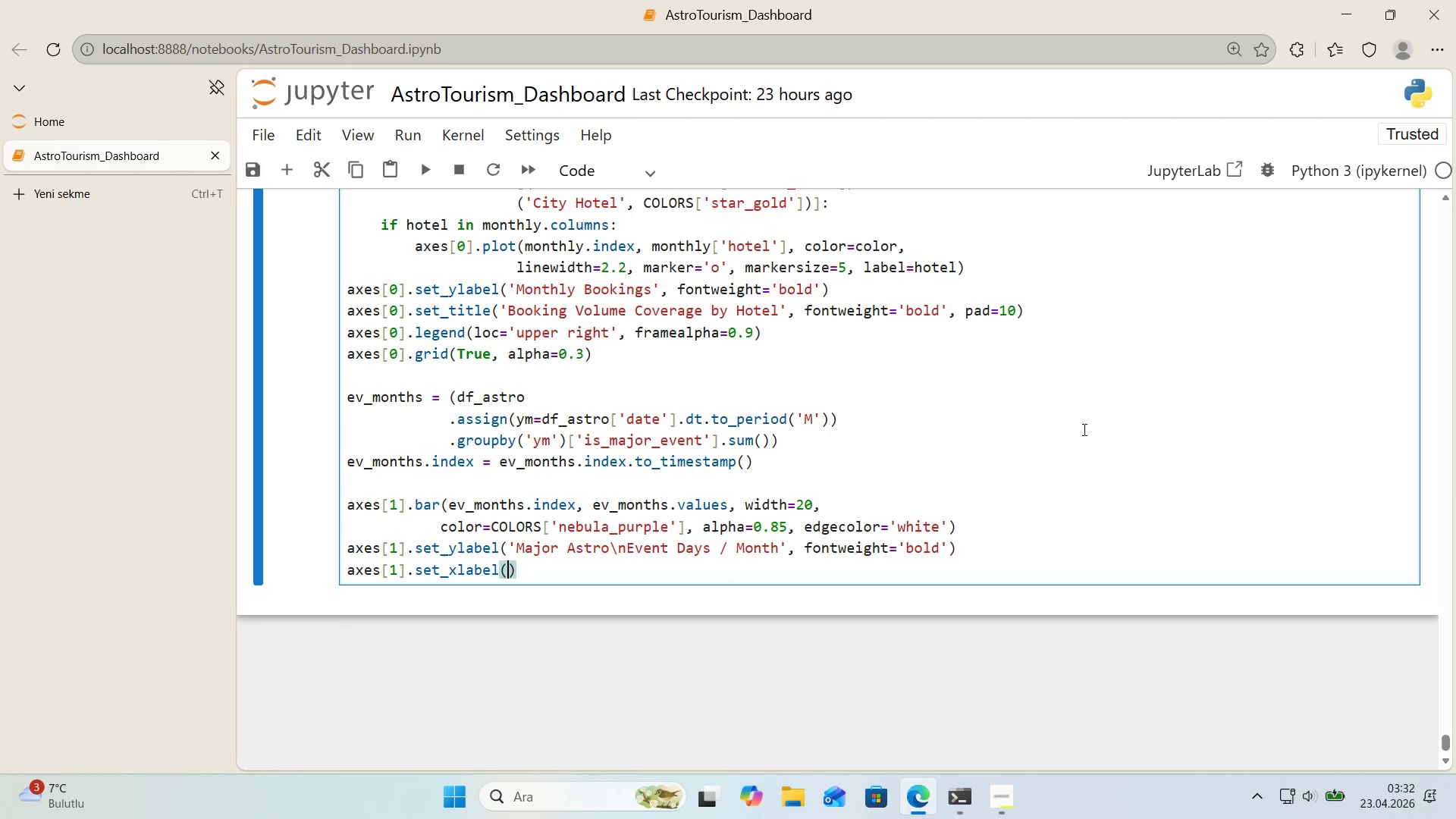 
type(@@)
 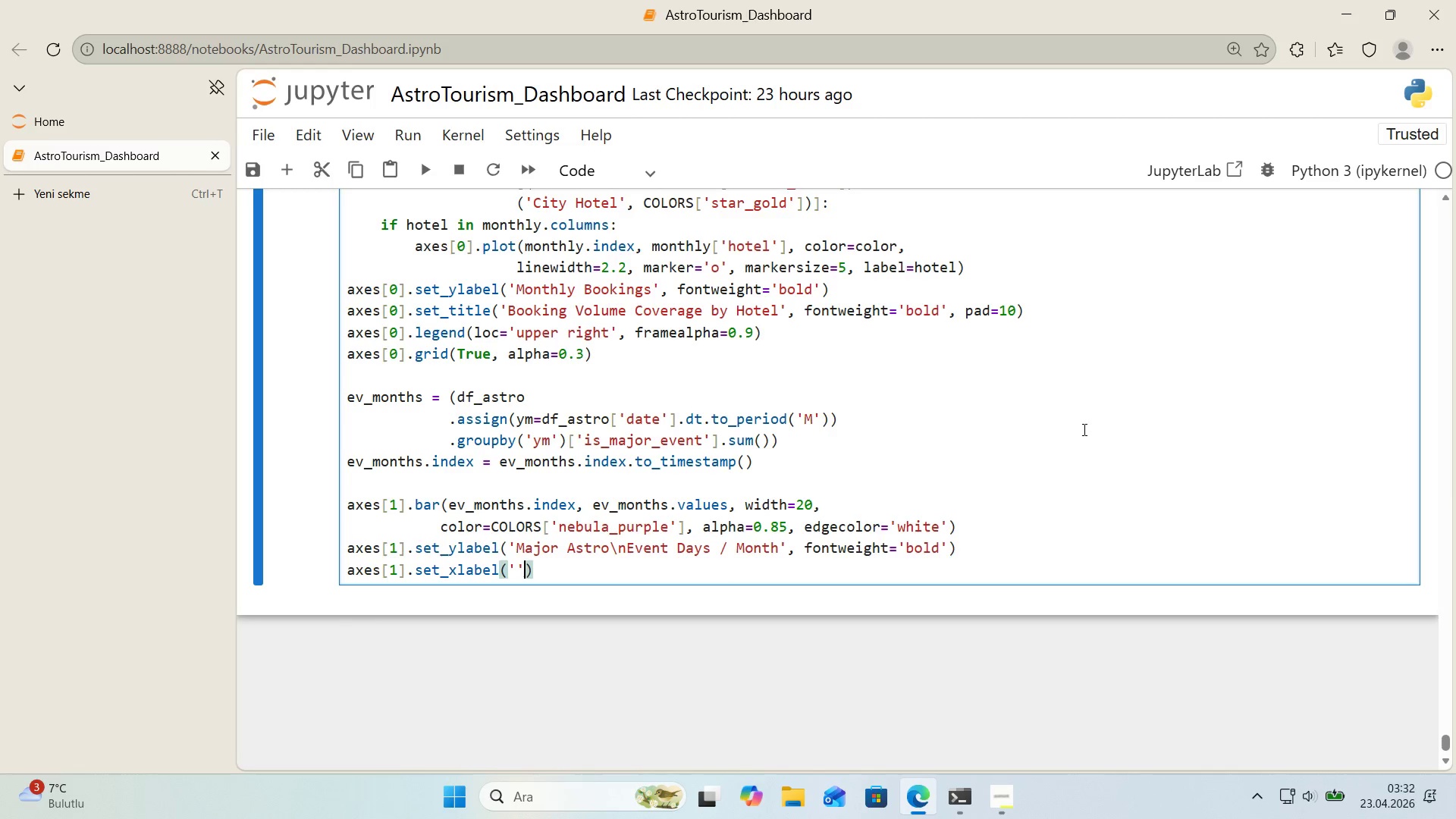 
key(ArrowLeft)
 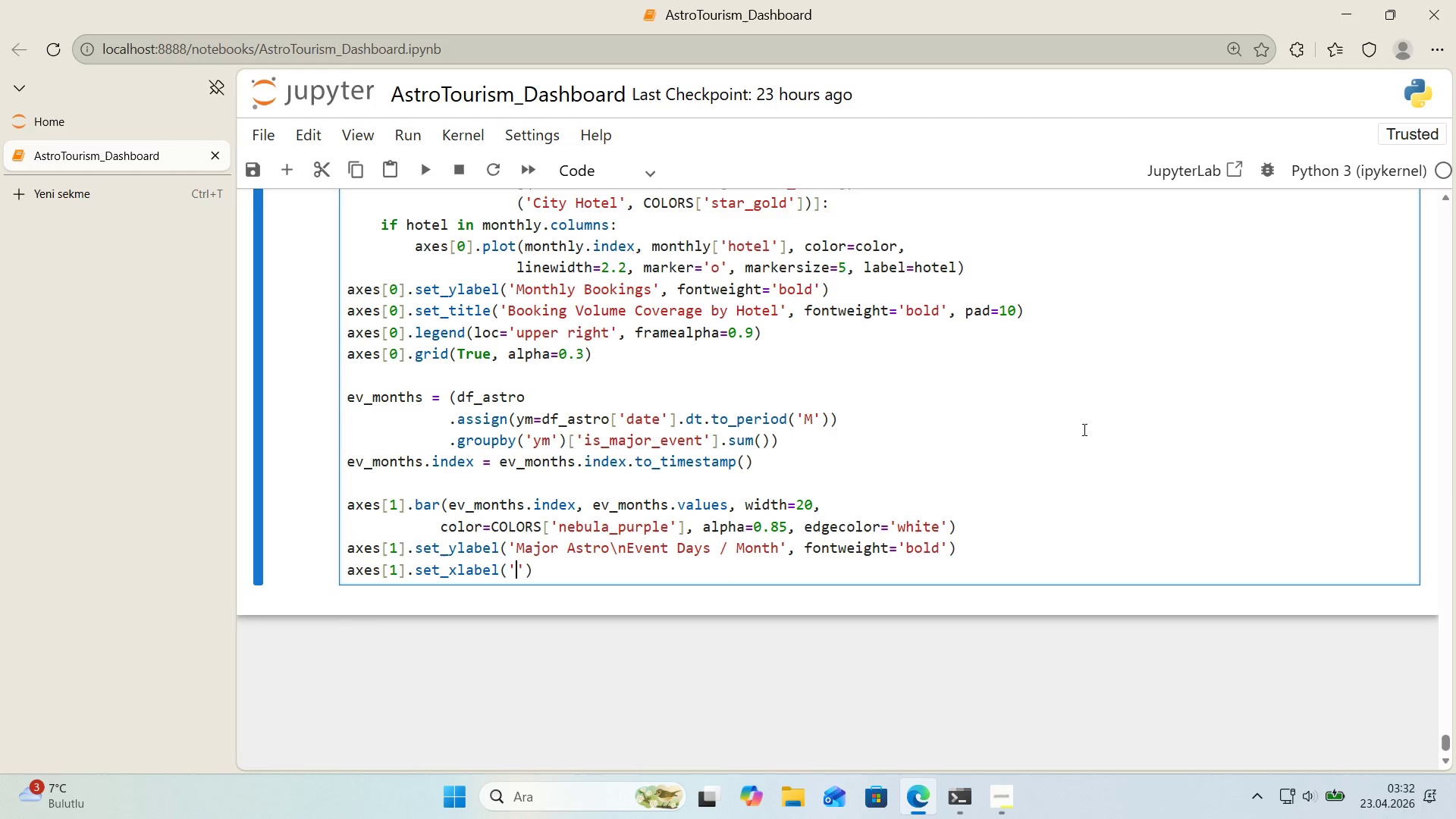 
type(Month)
 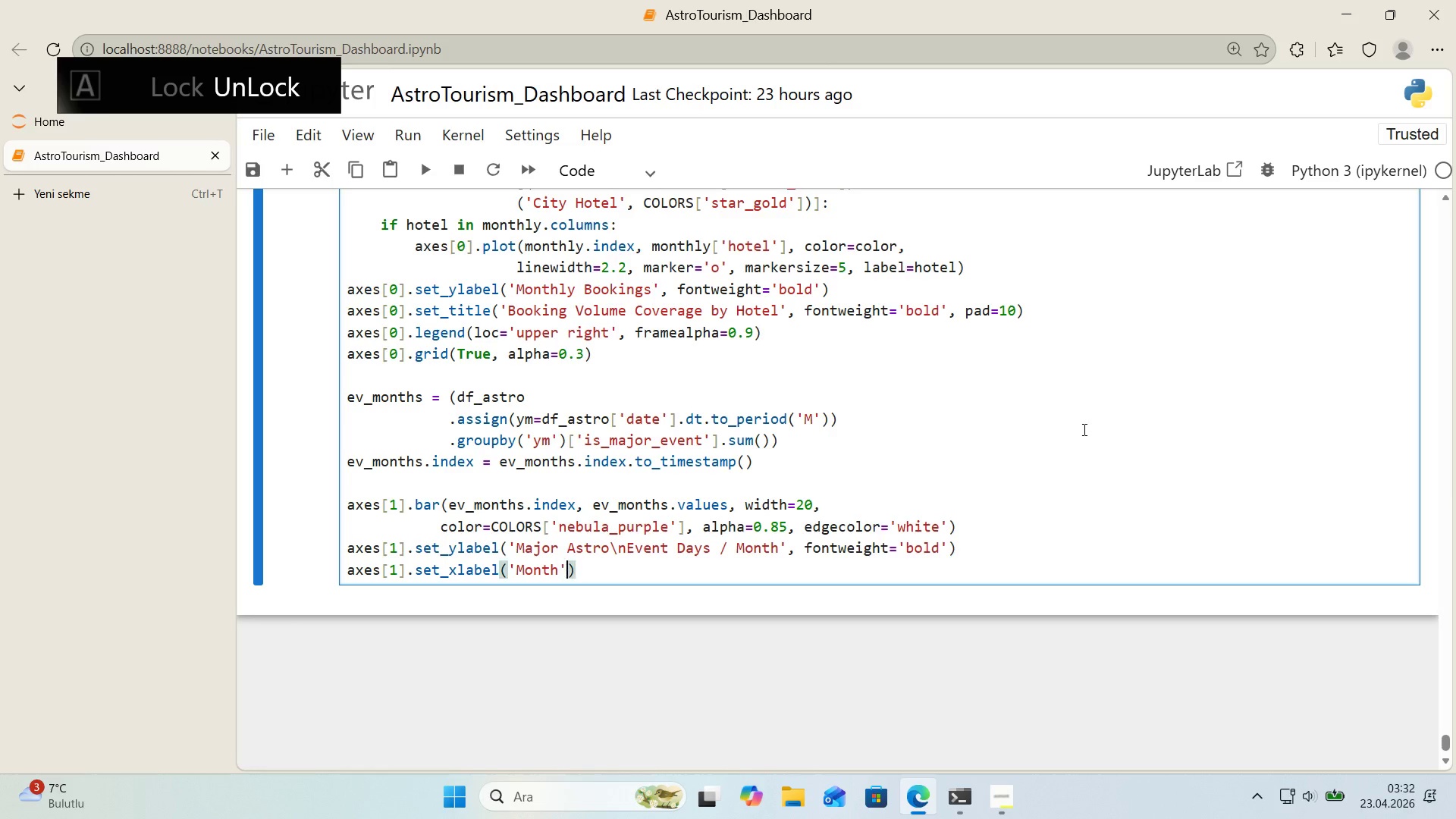 
key(ArrowRight)
 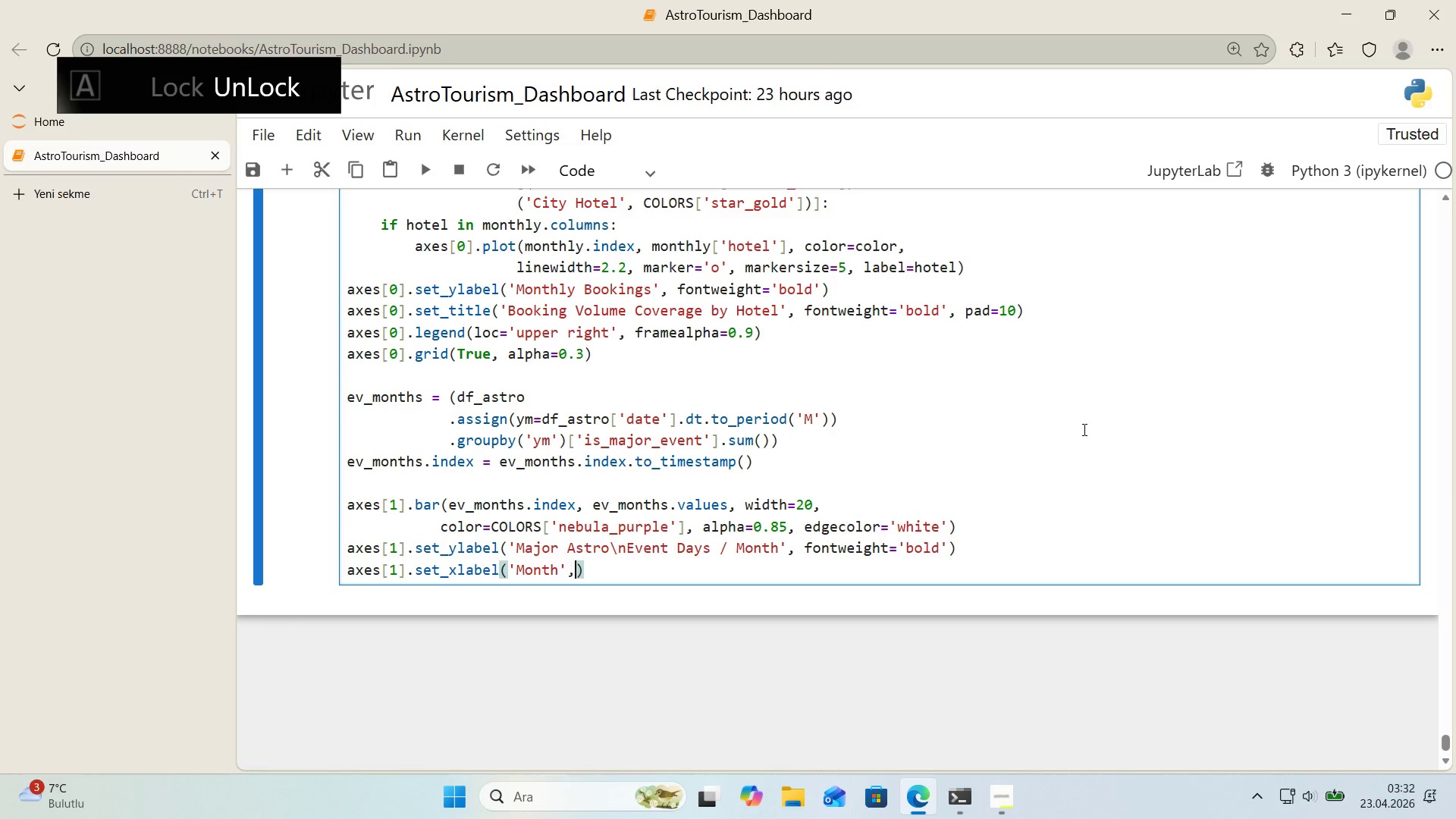 
type(, fontwe'ght)@@)
 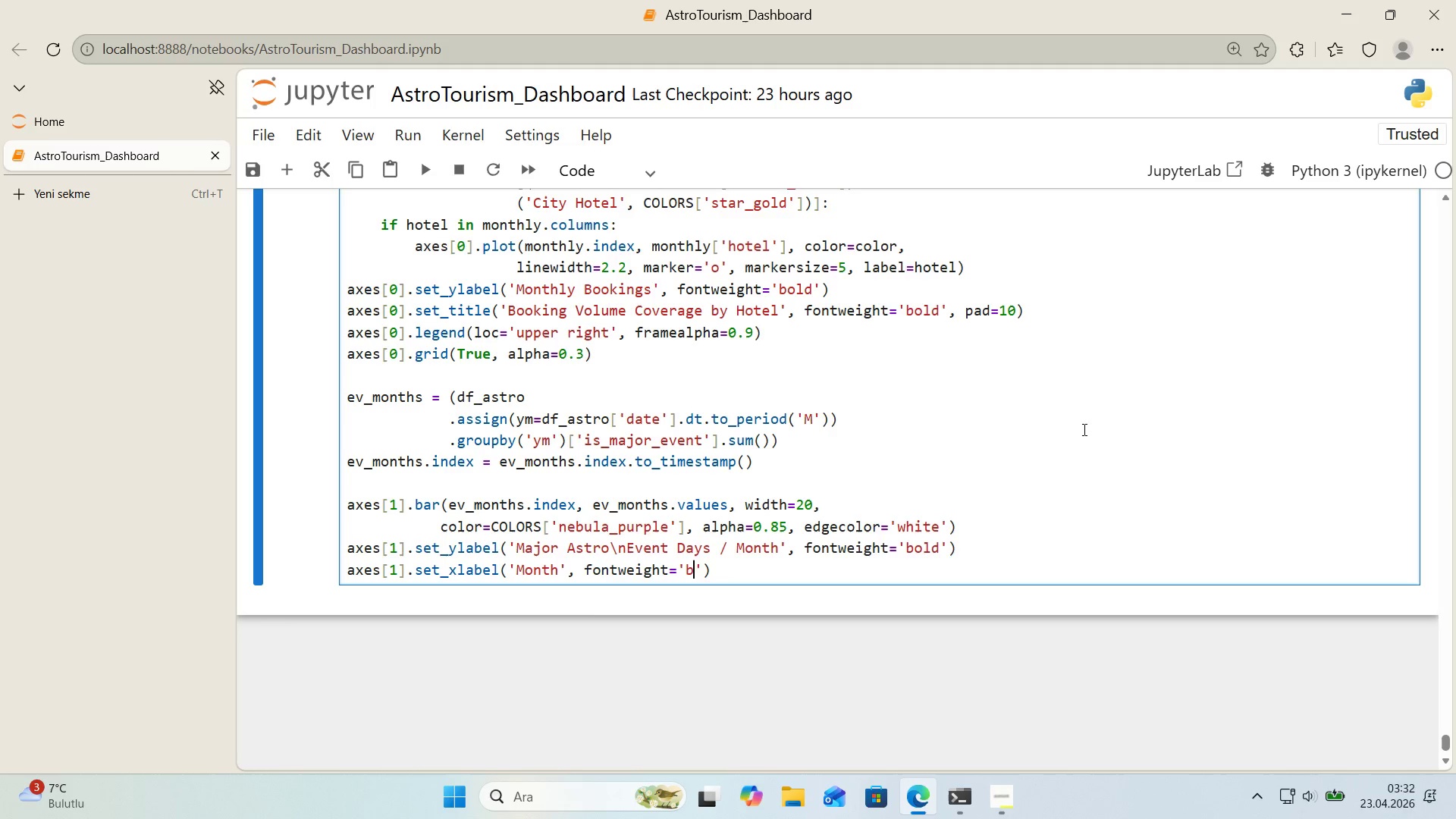 
 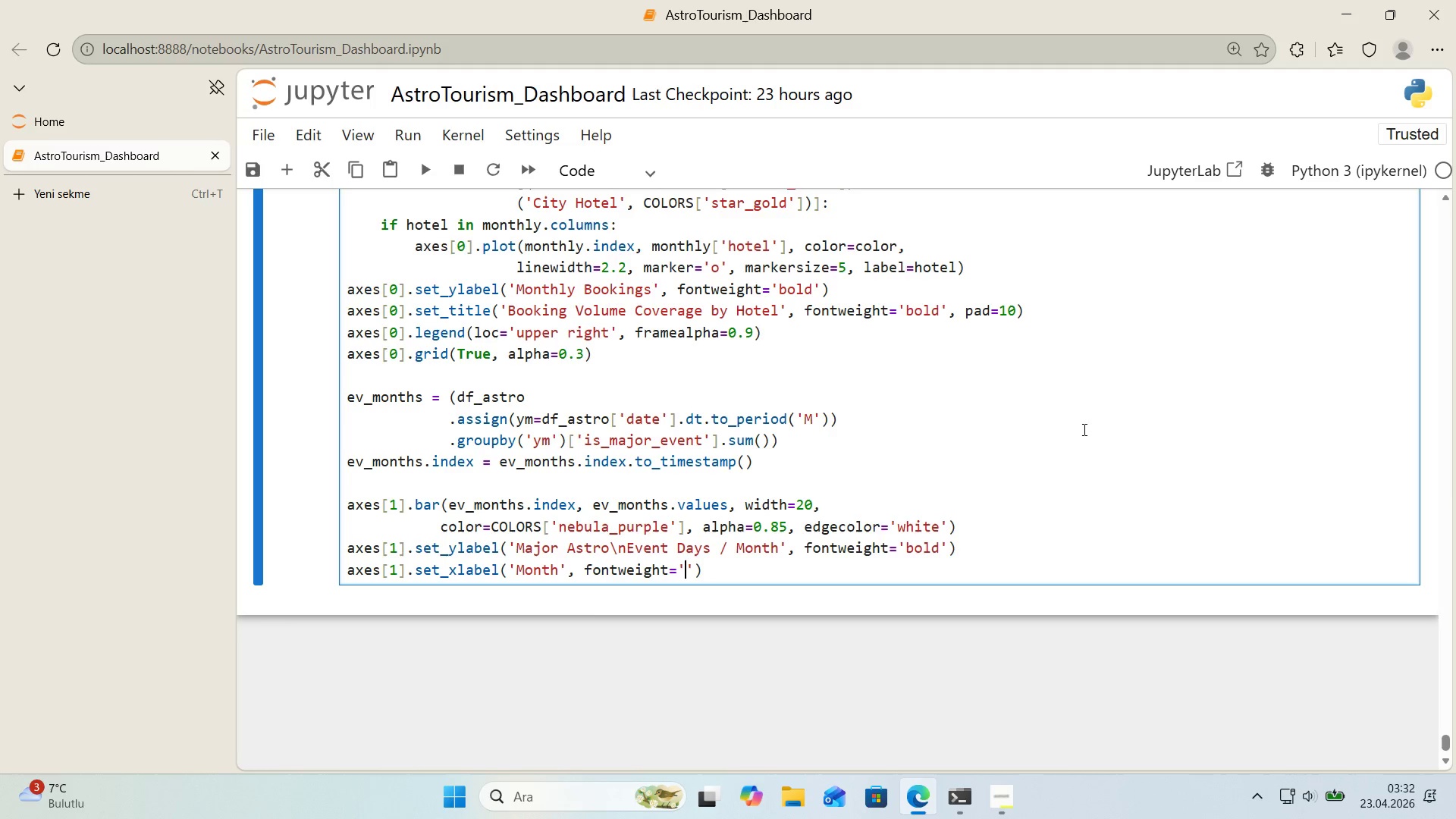 
key(ArrowLeft)
 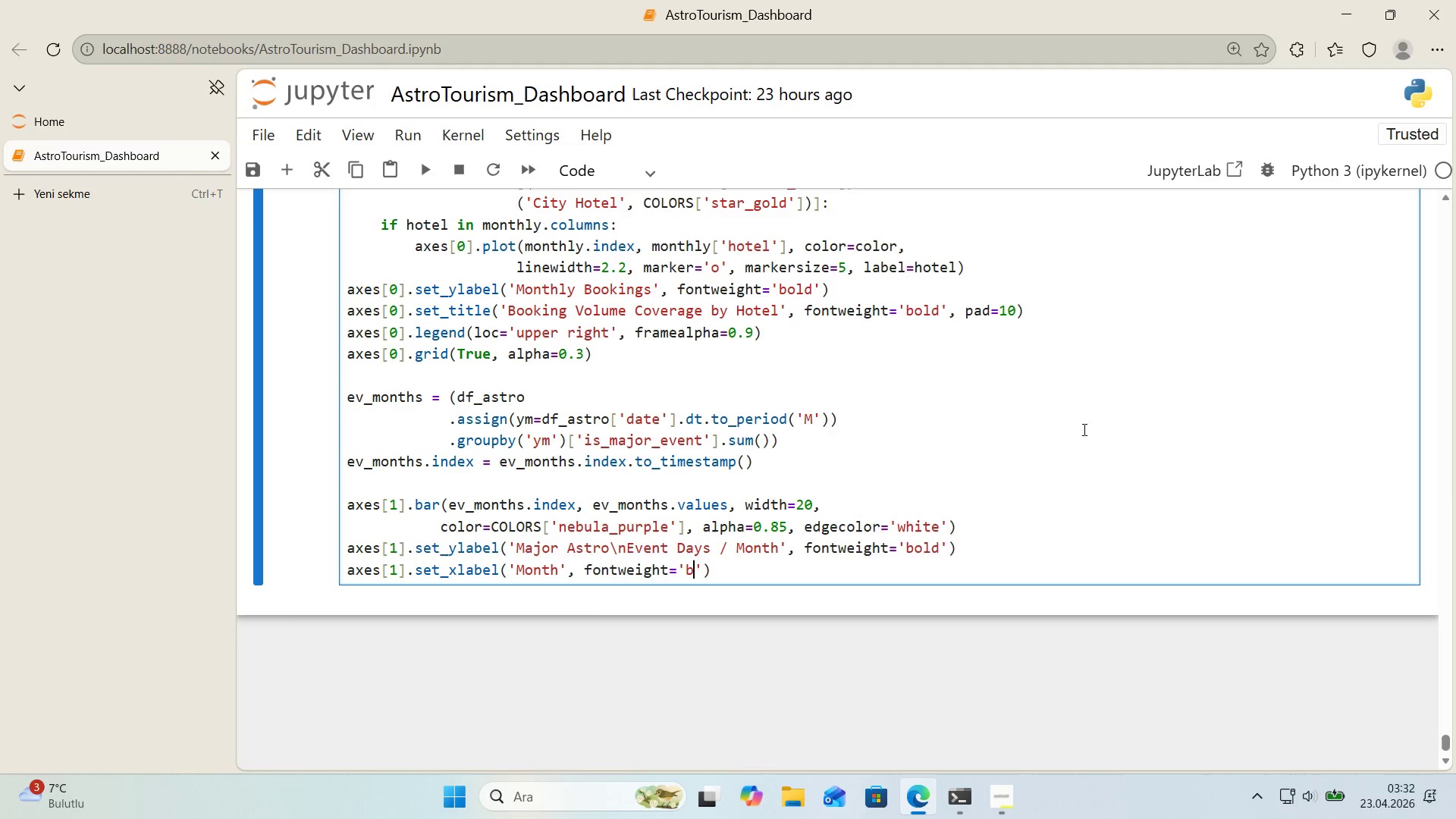 
type(bold)
 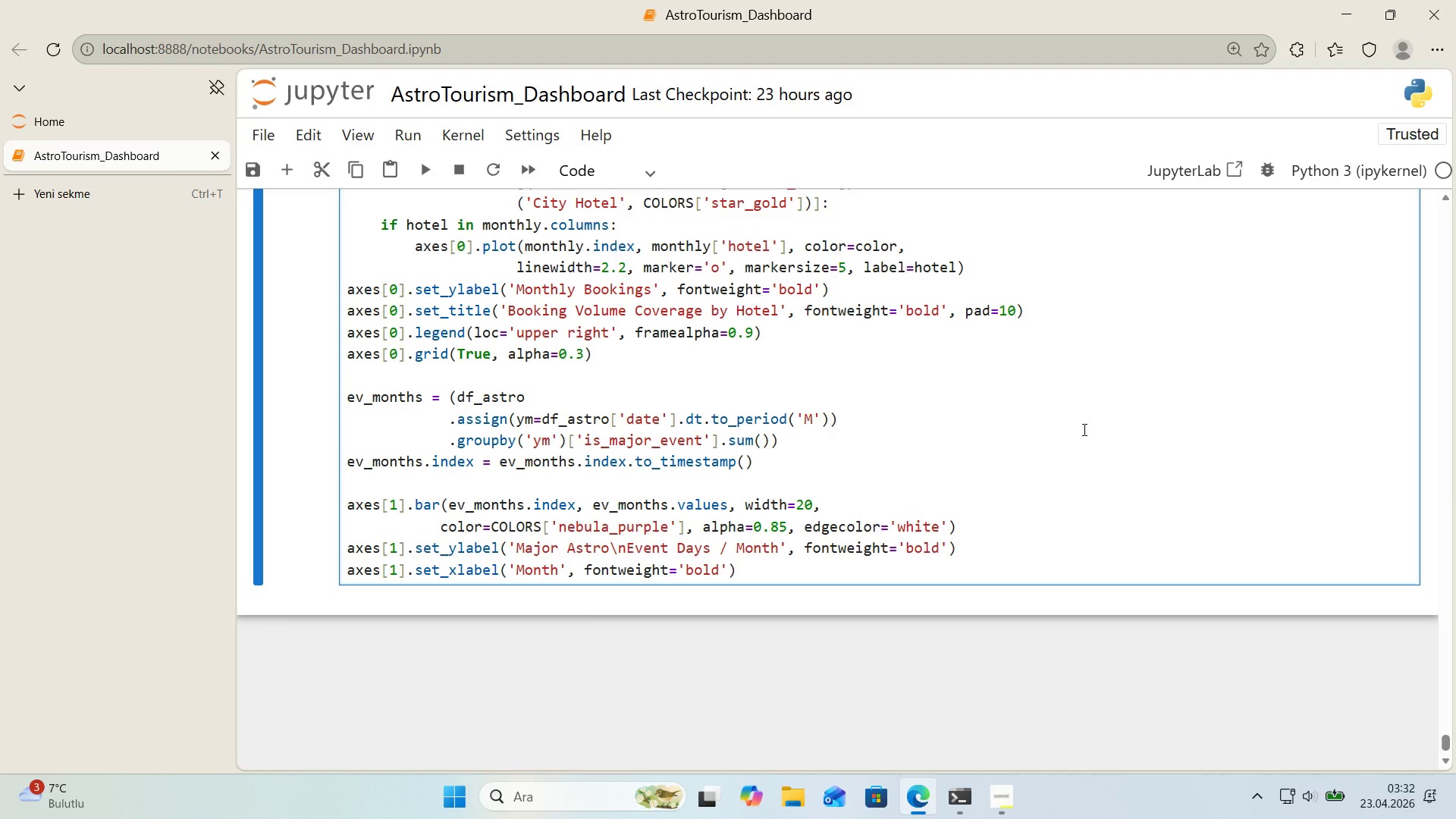 
key(ArrowRight)
 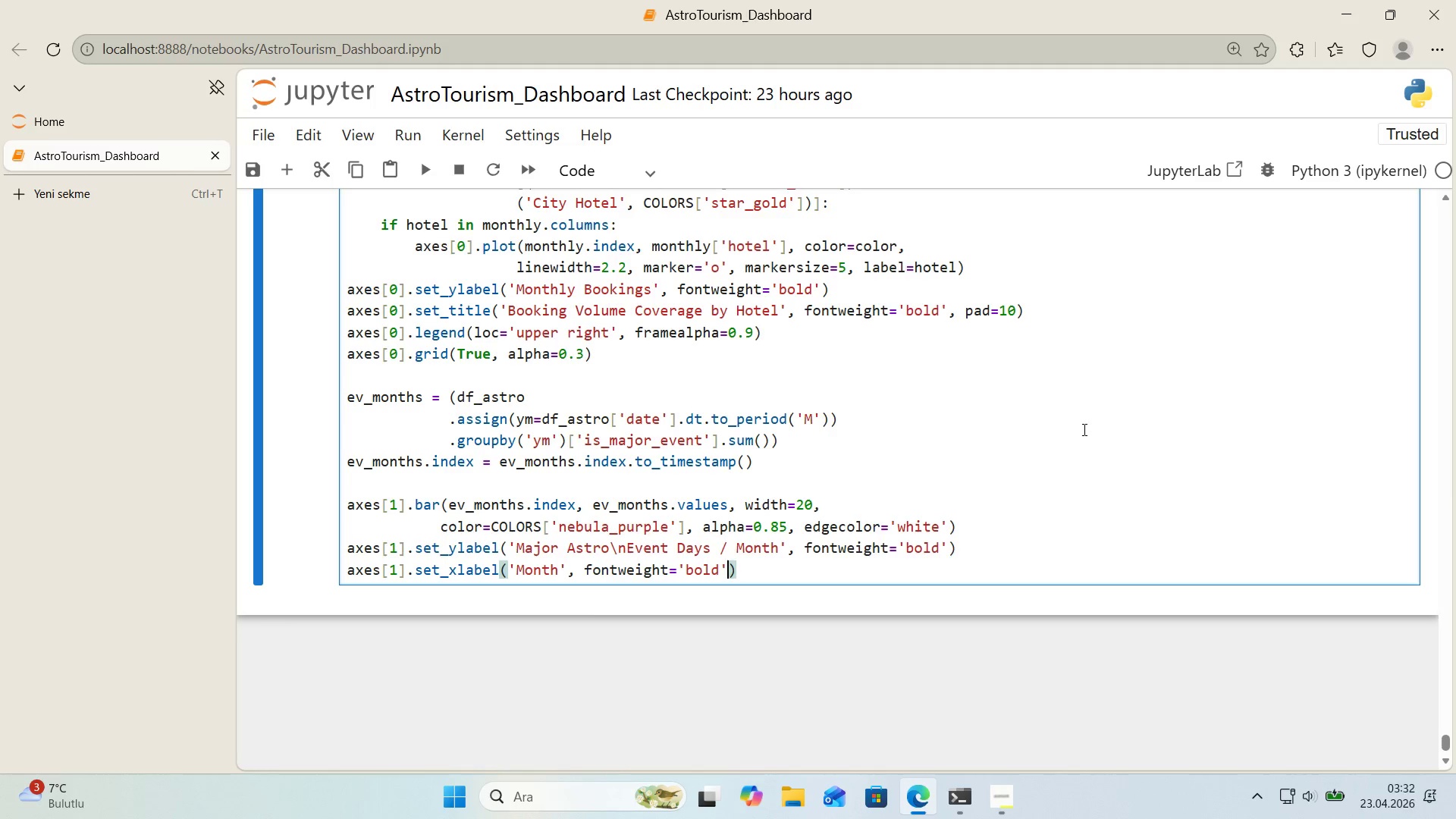 
key(ArrowRight)
 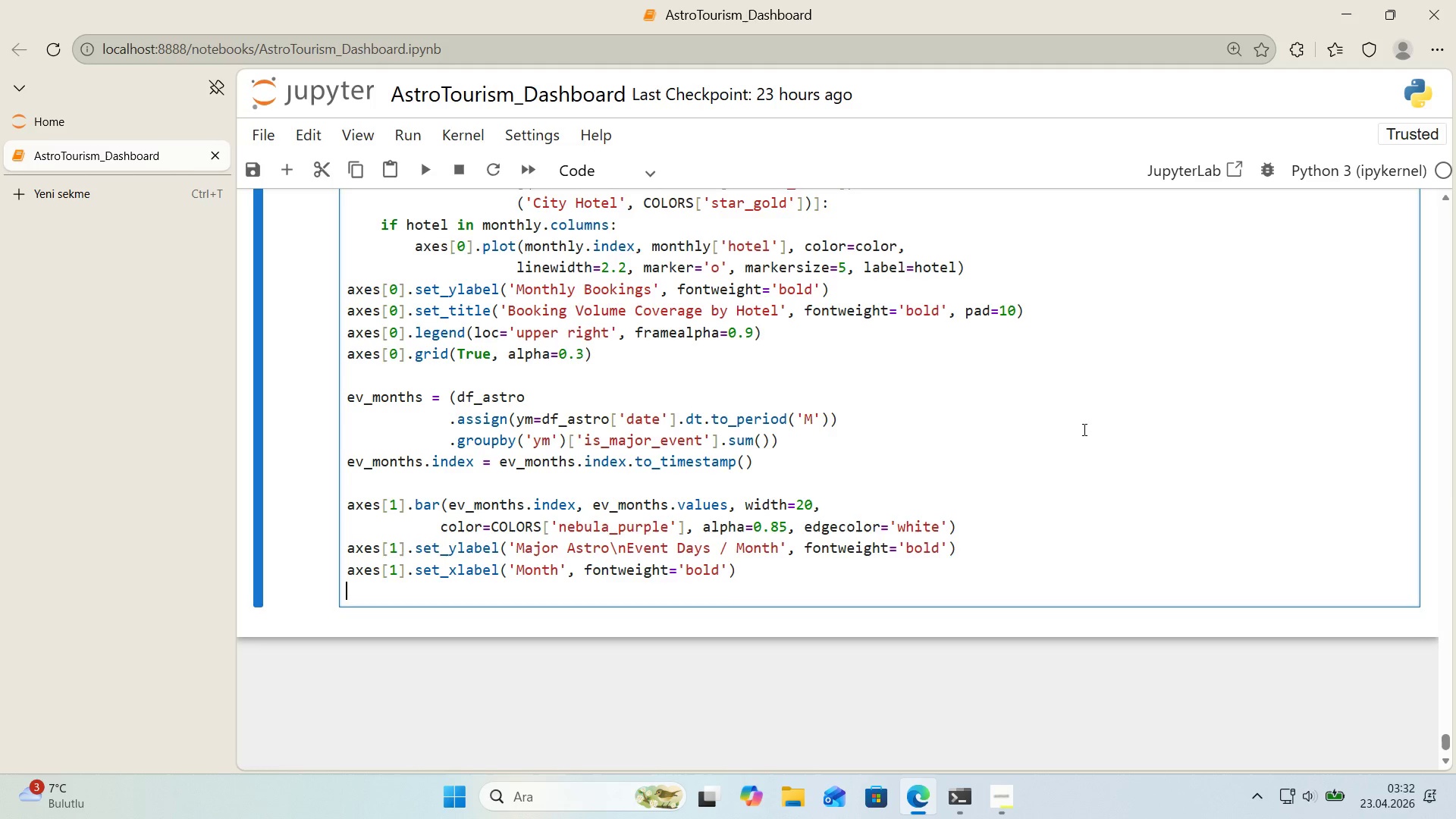 
key(Enter)
 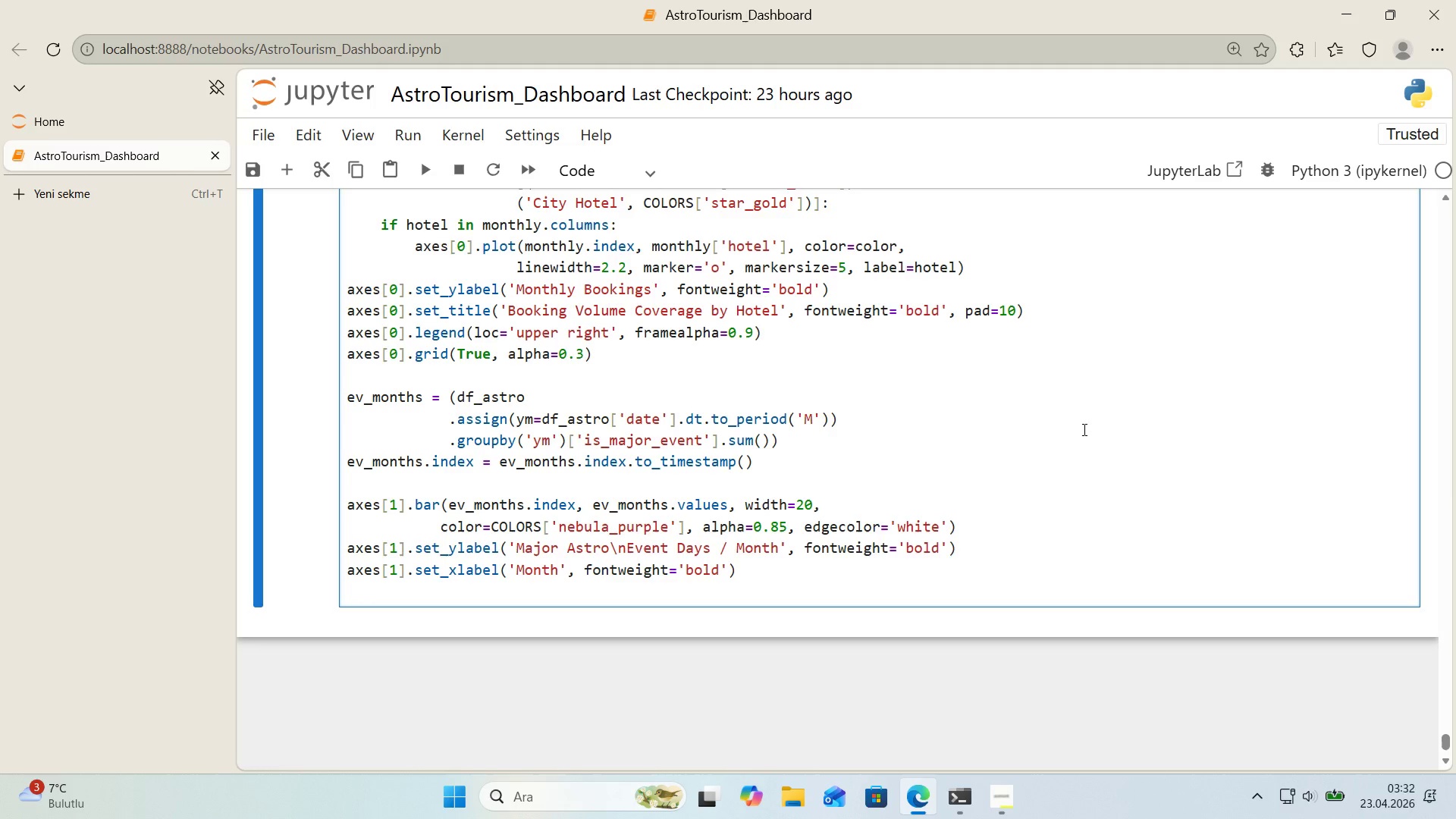 
type(axes)
 